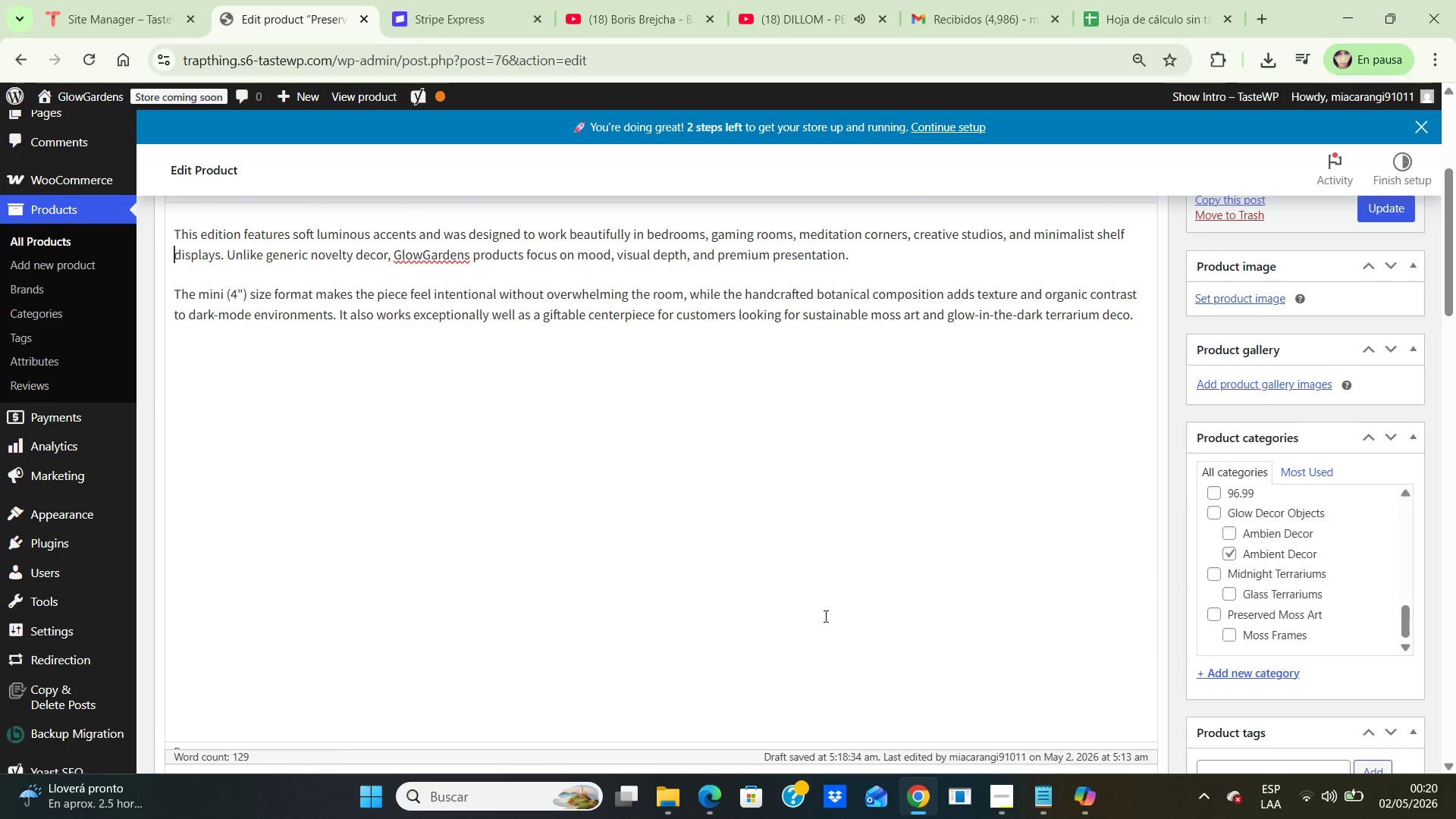 
key(ArrowUp)
 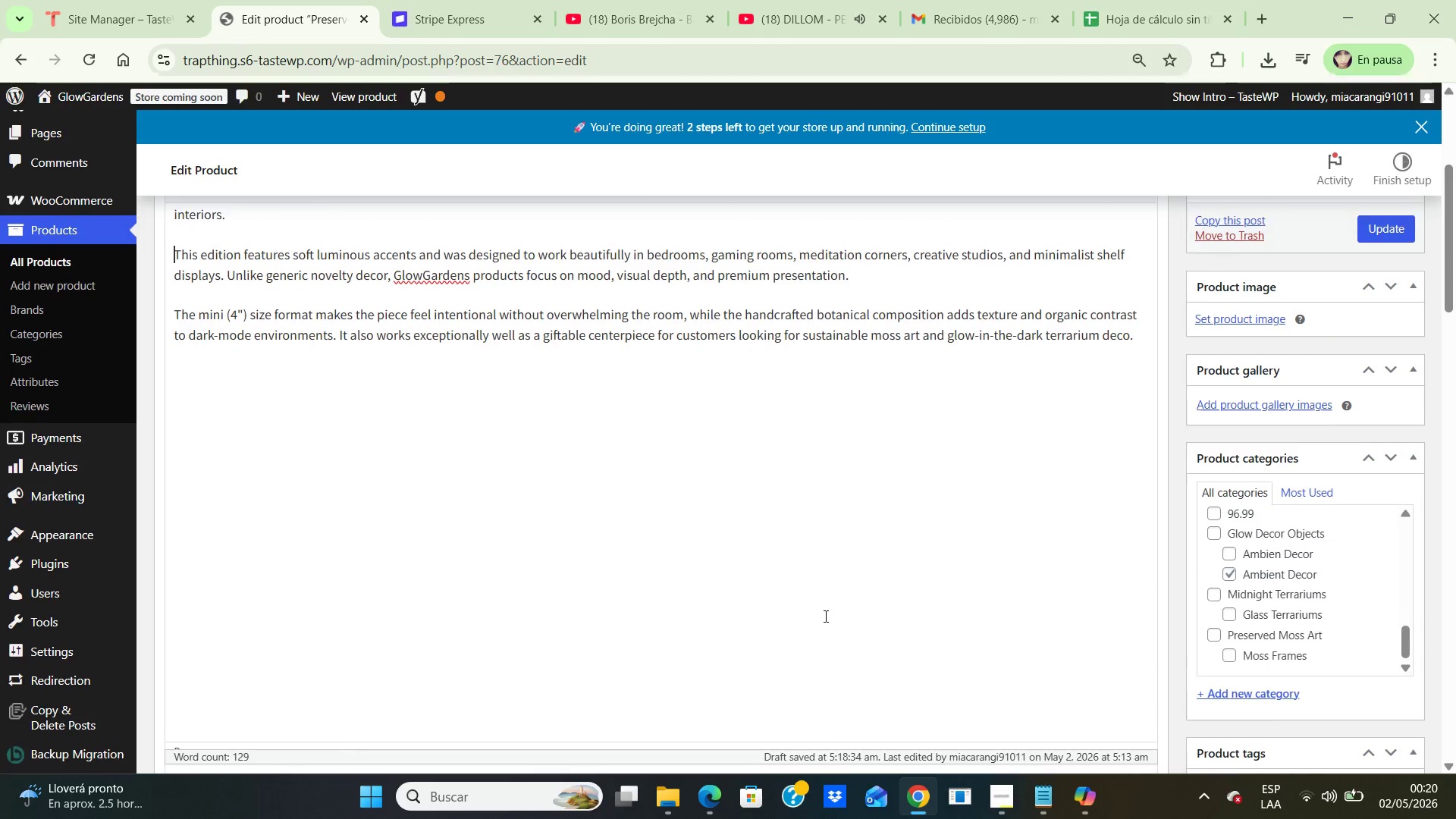 
key(ArrowUp)
 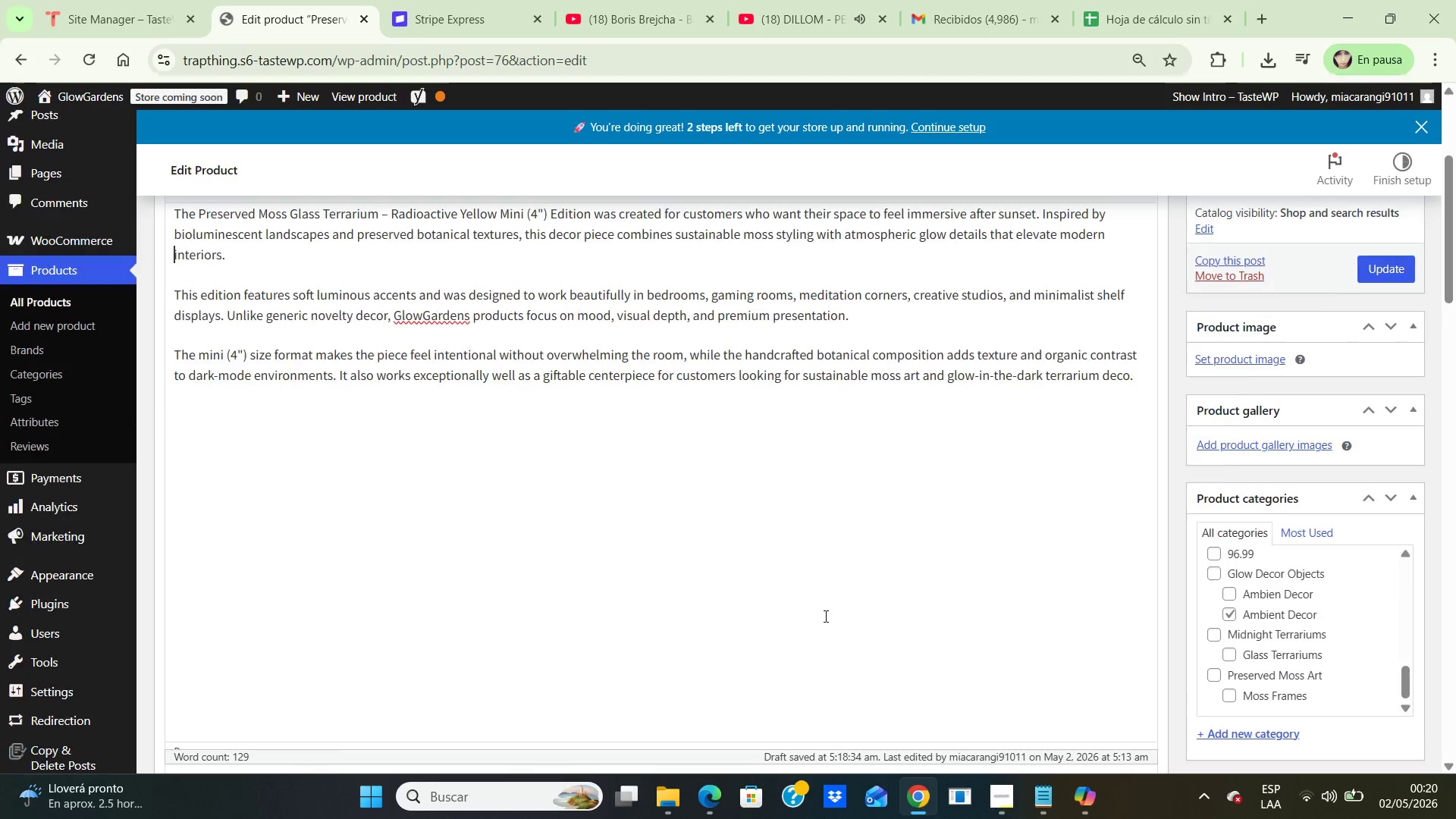 
key(ArrowUp)
 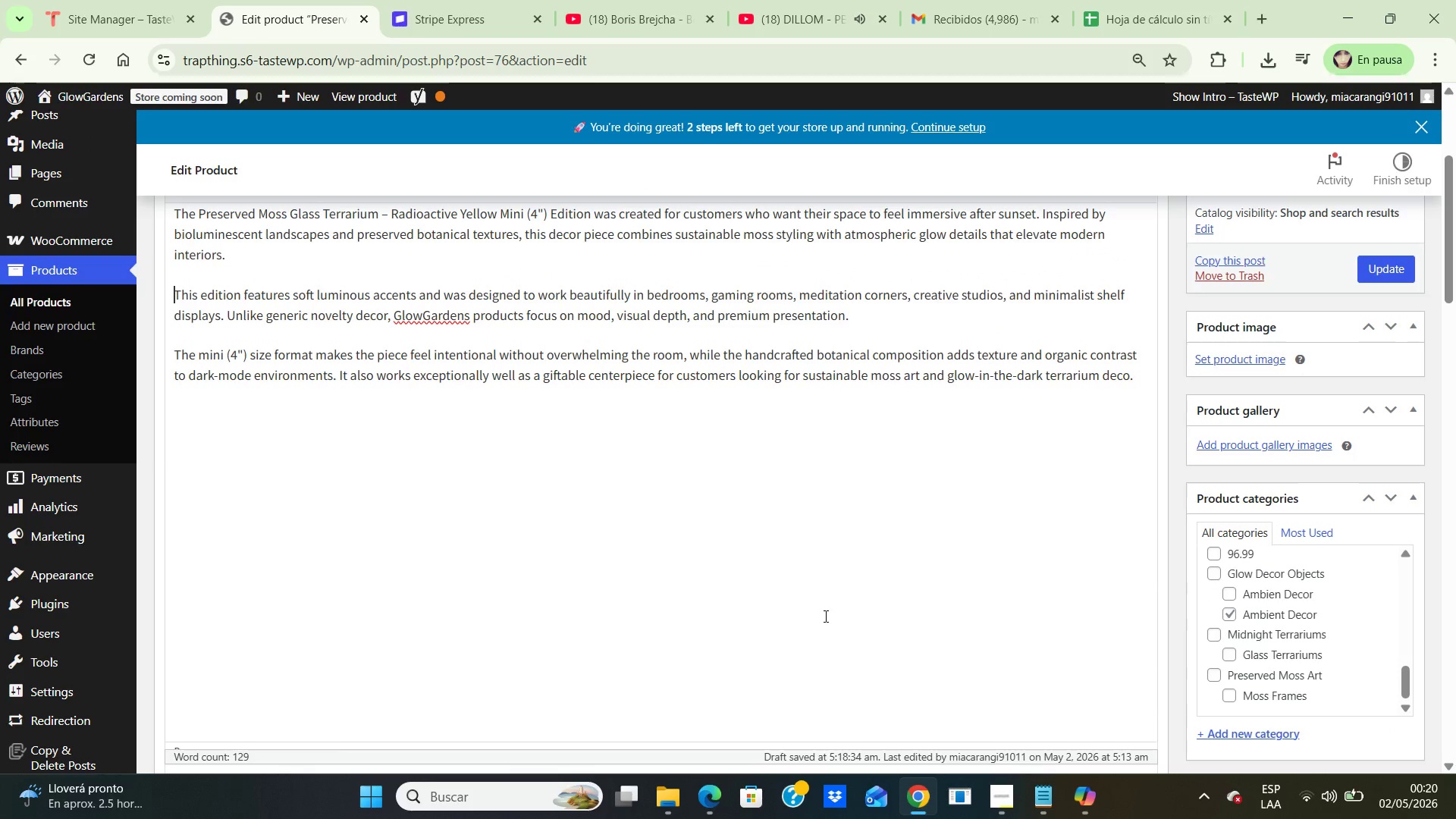 
key(ArrowDown)
 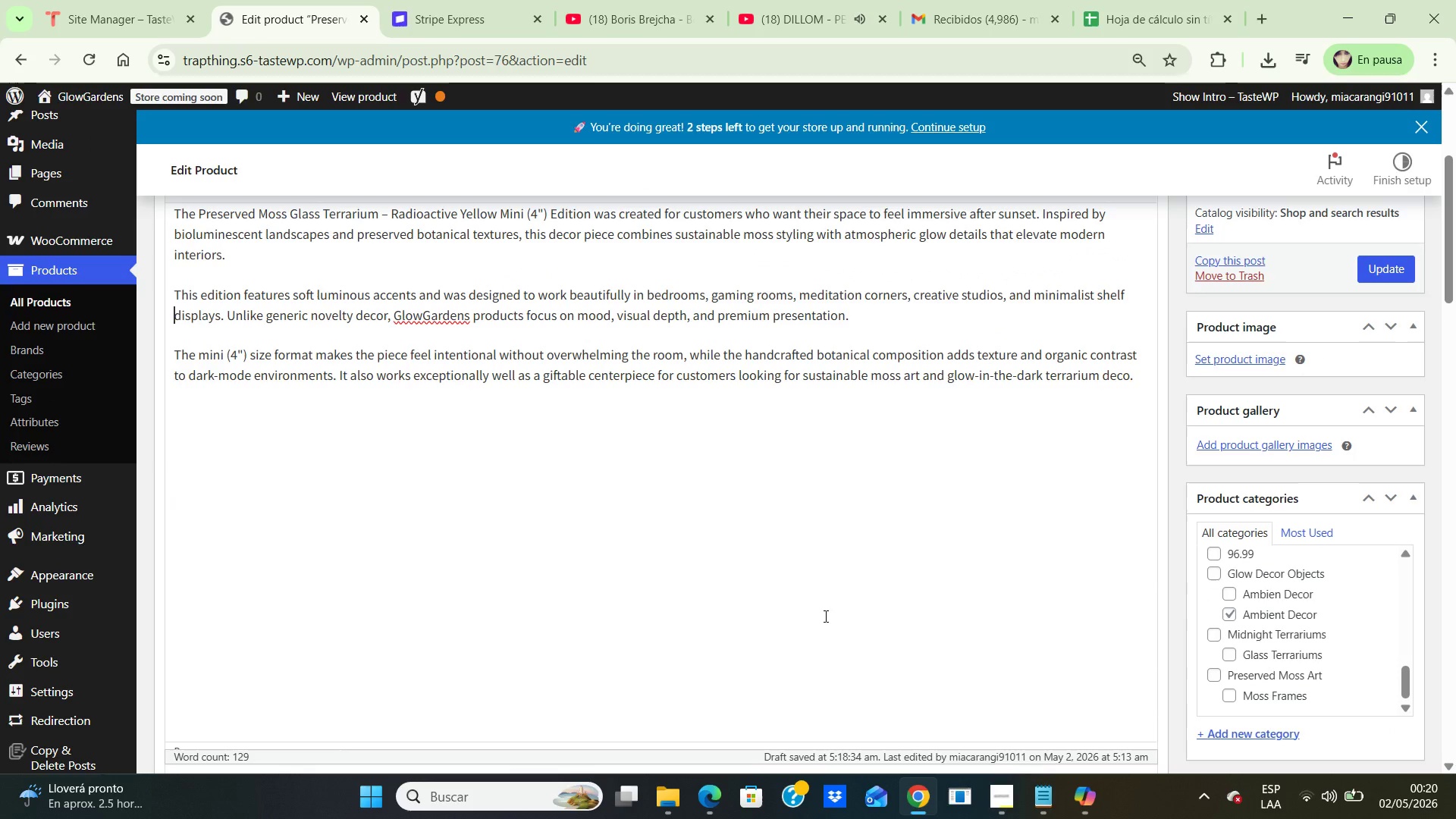 
key(ArrowDown)
 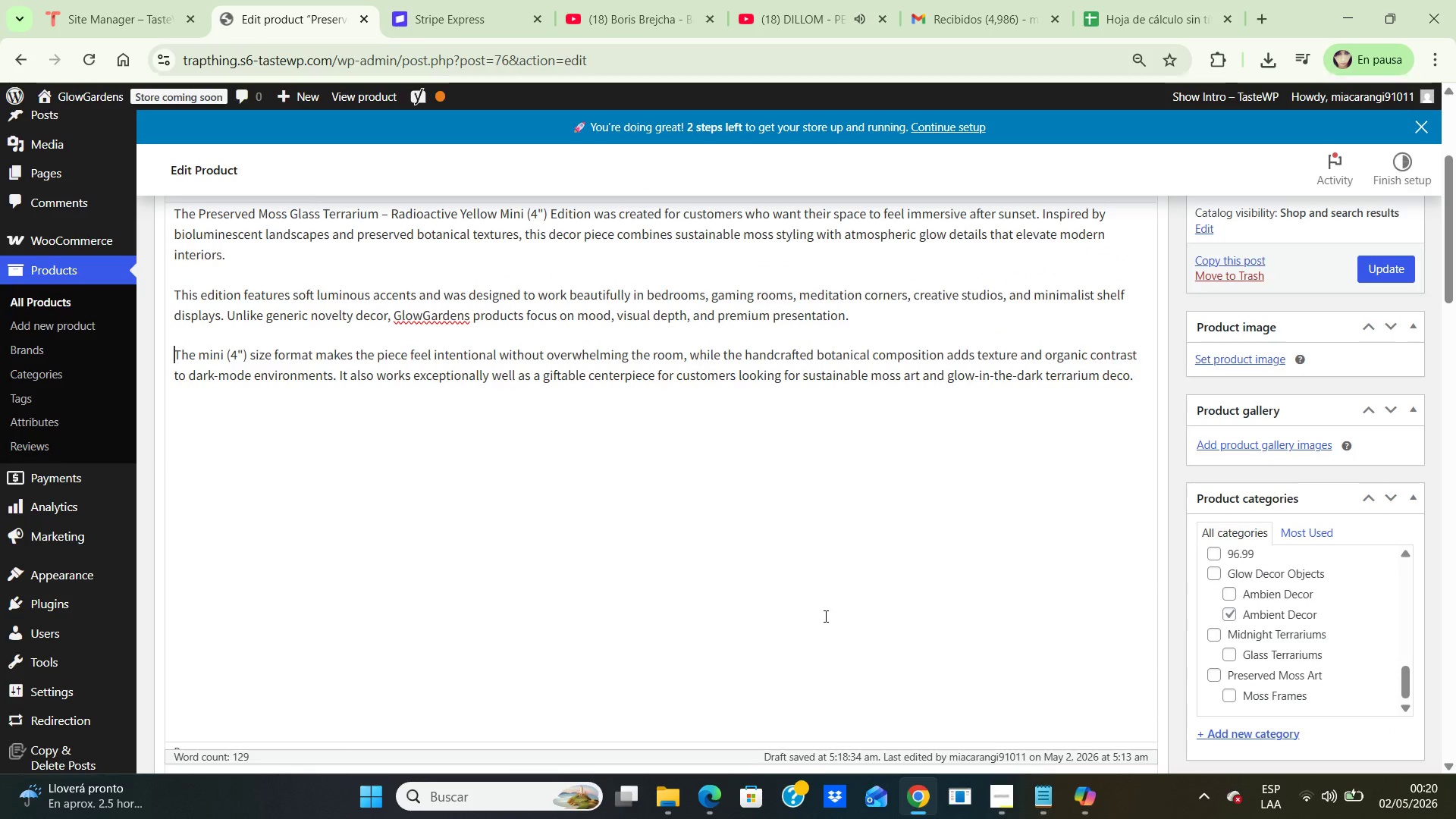 
key(ArrowDown)
 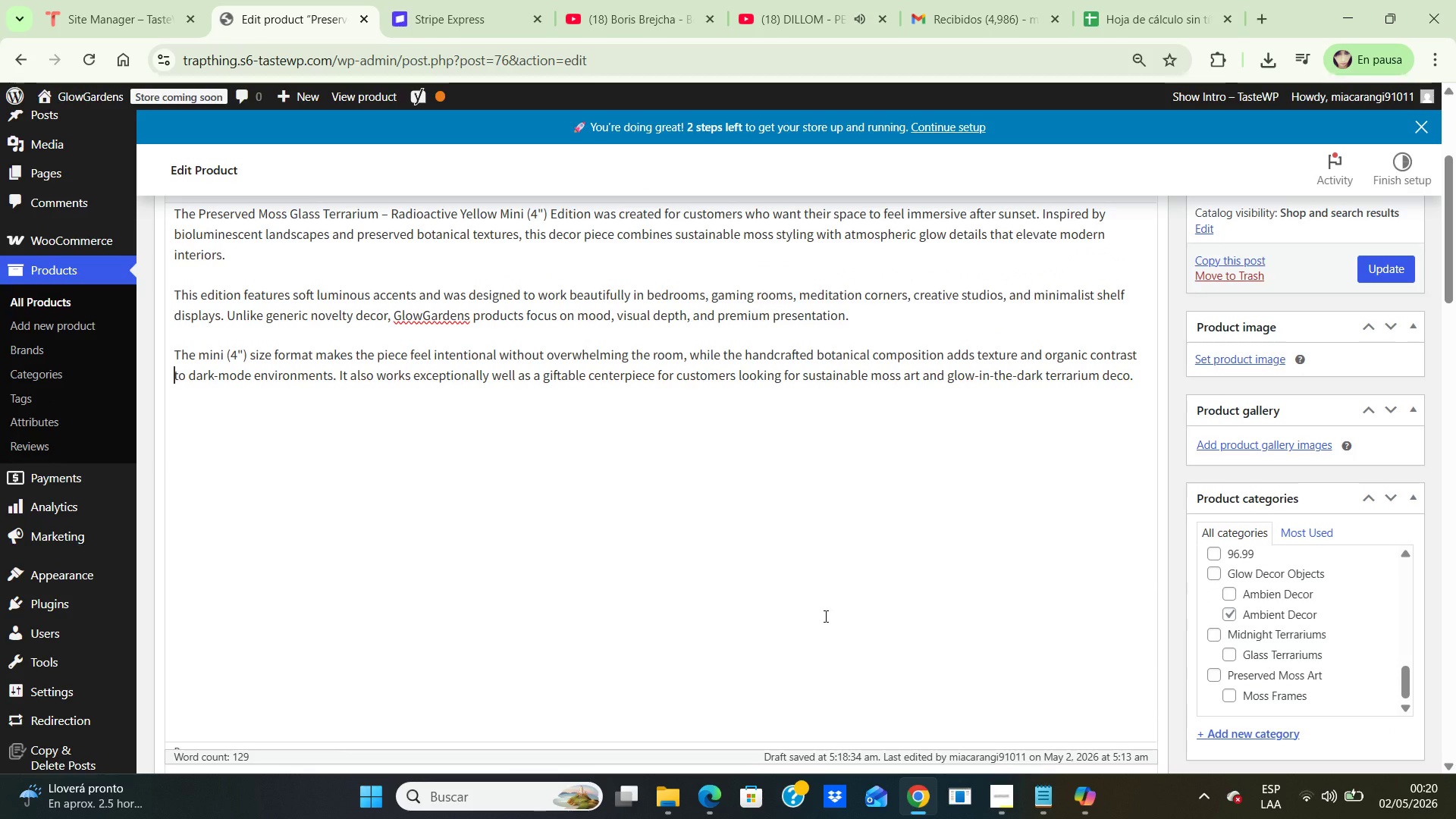 
key(ArrowDown)
 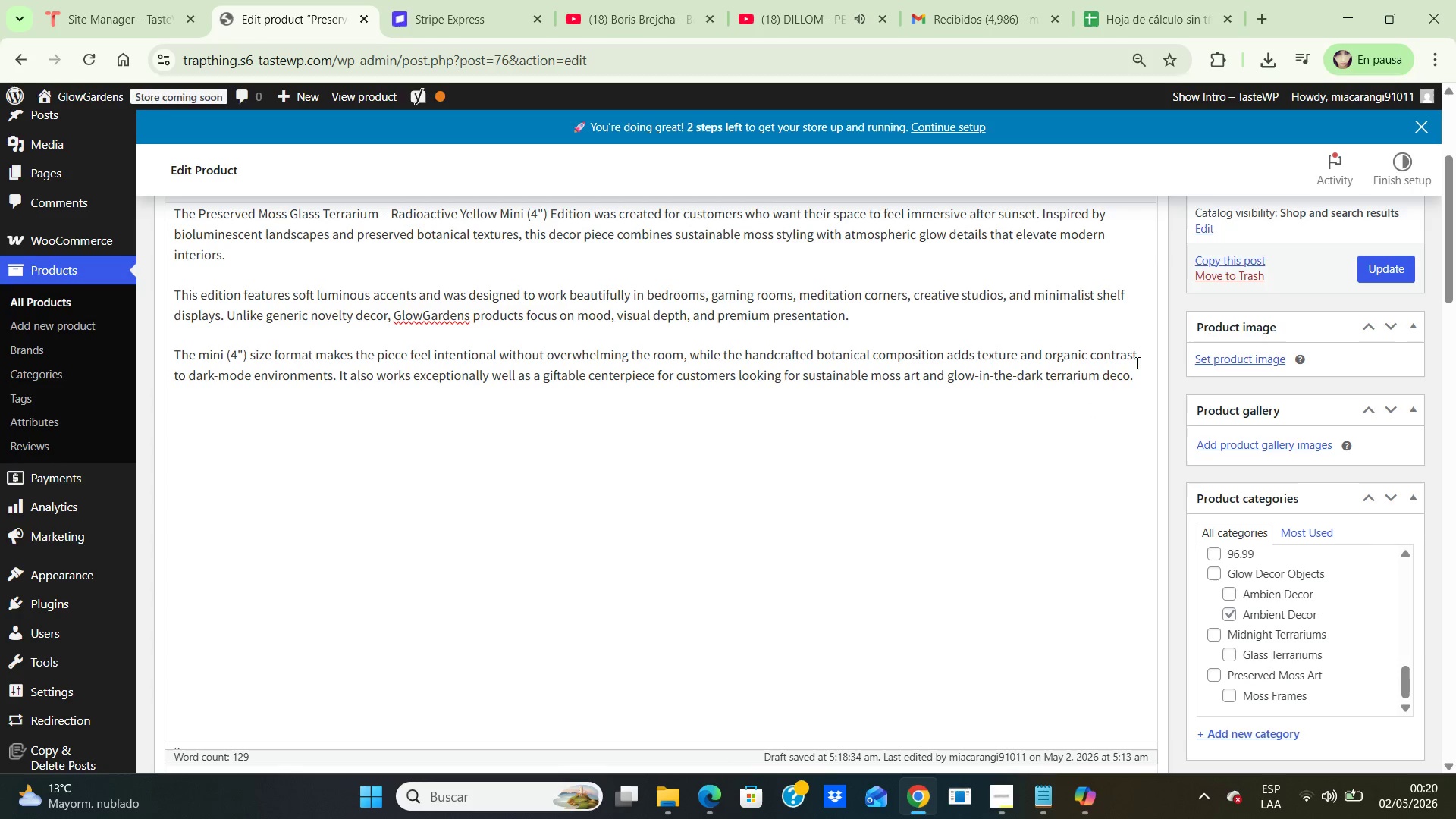 
wait(5.16)
 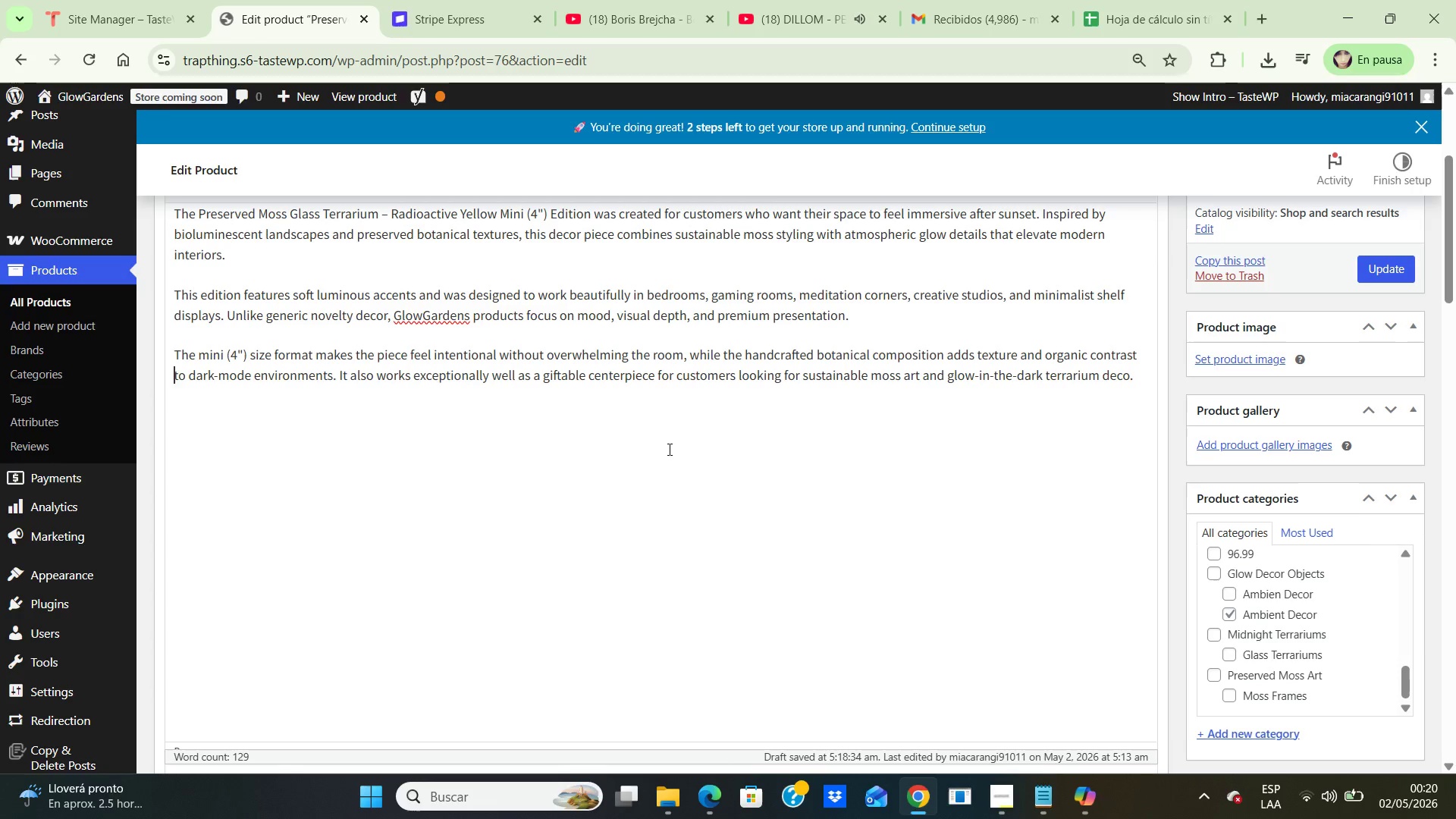 
scroll: coordinate [914, 375], scroll_direction: up, amount: 3.0
 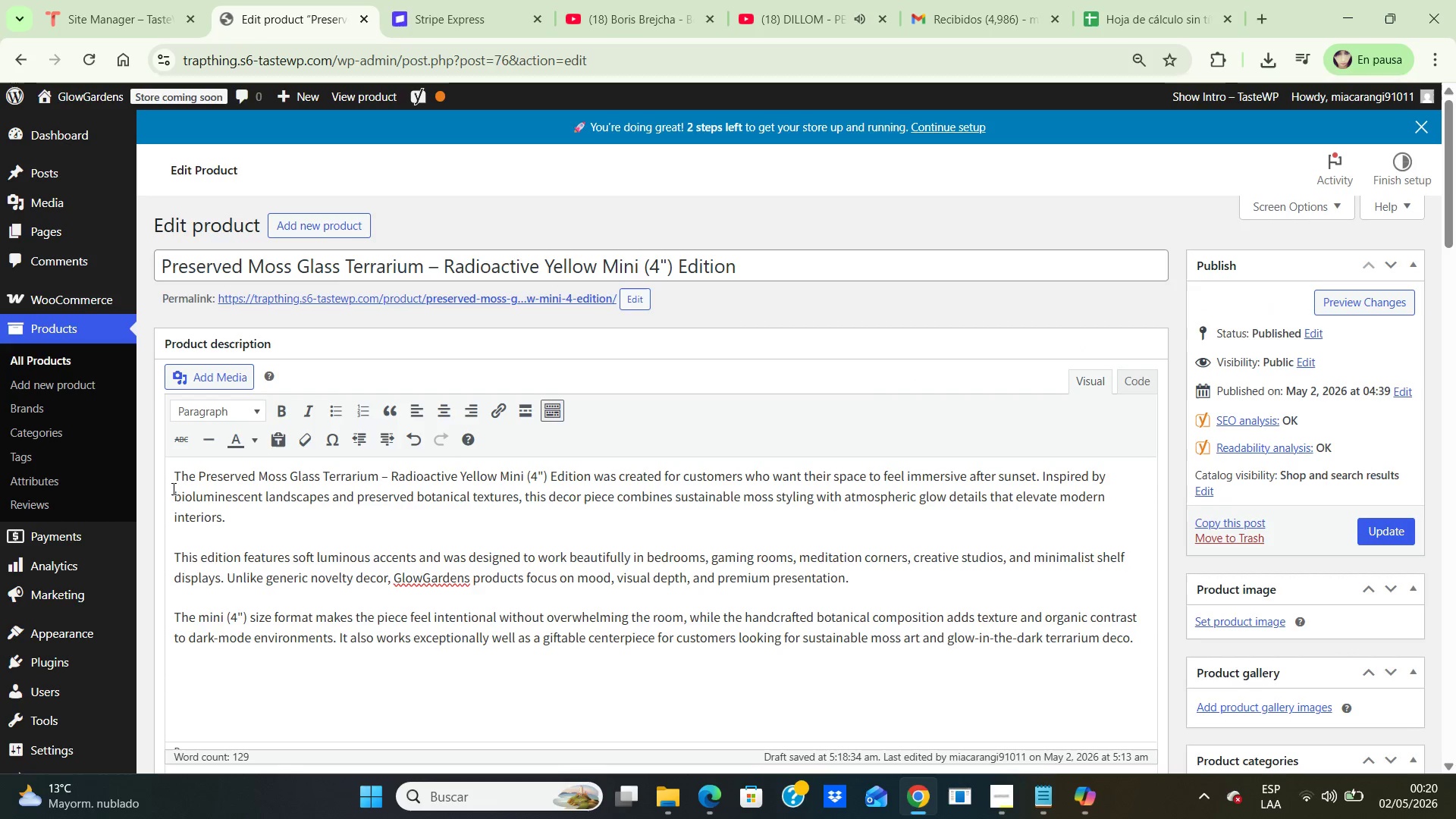 
left_click([174, 477])
 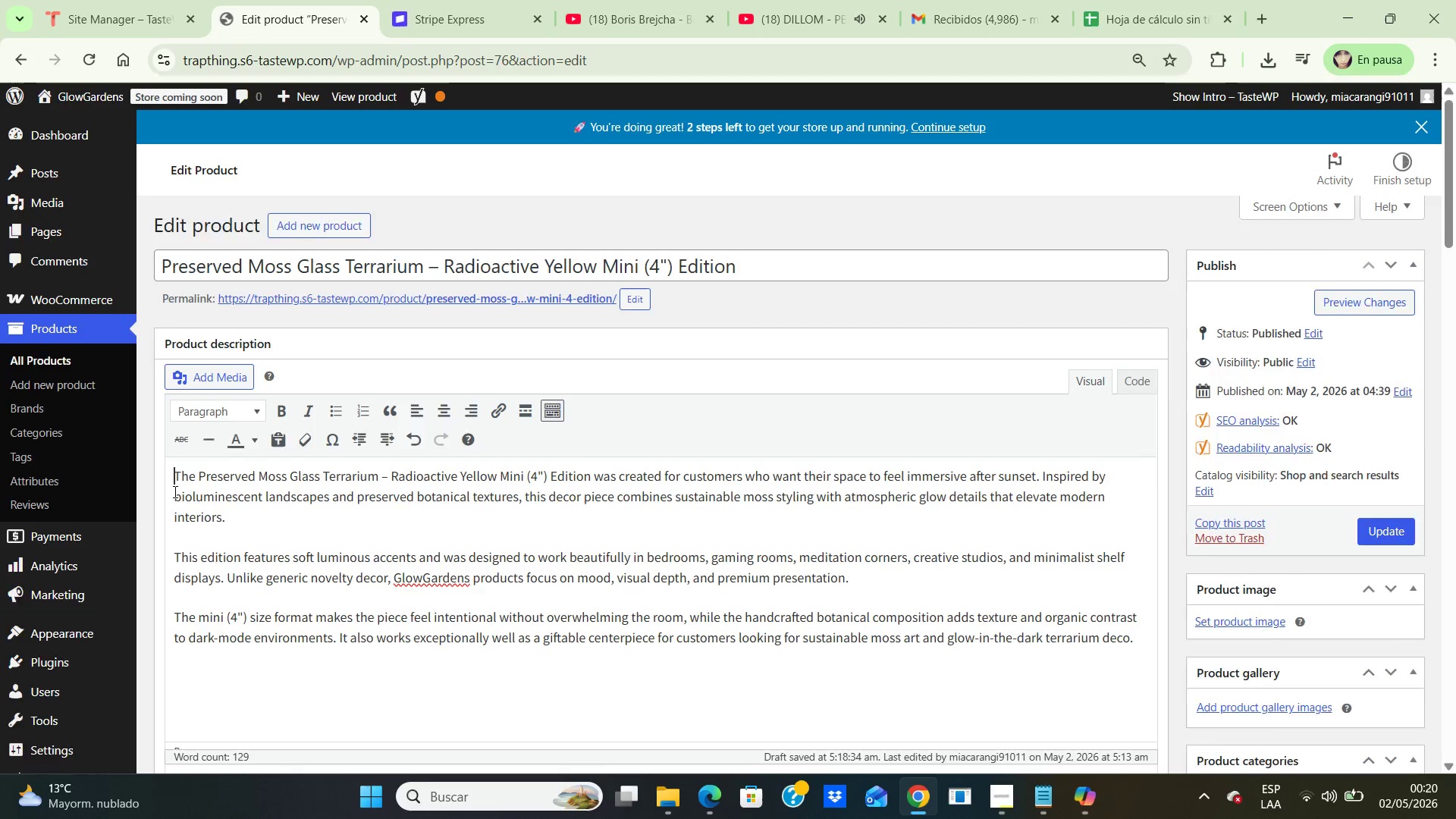 
key(Enter)
 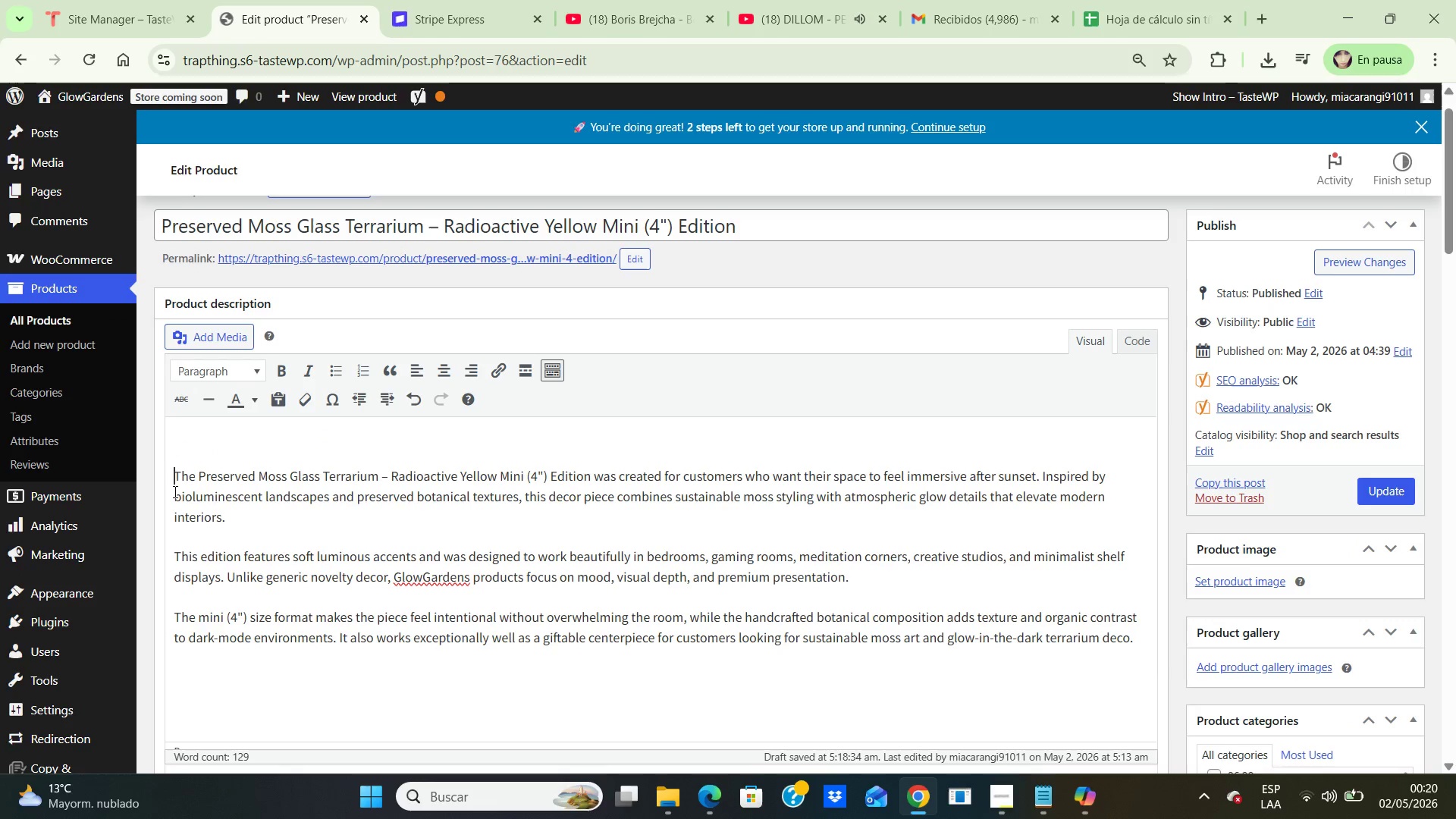 
key(ArrowUp)
 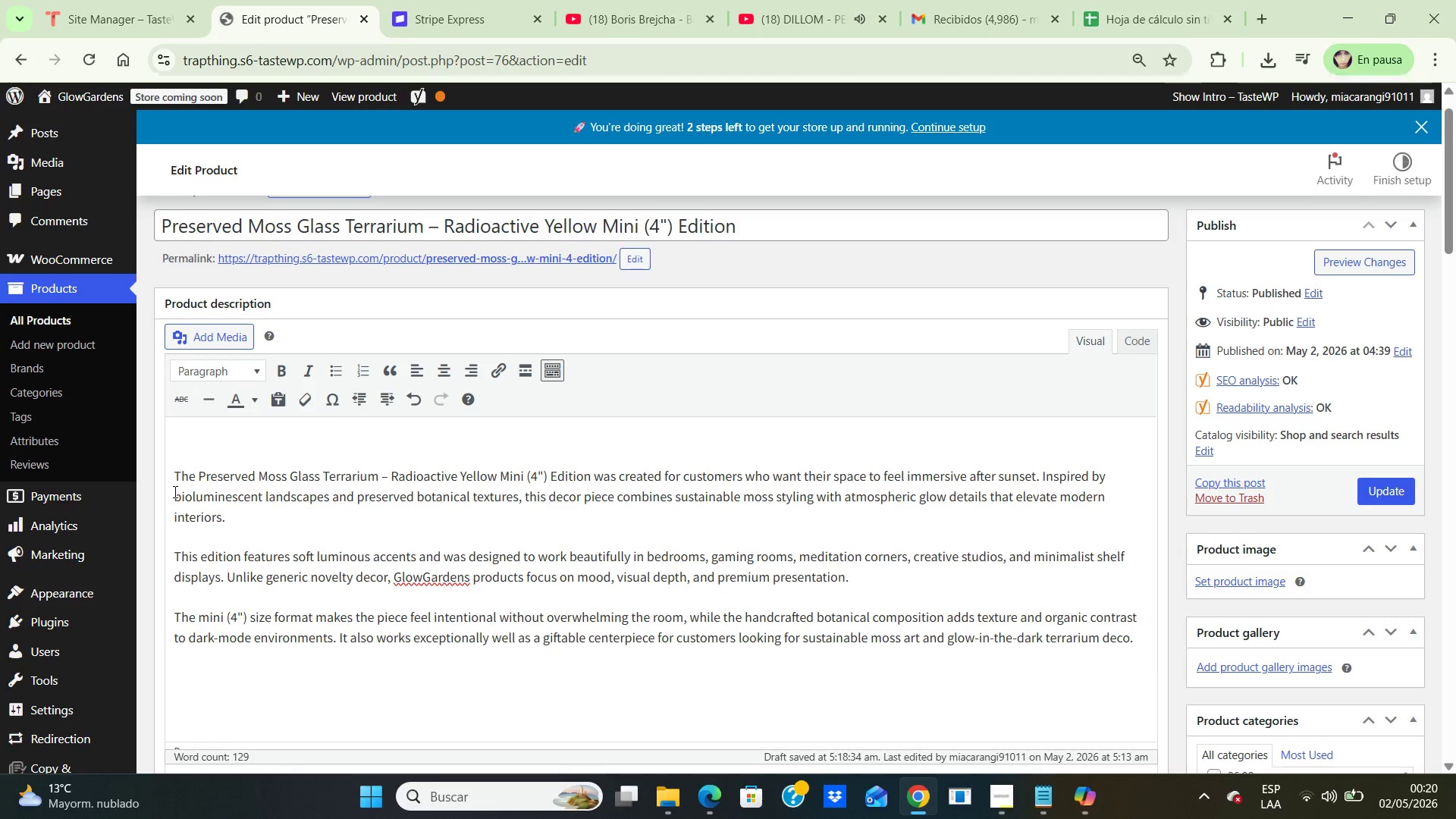 
type(The pres)
key(Backspace)
key(Backspace)
key(Backspace)
key(Backspace)
type(Preserved am)
key(Backspace)
key(Backspace)
type(Moss Glass Tera)
 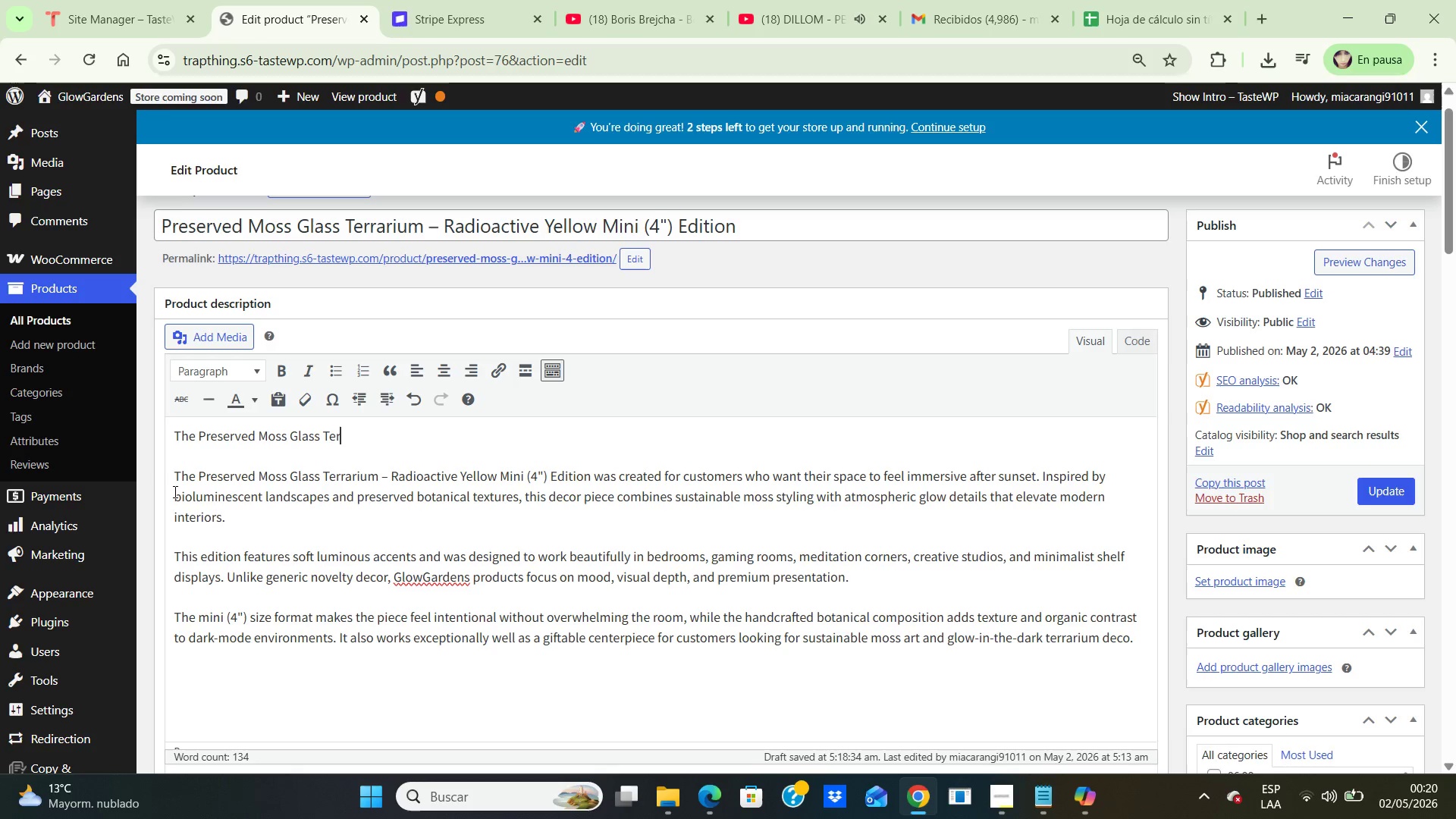 
hold_key(key=Backspace, duration=1.45)
 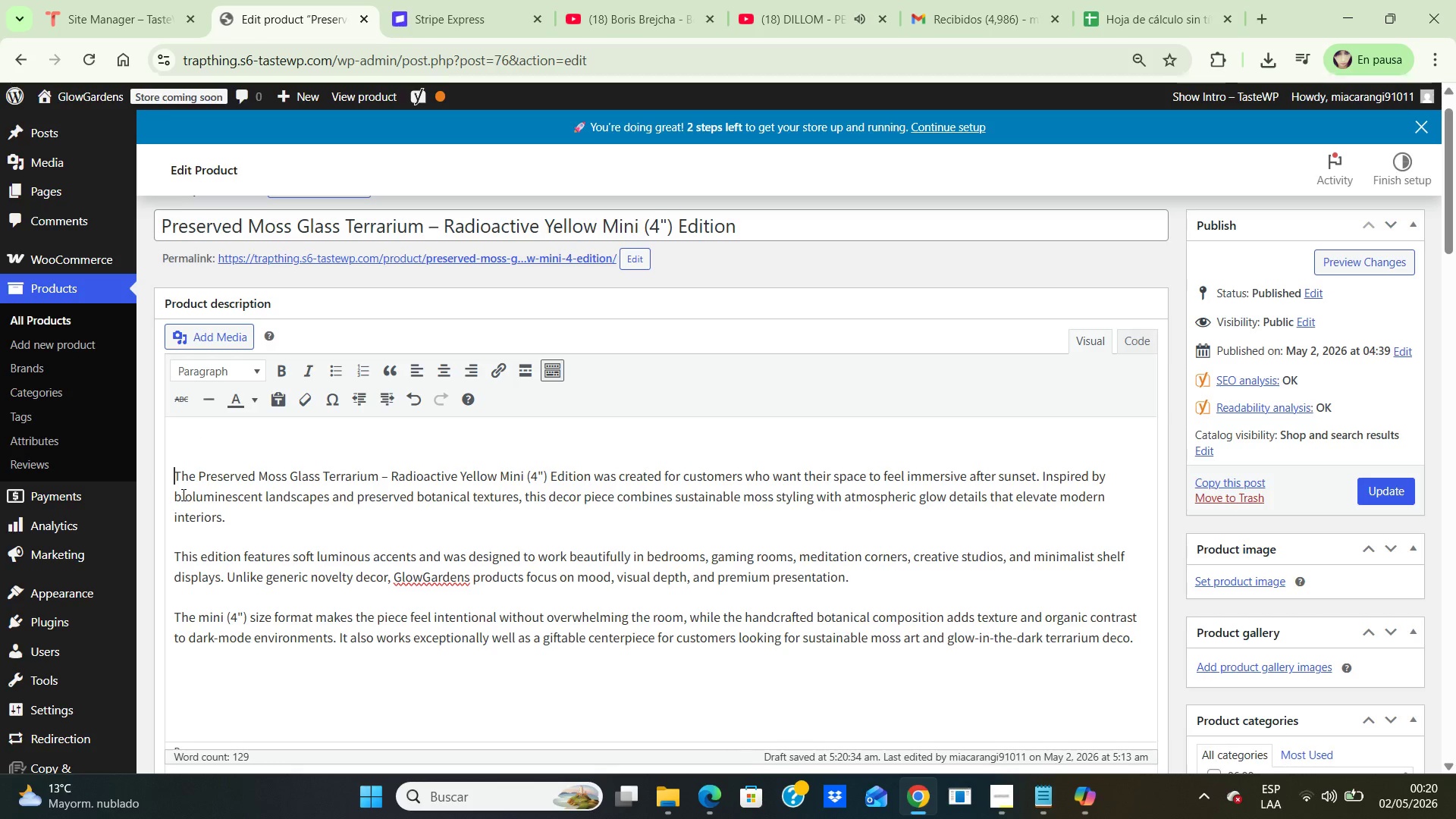 
key(Backspace)
 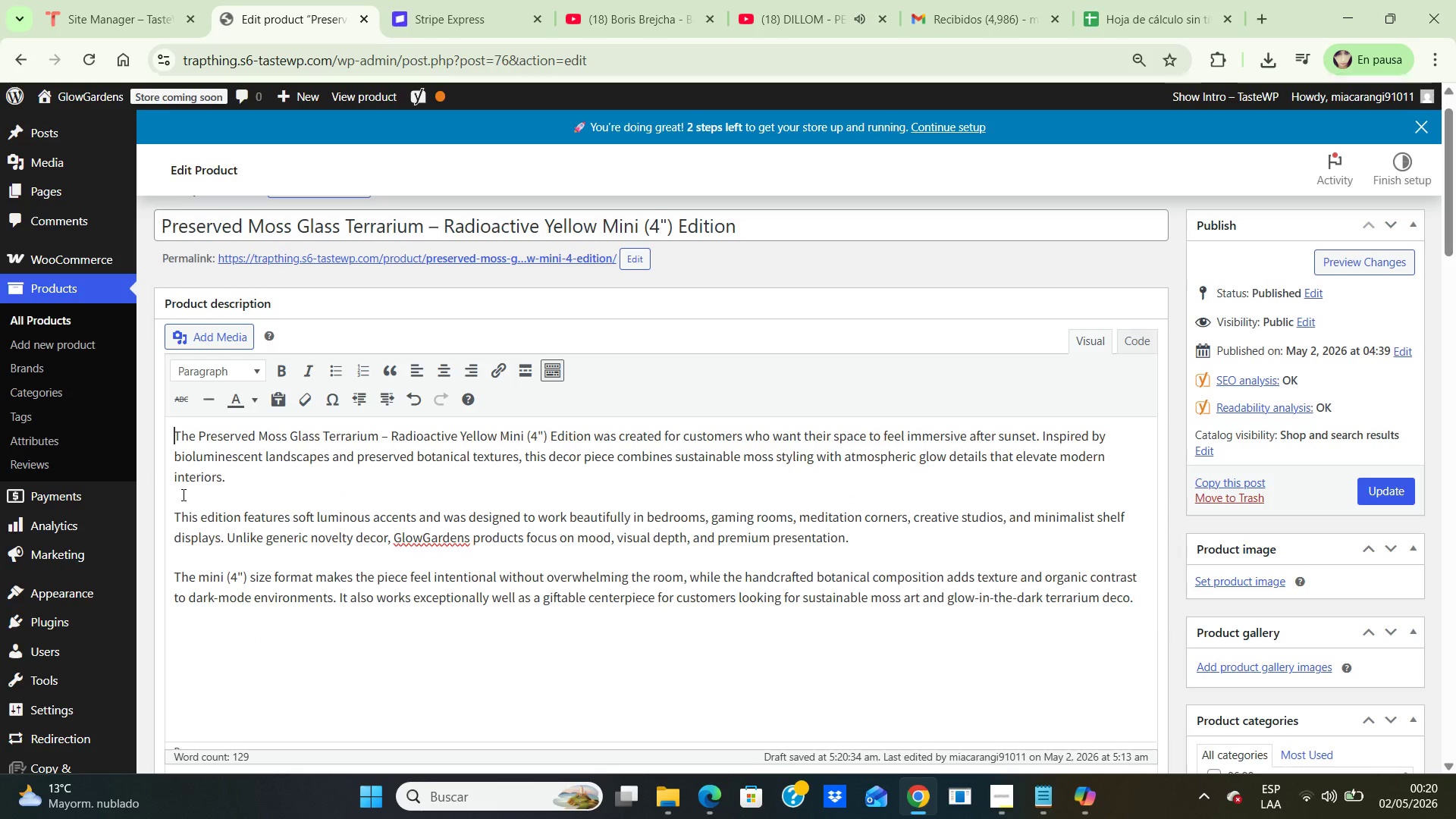 
key(Backspace)
 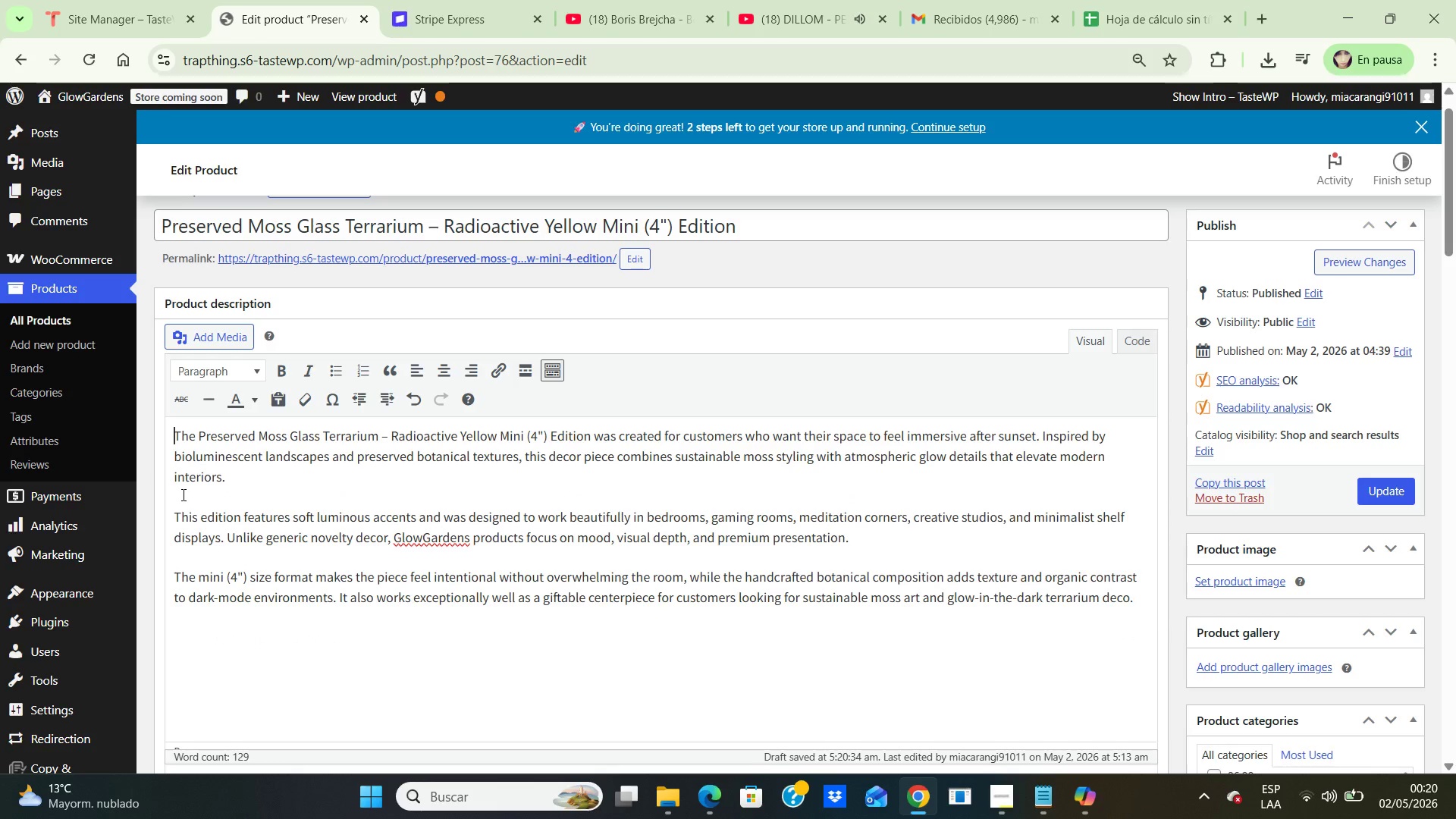 
key(Backspace)
 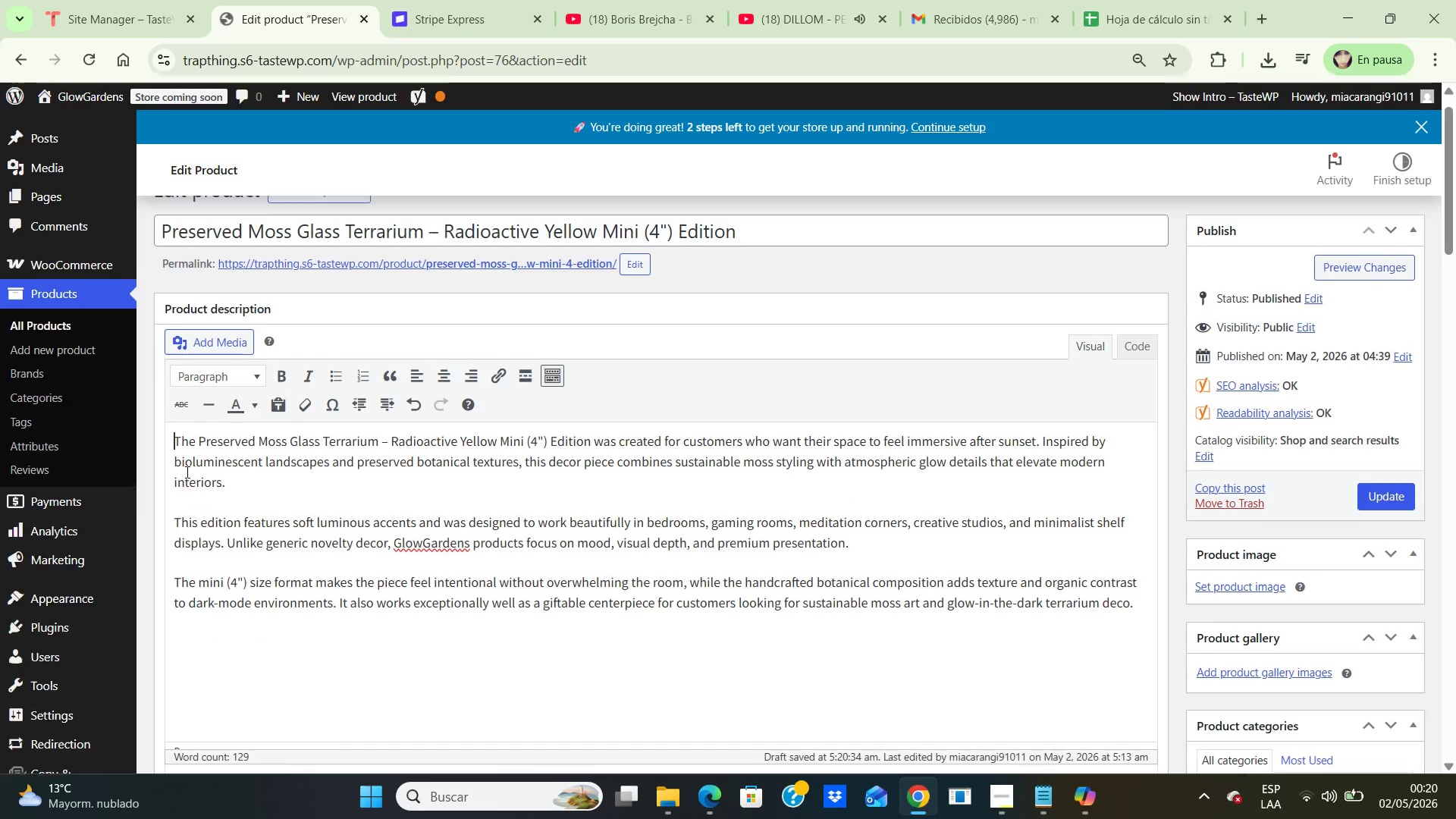 
scroll: coordinate [186, 471], scroll_direction: up, amount: 4.0
 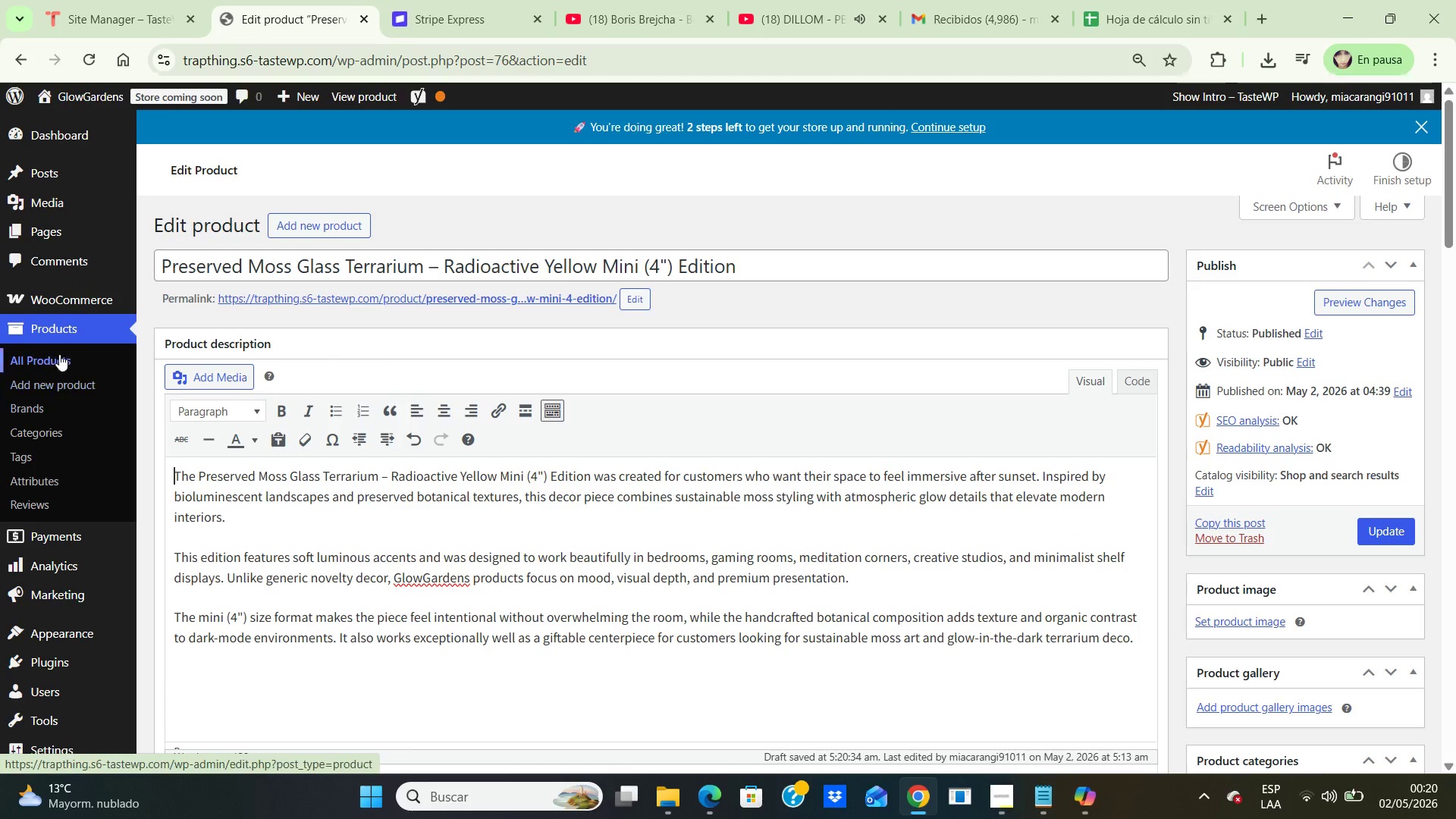 
left_click([59, 354])
 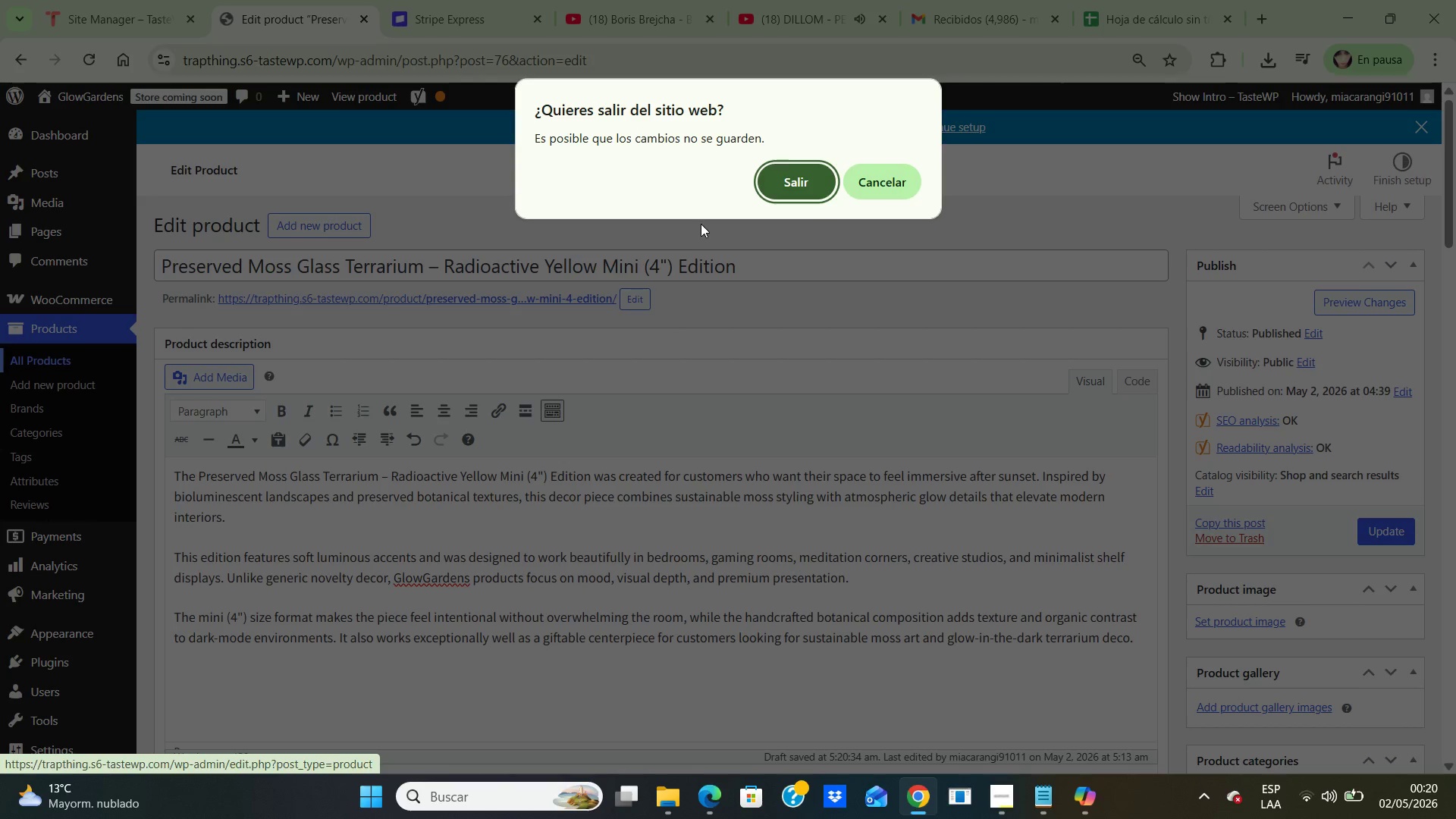 
left_click([778, 178])
 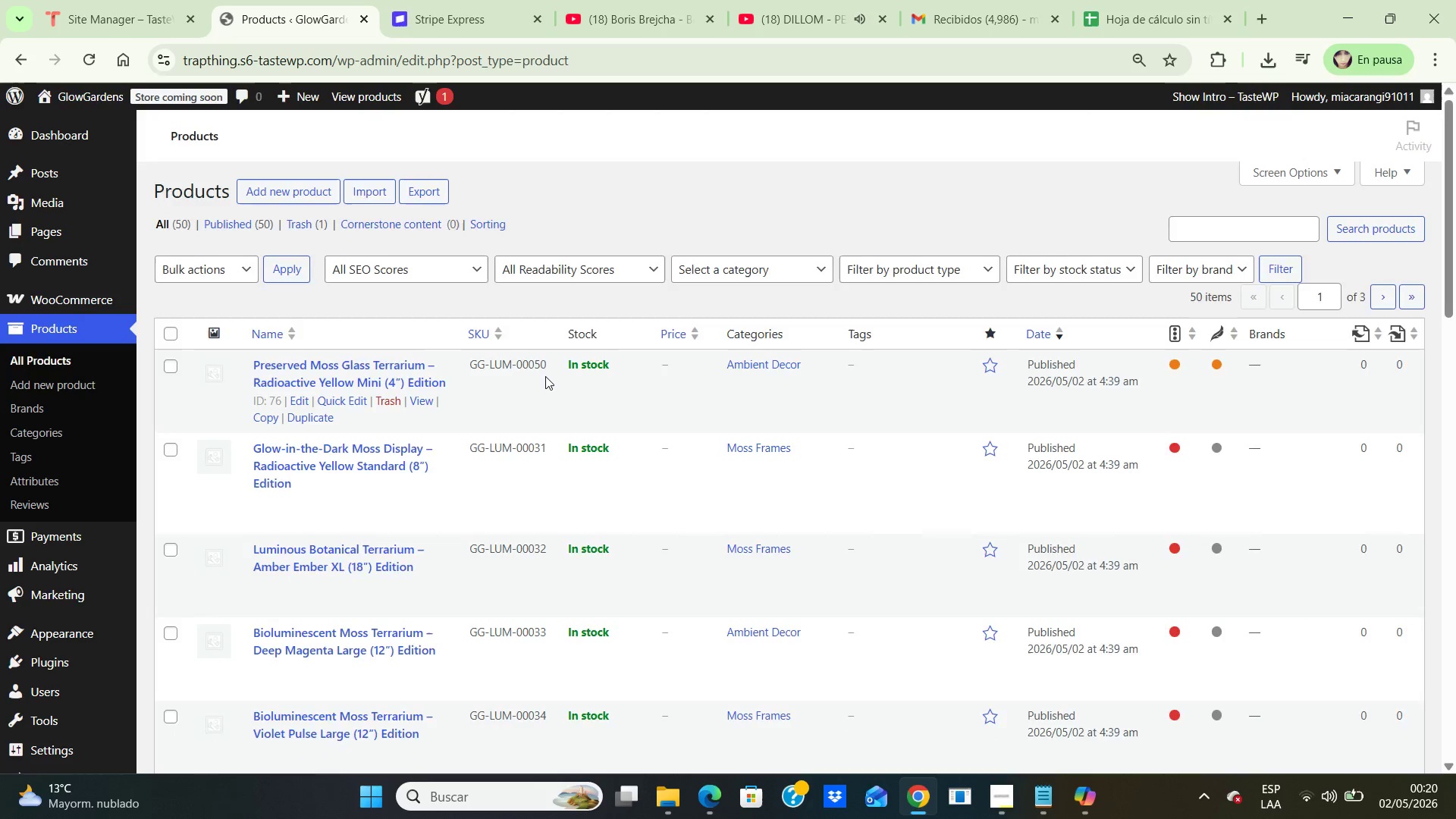 
scroll: coordinate [541, 431], scroll_direction: down, amount: 11.0
 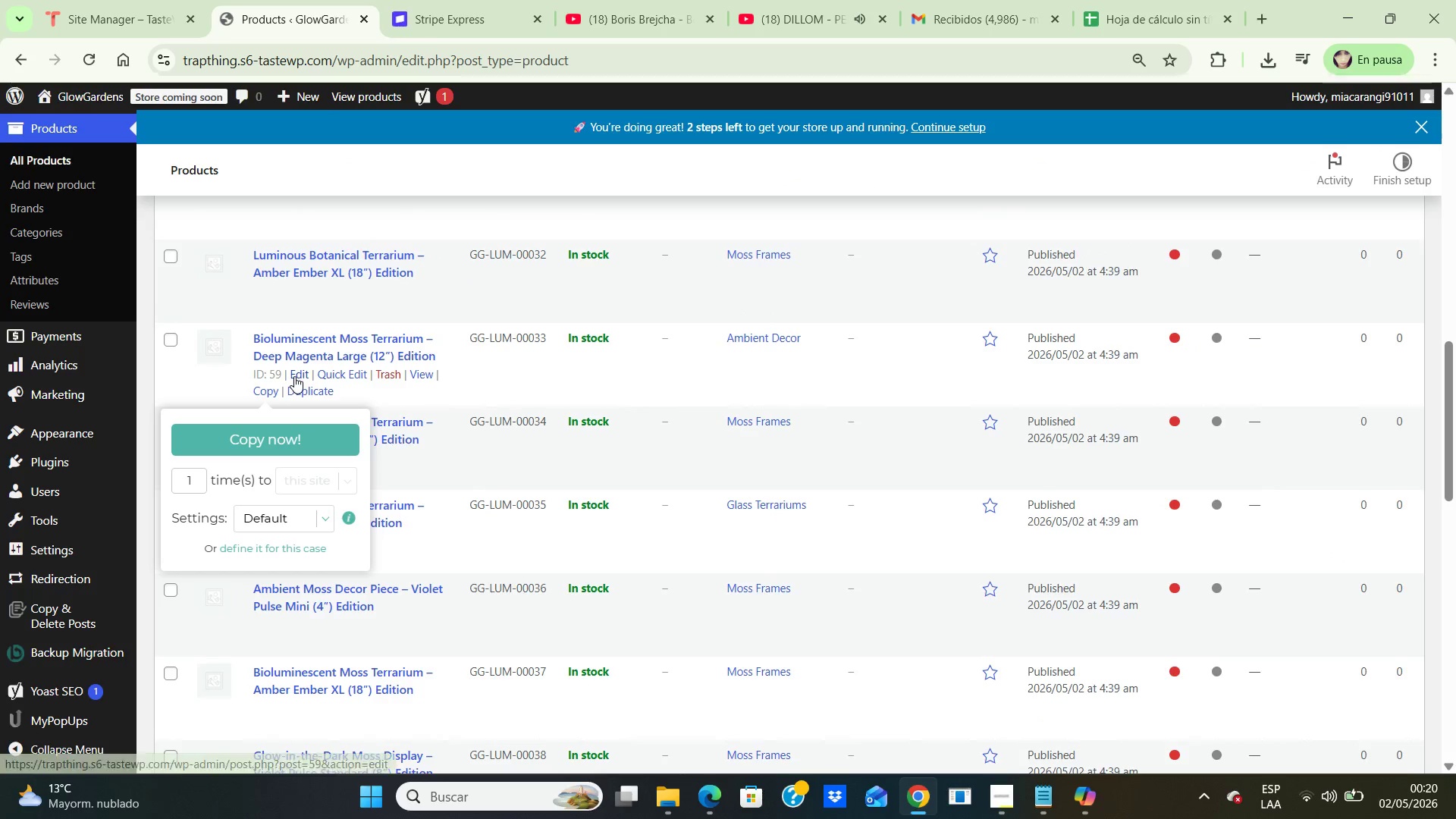 
left_click([295, 376])
 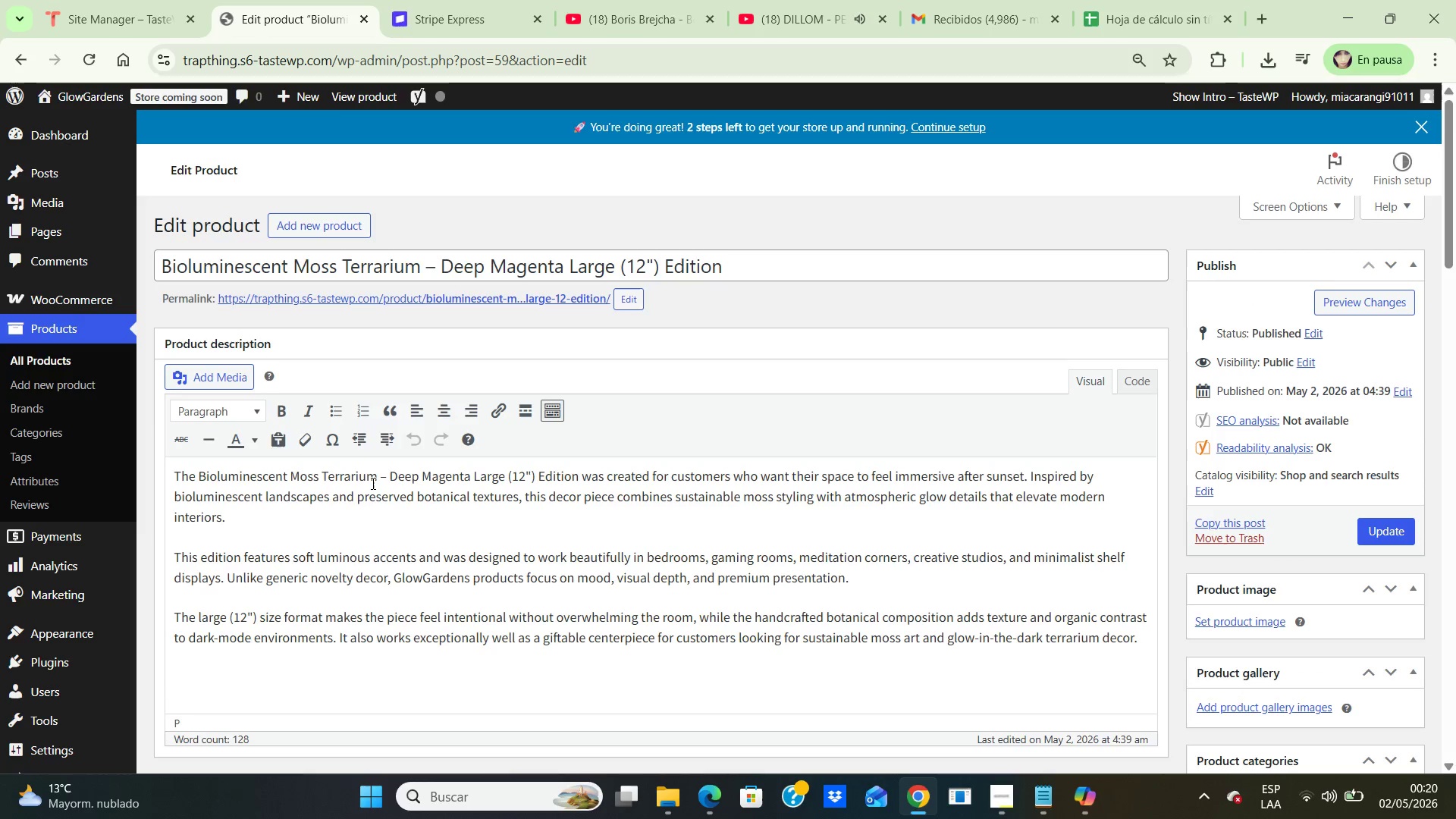 
wait(5.39)
 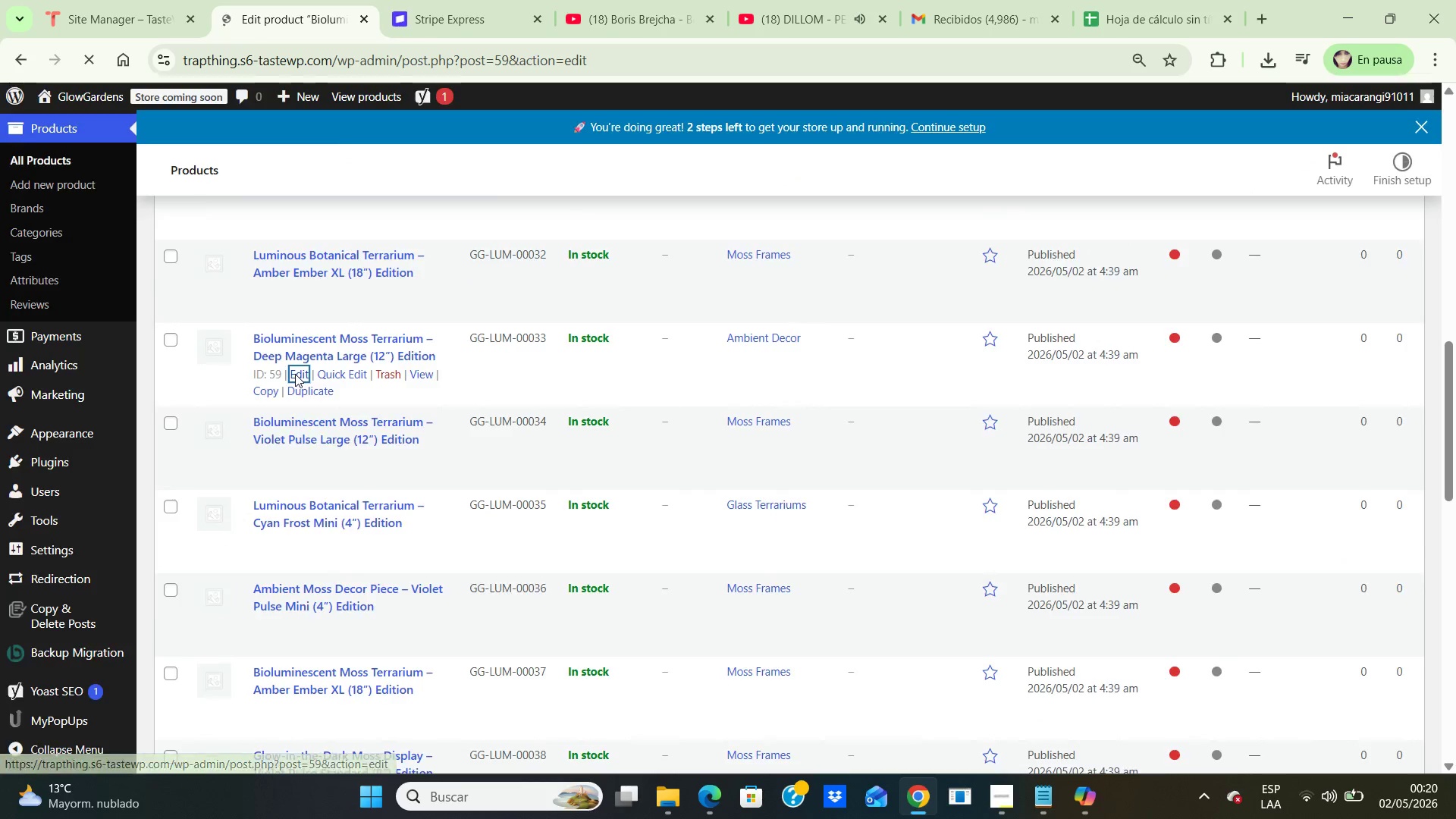 
left_click([995, 613])
 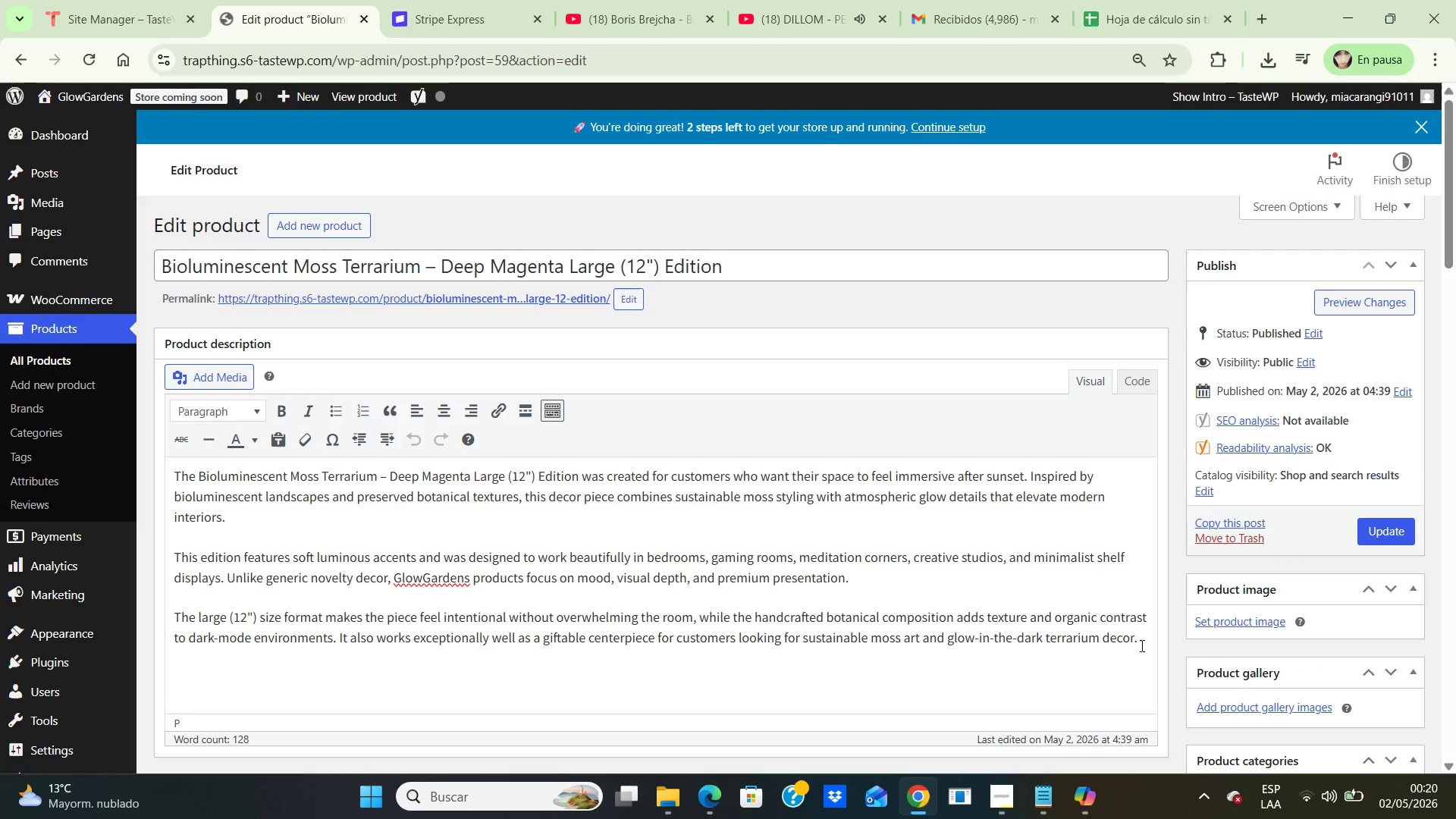 
left_click([1141, 645])
 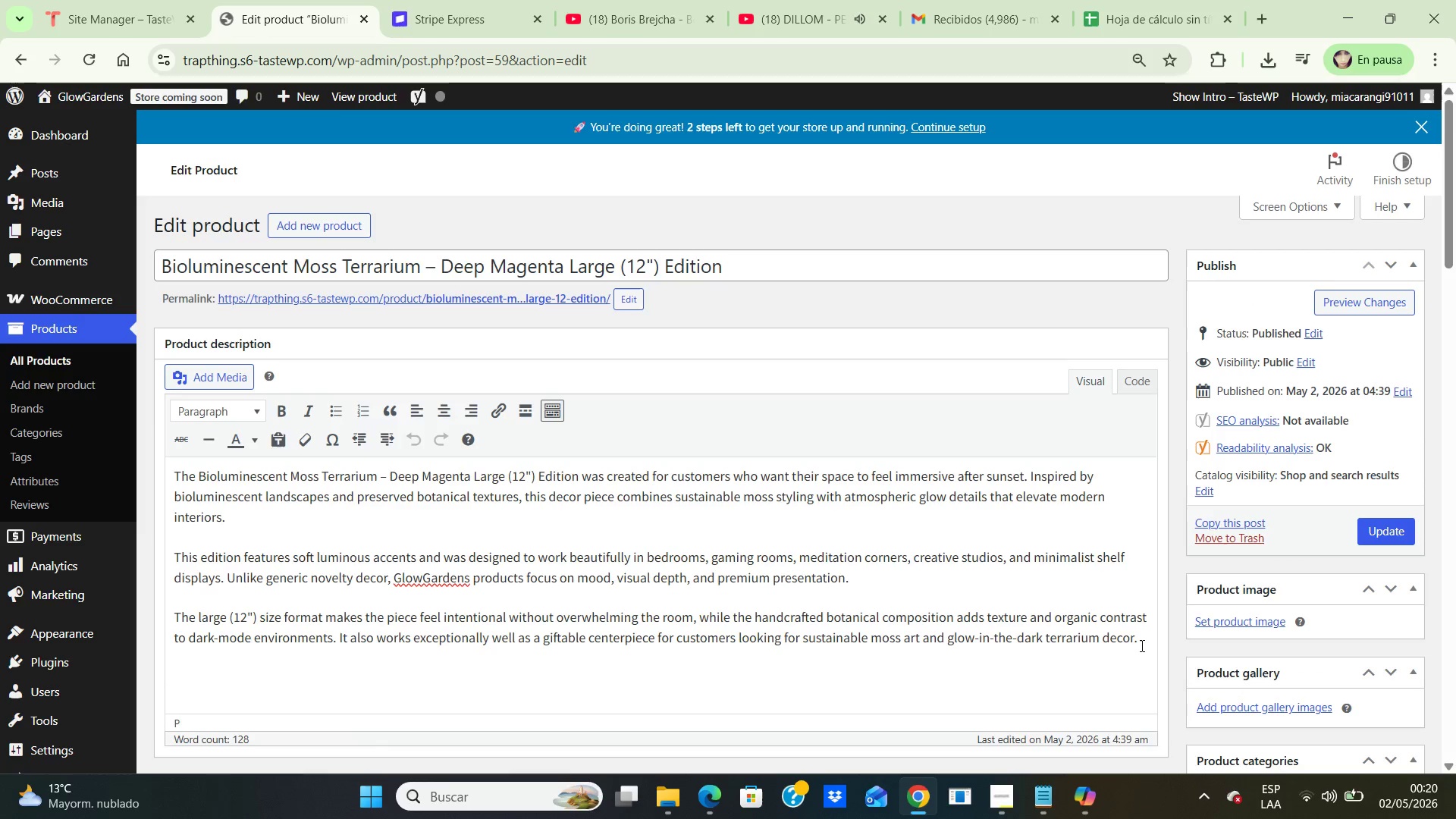 
key(Enter)
 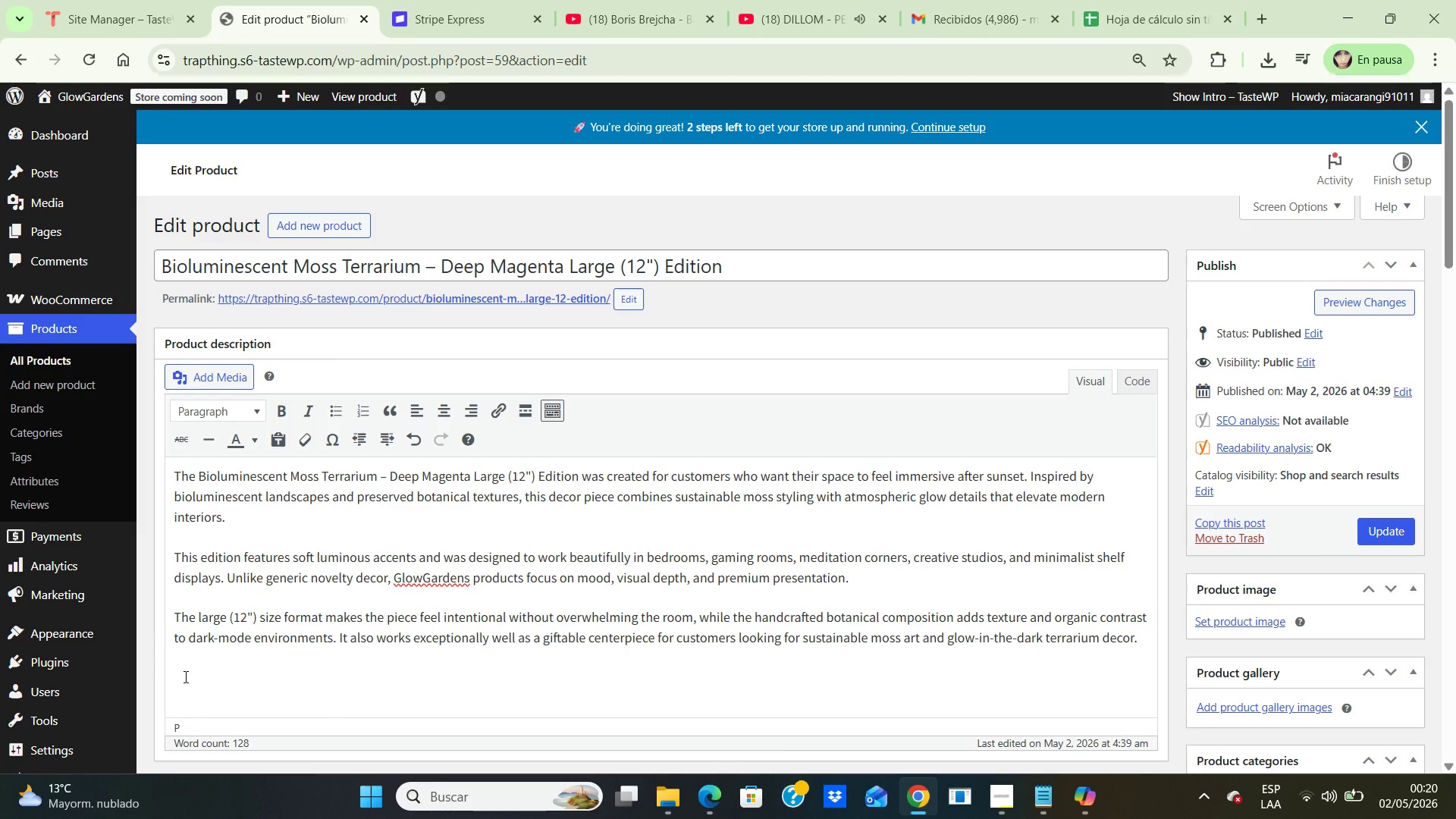 
wait(7.66)
 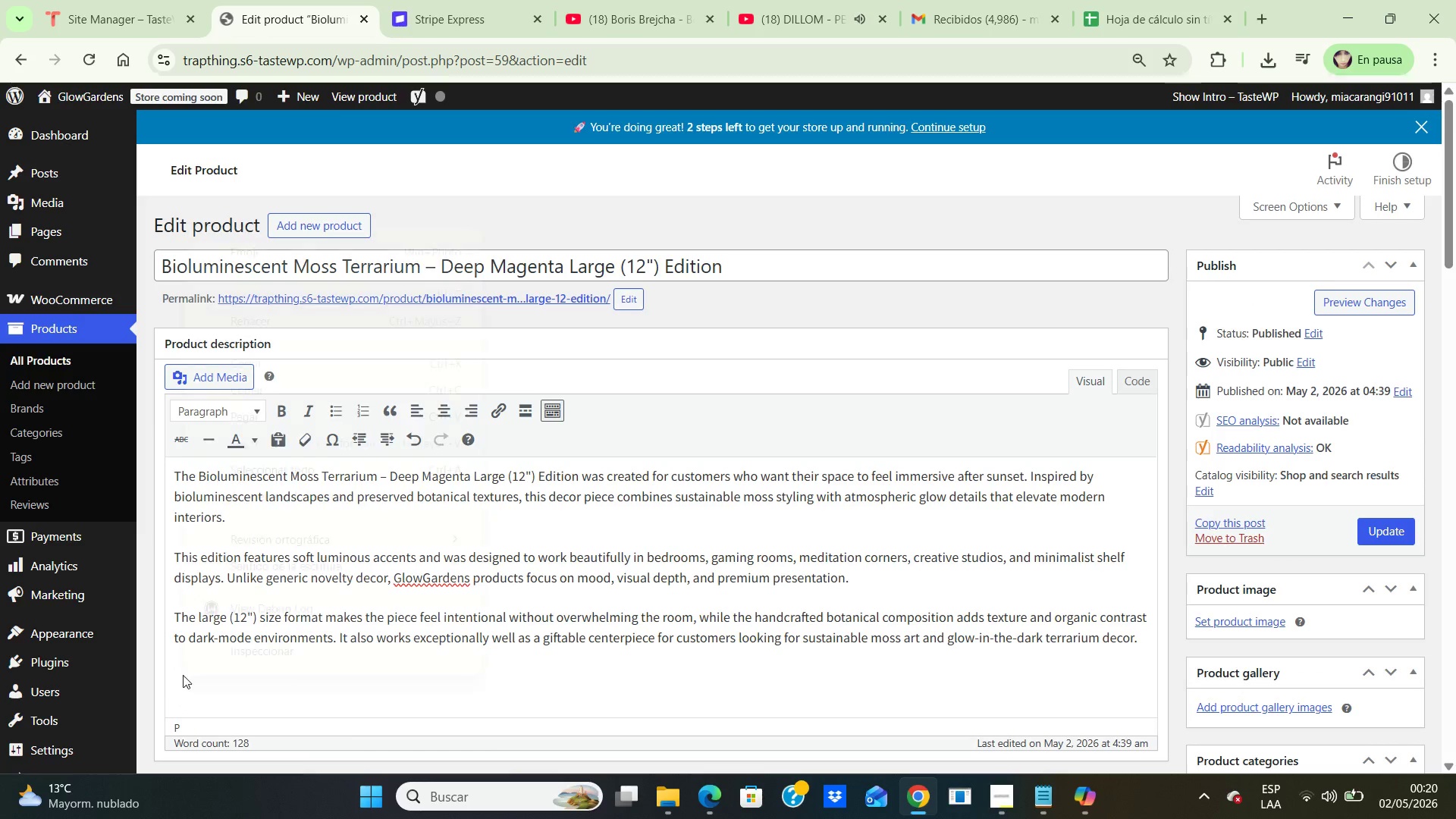 
scroll: coordinate [387, 518], scroll_direction: down, amount: 8.0
 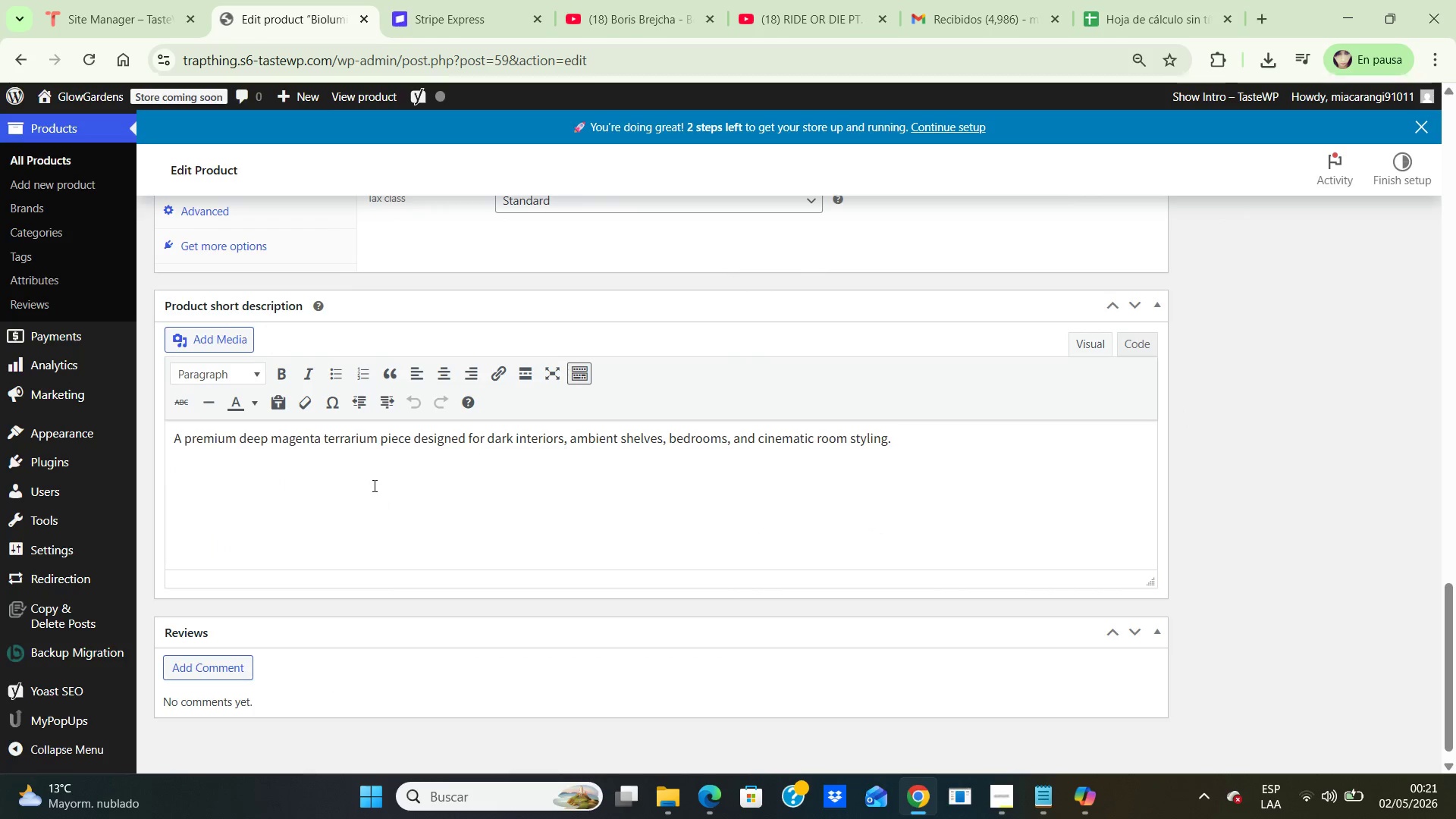 
mouse_move([257, 397])
 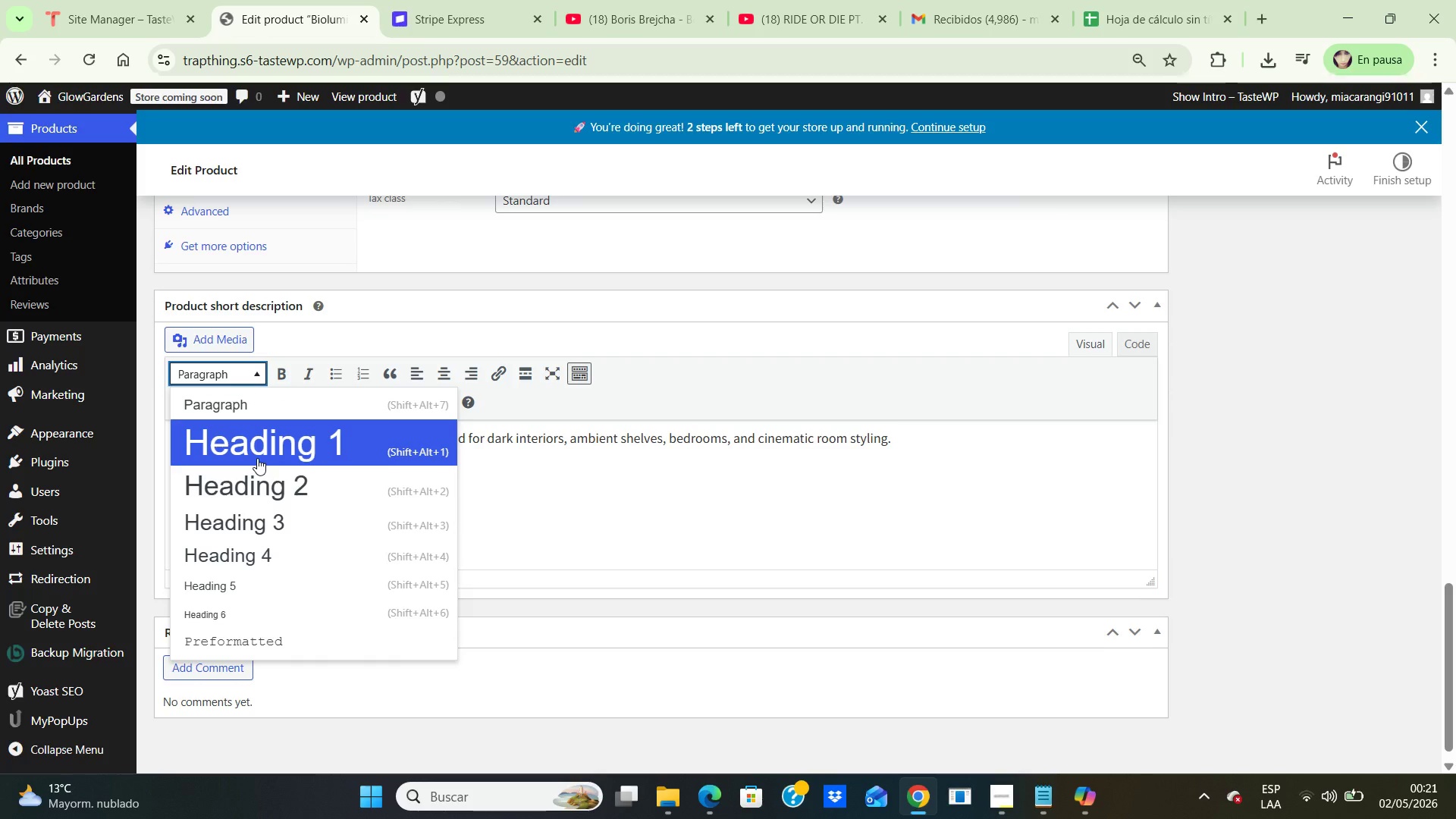 
scroll: coordinate [258, 462], scroll_direction: down, amount: 2.0
 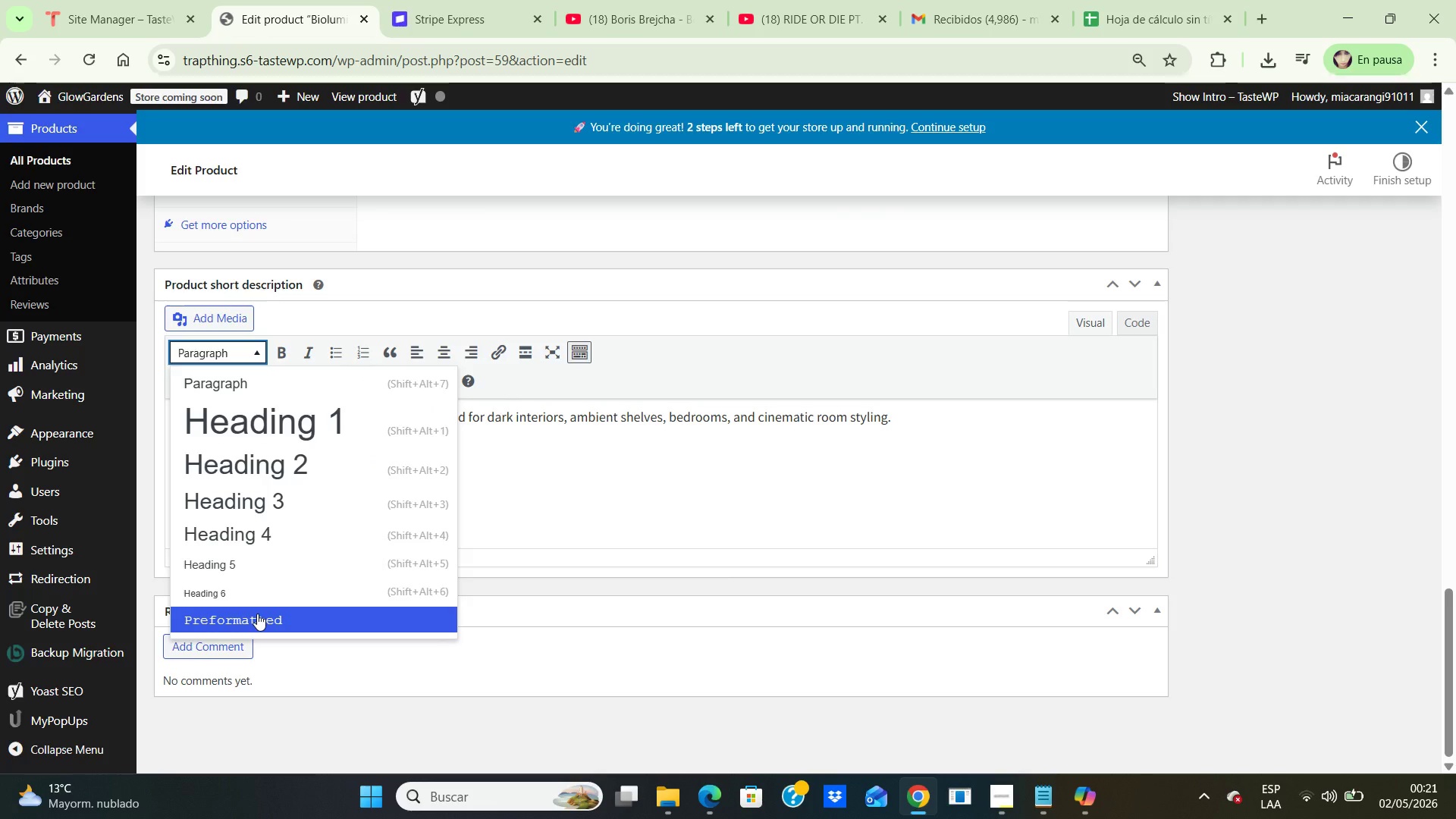 
left_click([257, 613])
 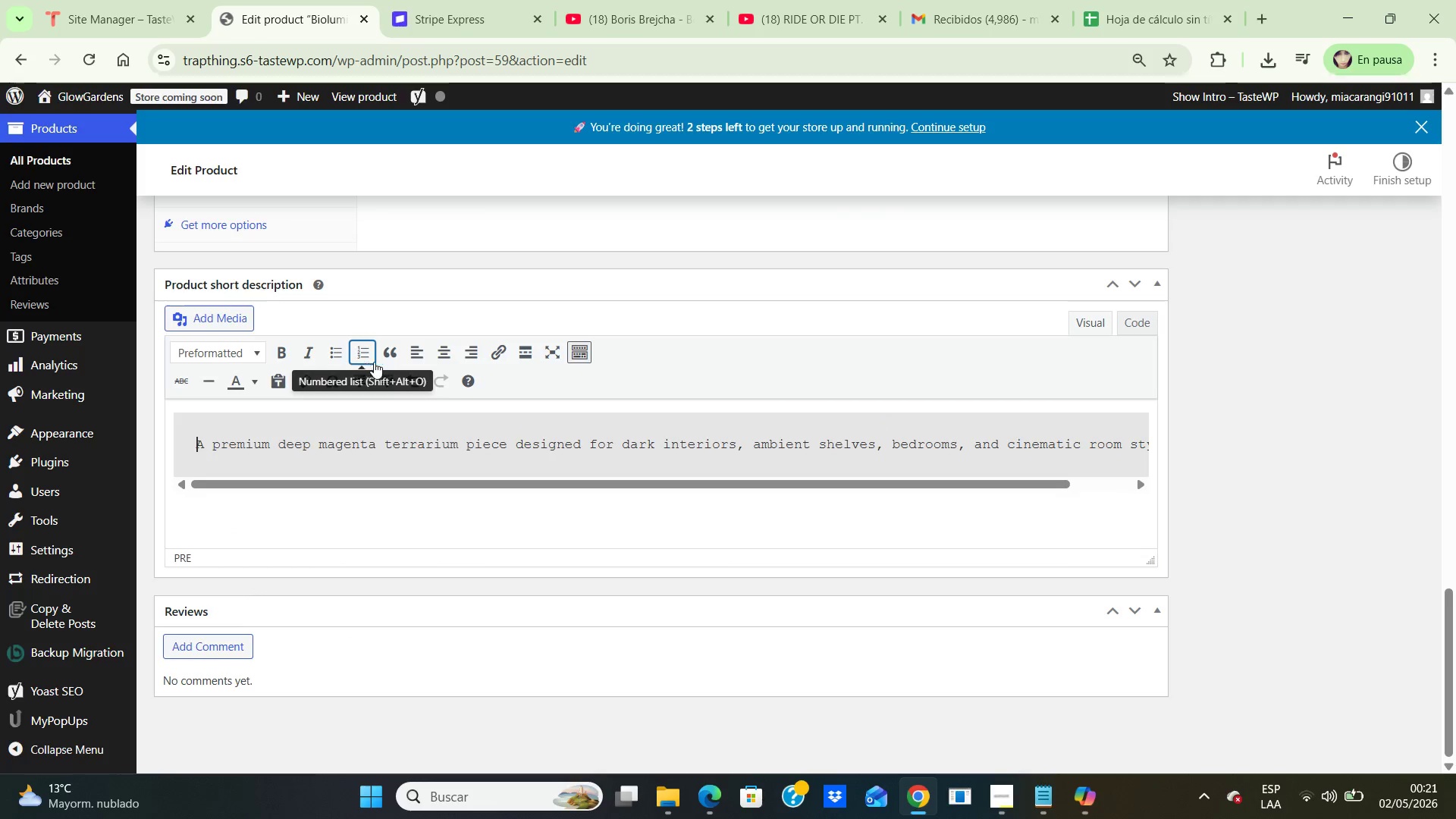 
left_click([417, 377])
 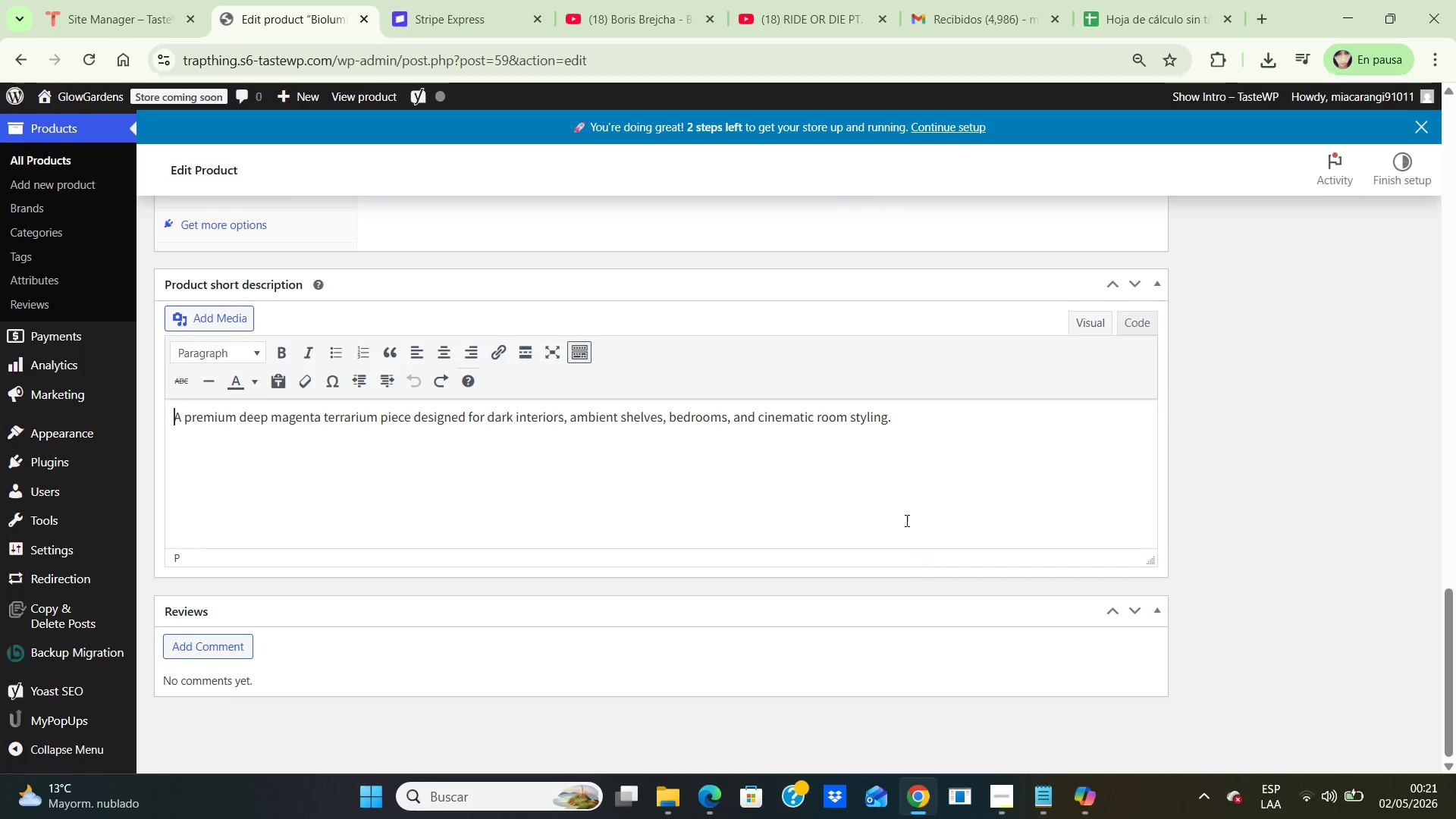 
scroll: coordinate [924, 497], scroll_direction: up, amount: 21.0
 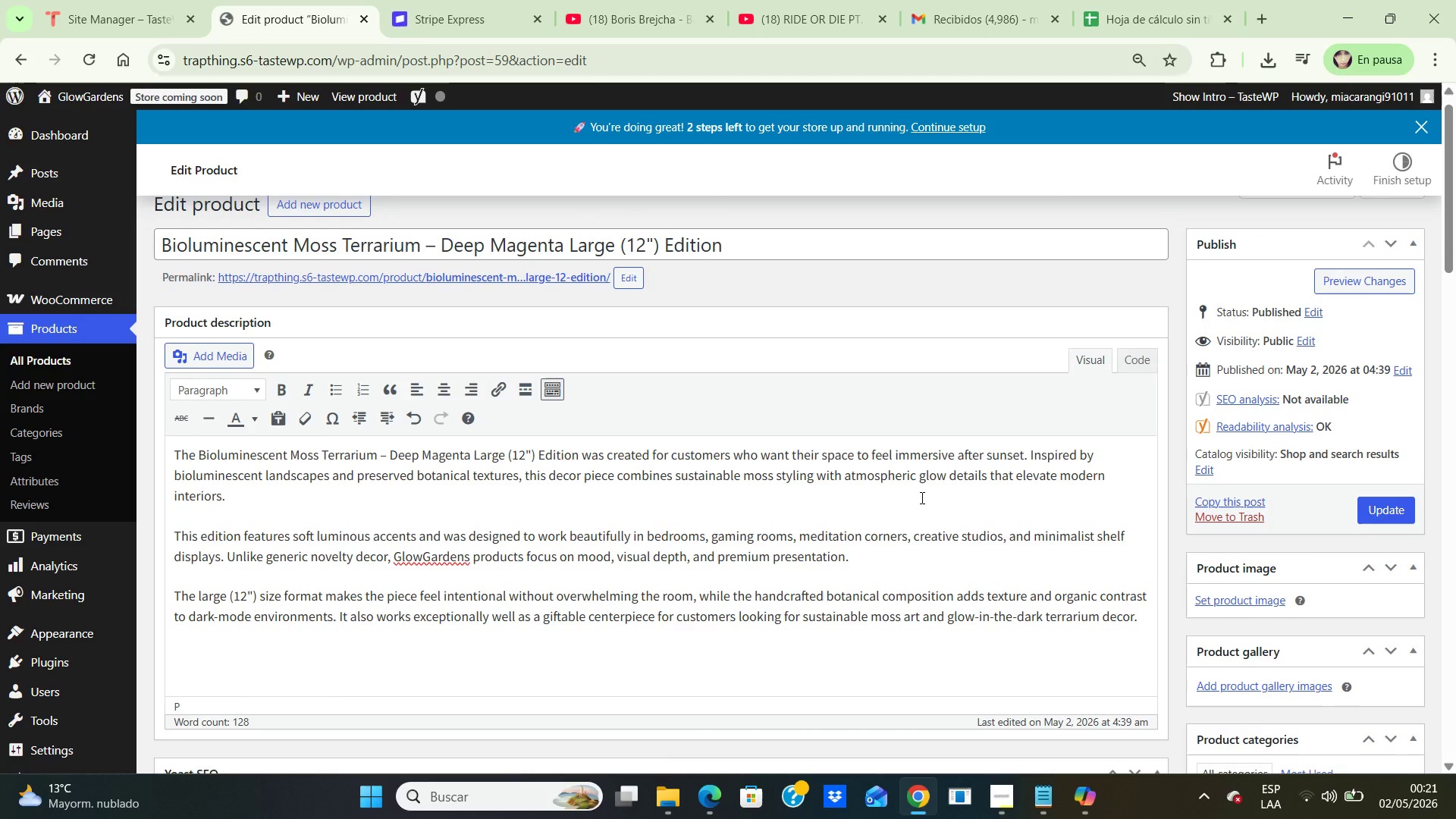 
scroll: coordinate [921, 497], scroll_direction: down, amount: 1.0
 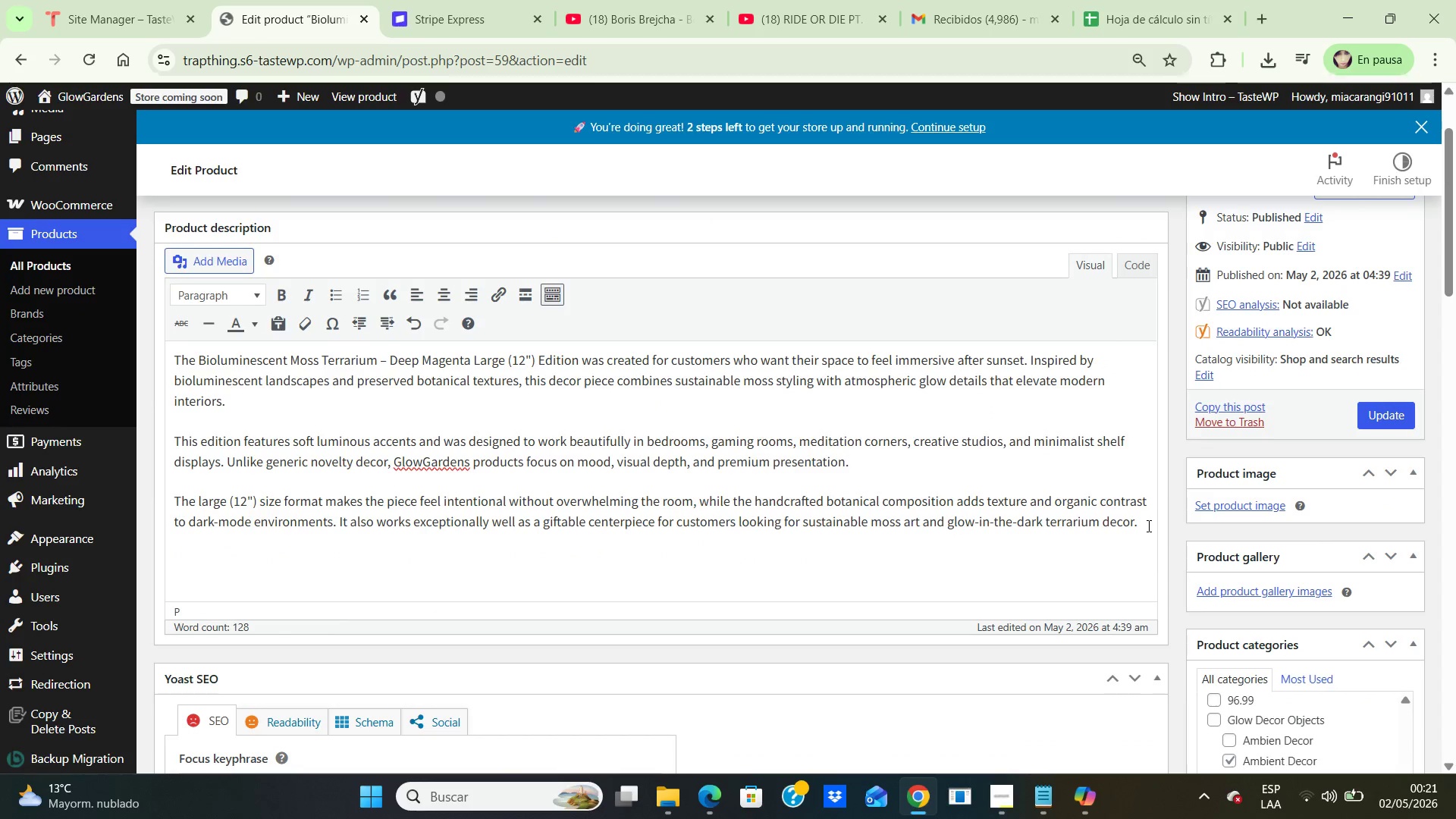 
left_click([1145, 525])
 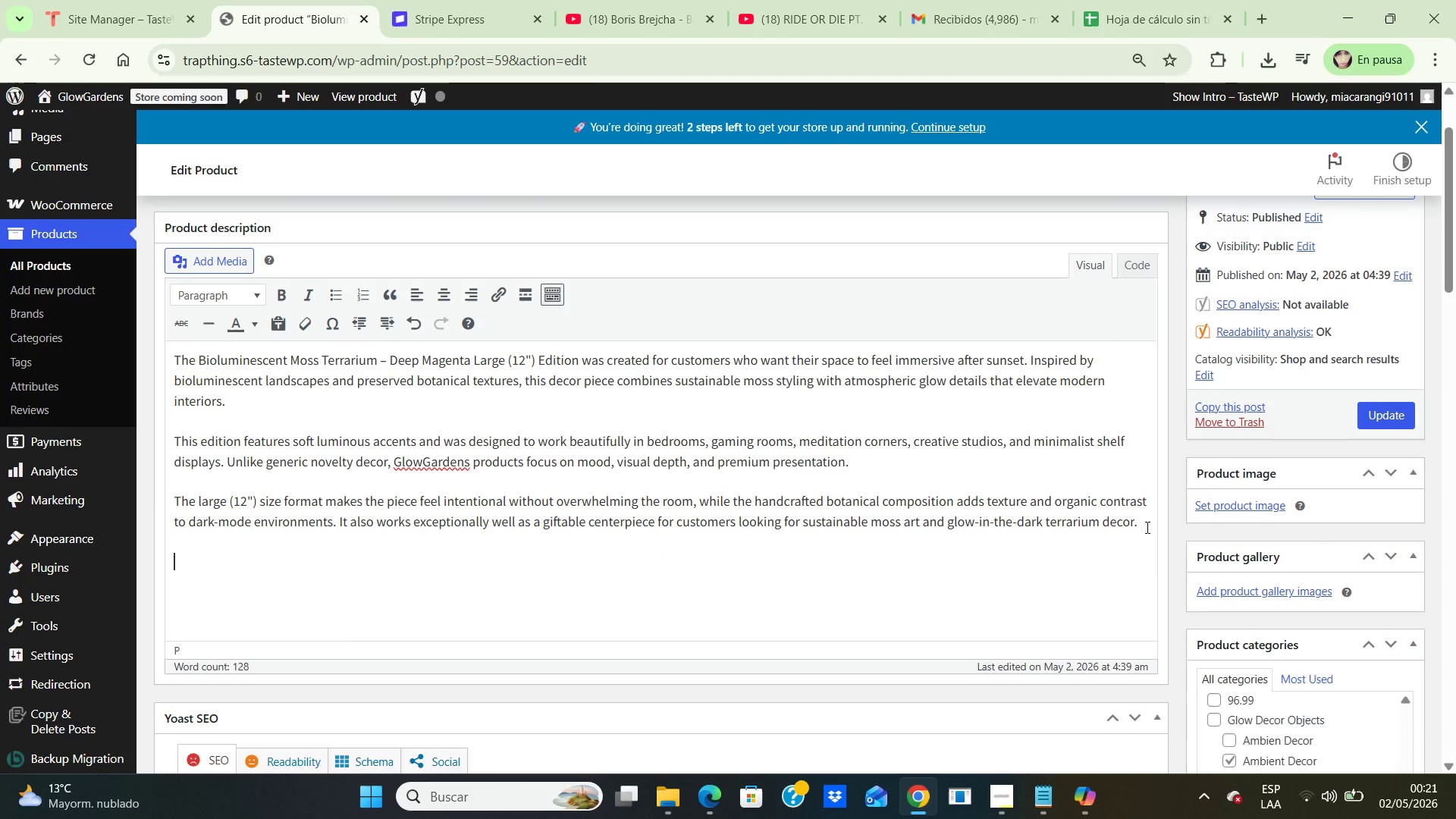 
key(Enter)
 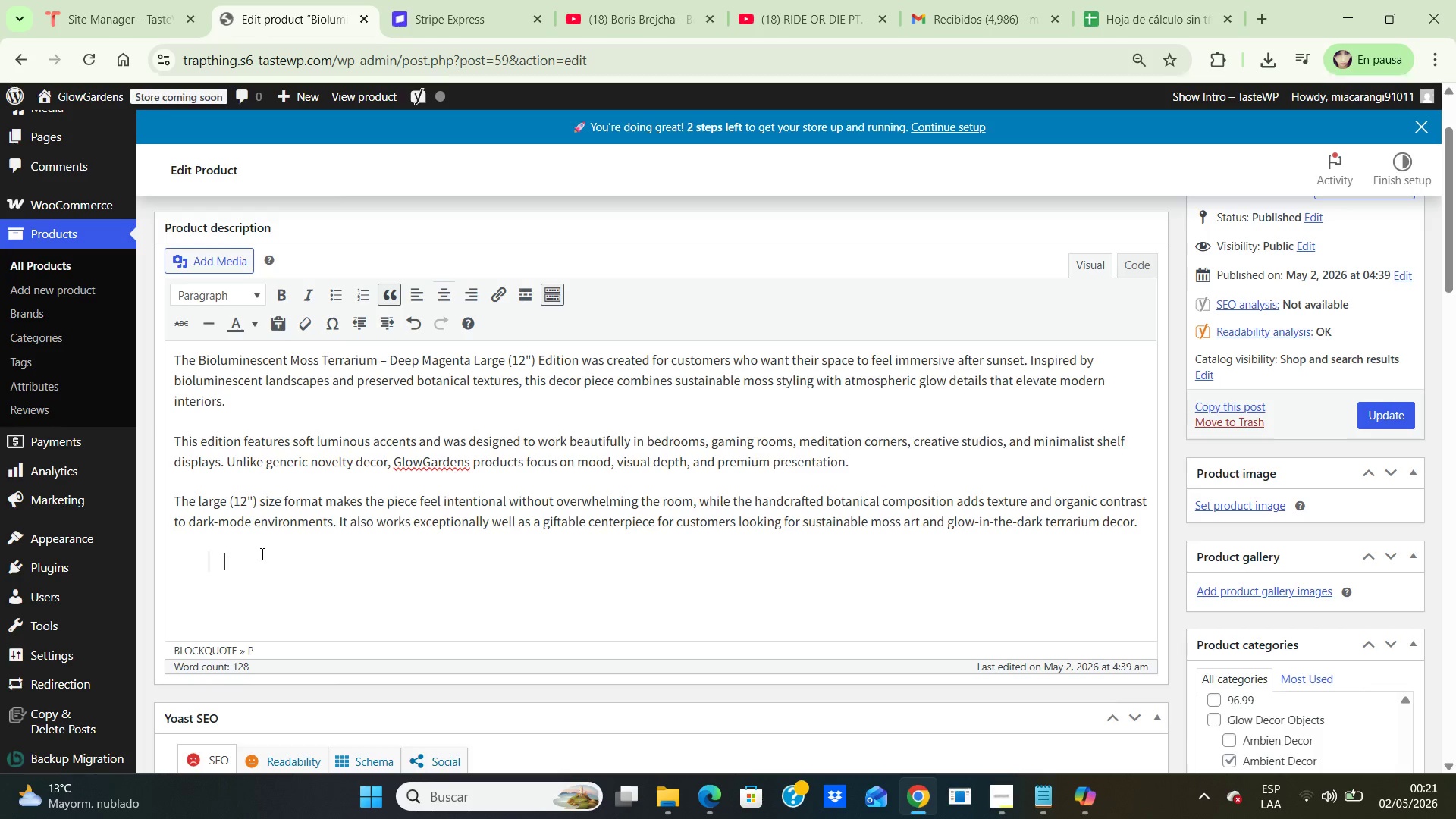 
wait(8.69)
 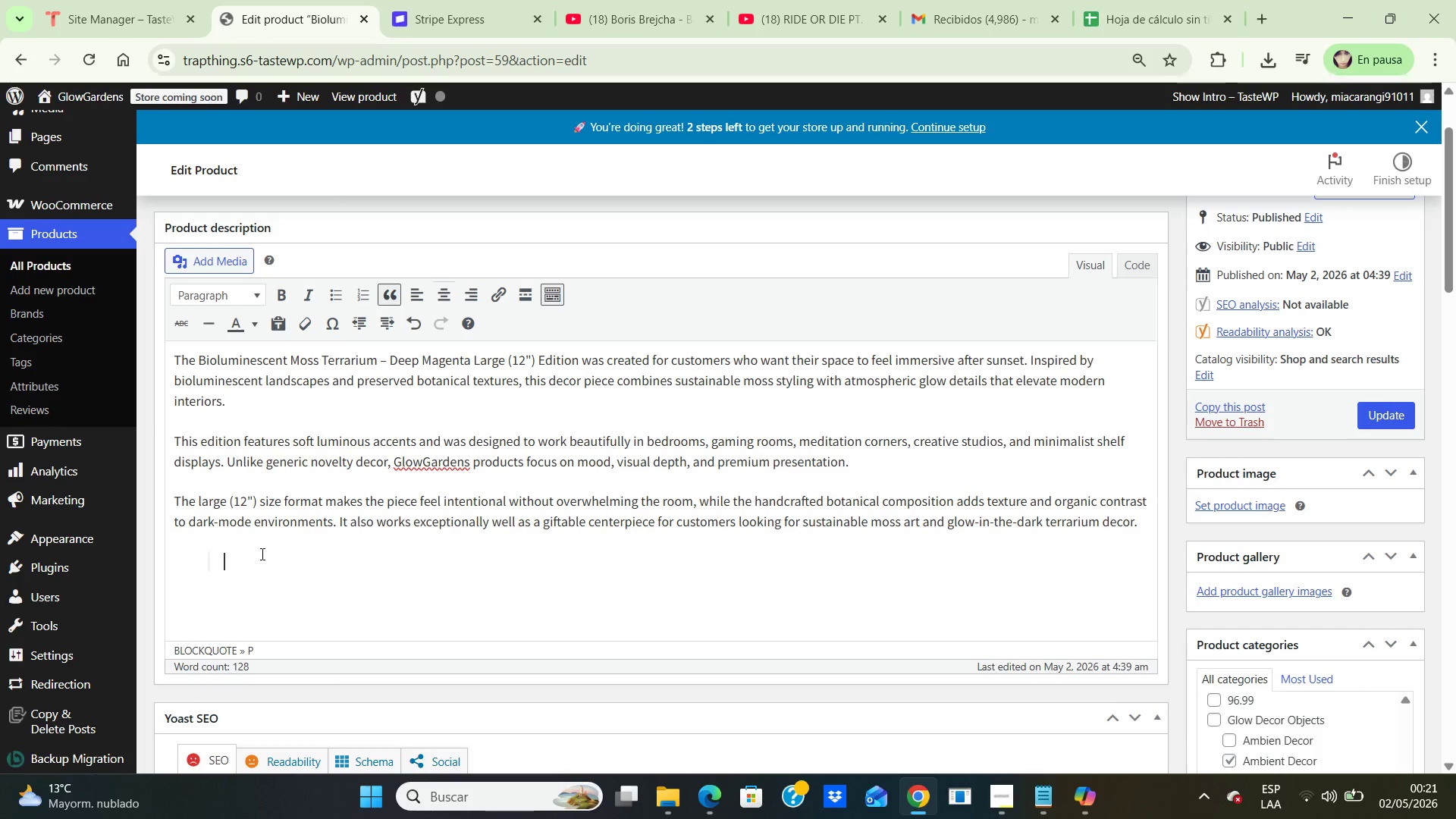 
left_click([1135, 554])
 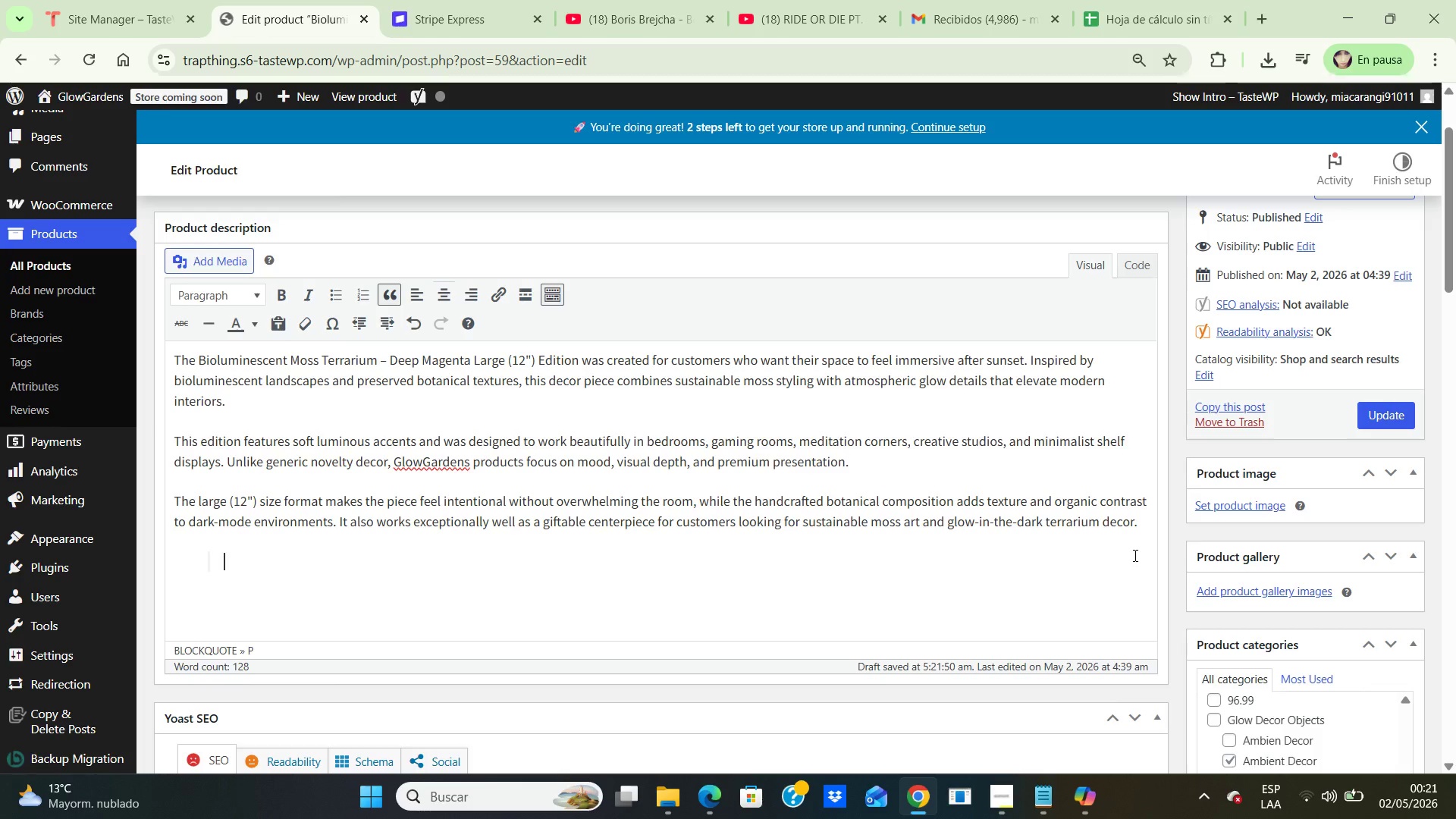 
wait(22.97)
 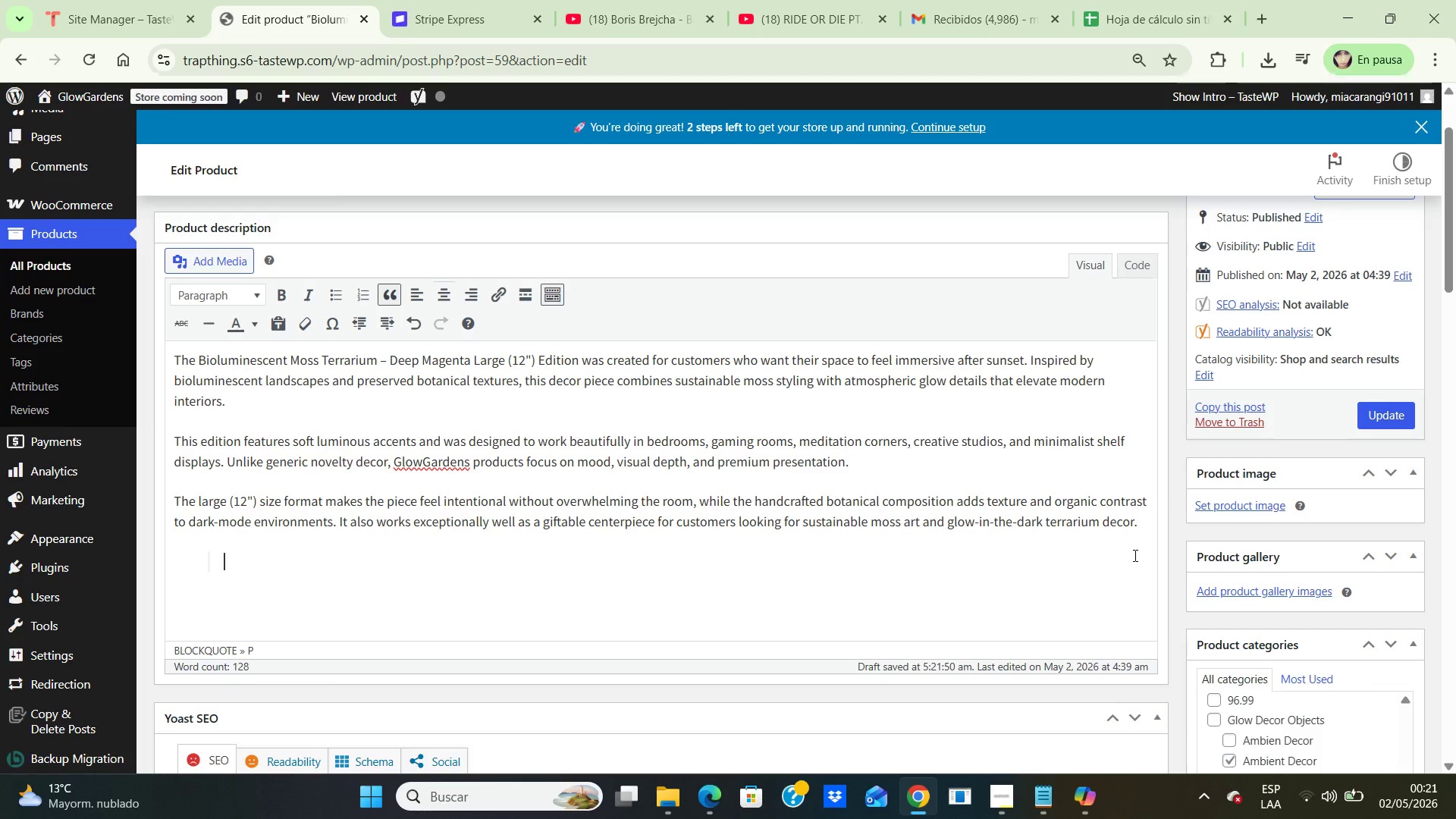 
scroll: coordinate [839, 620], scroll_direction: up, amount: 6.0
 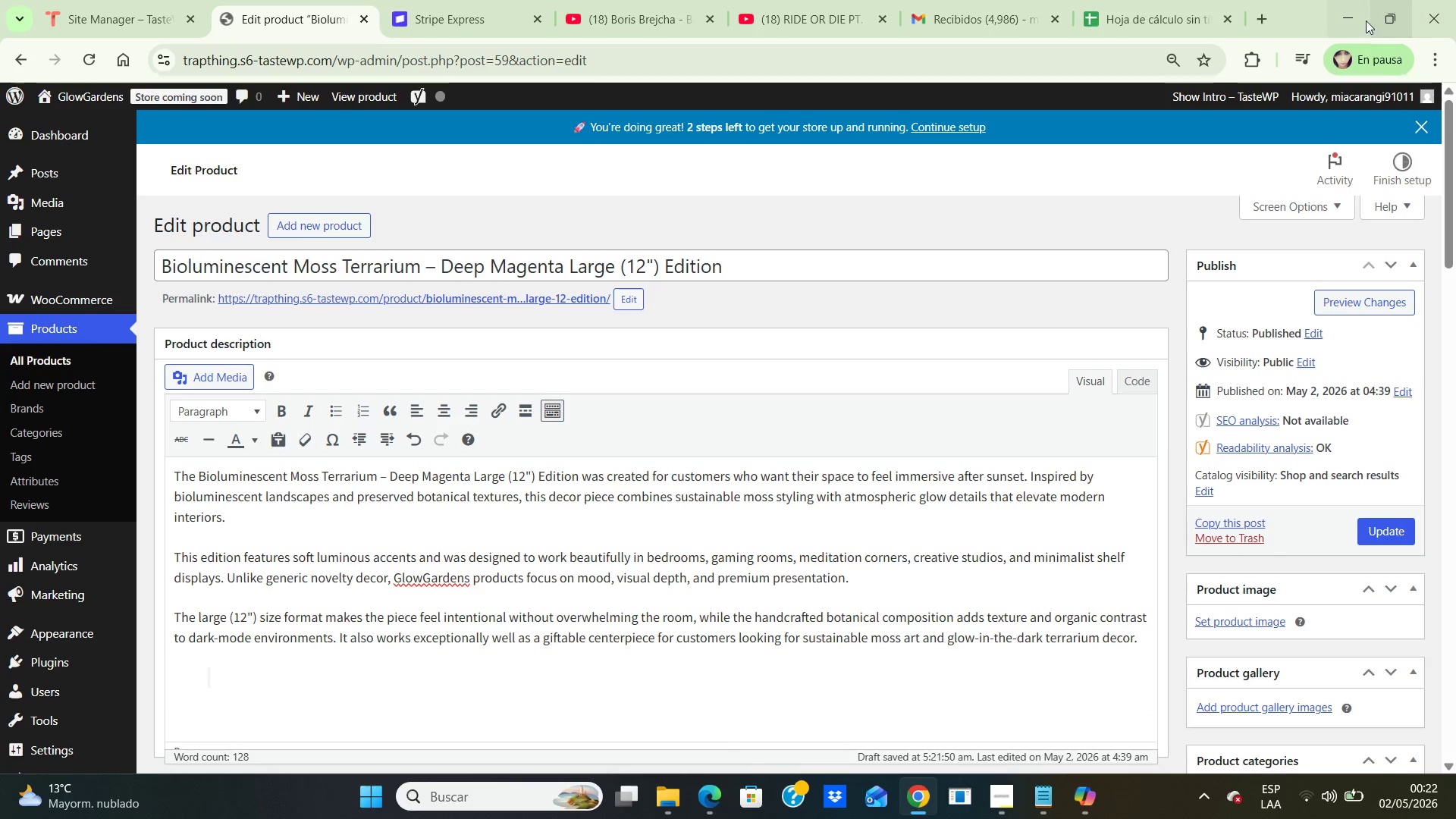 
left_click_drag(start_coordinate=[1455, 296], to_coordinate=[535, 609])
 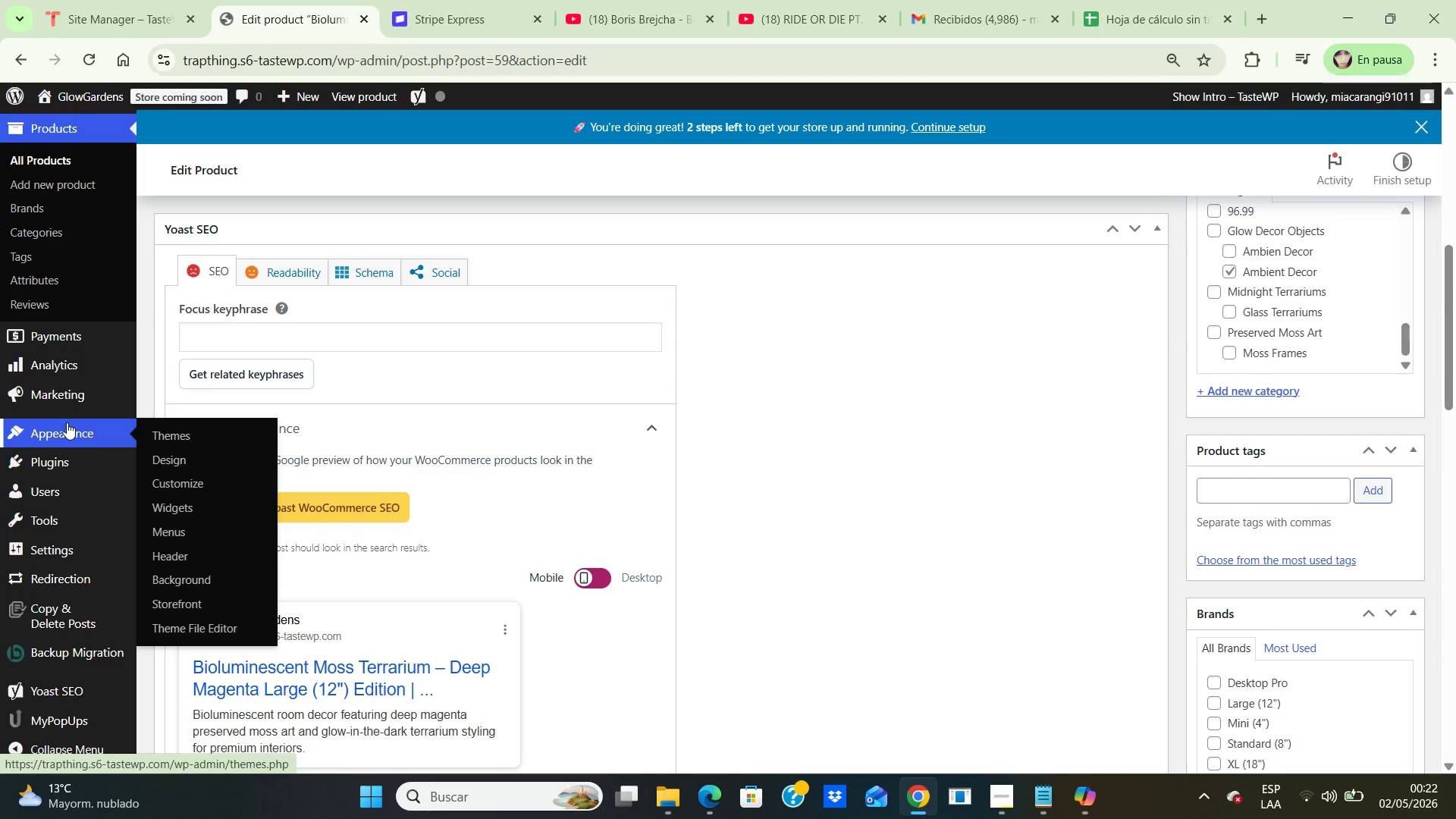 
wait(11.61)
 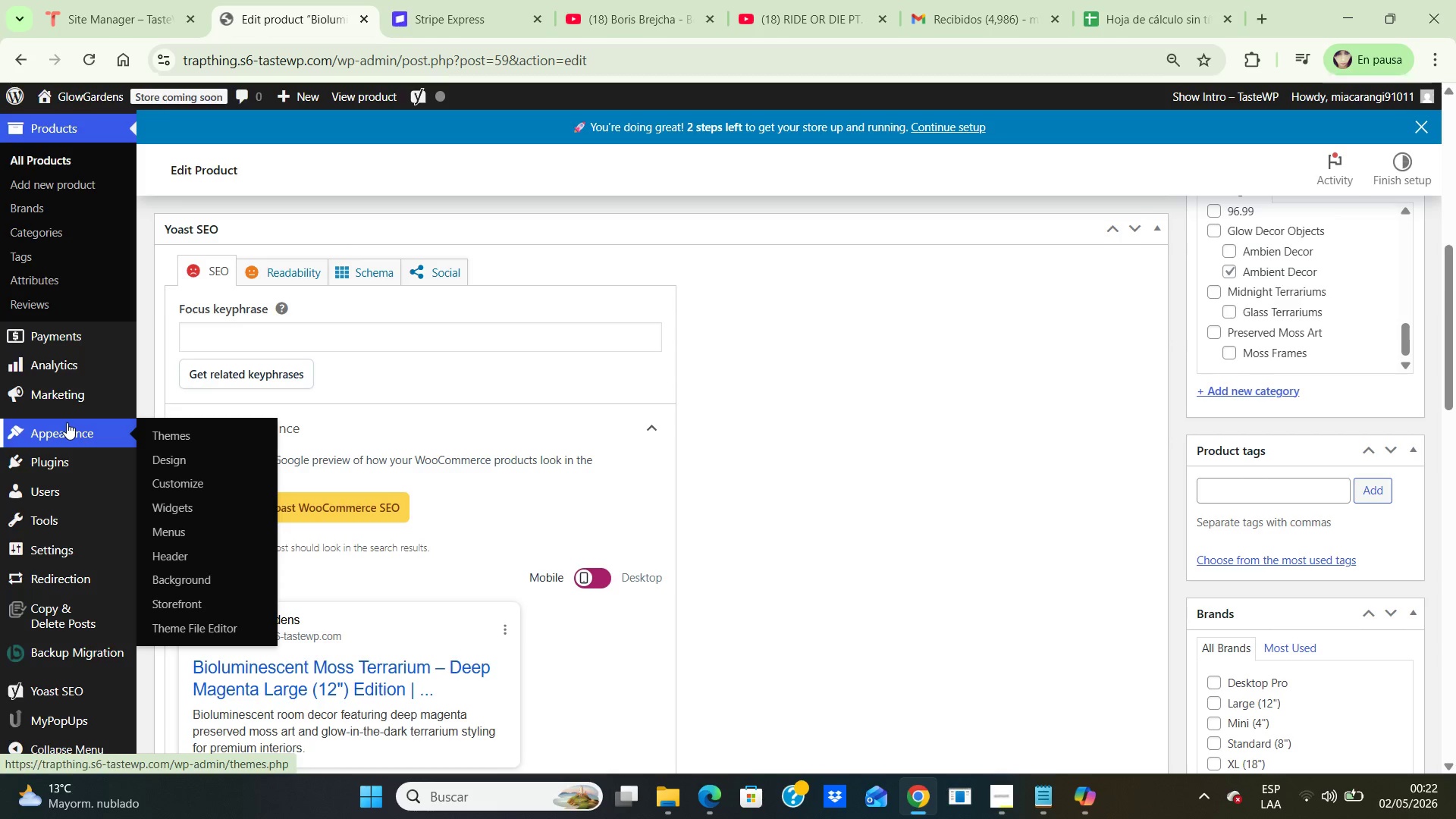 
scroll: coordinate [18, 403], scroll_direction: up, amount: 6.0
 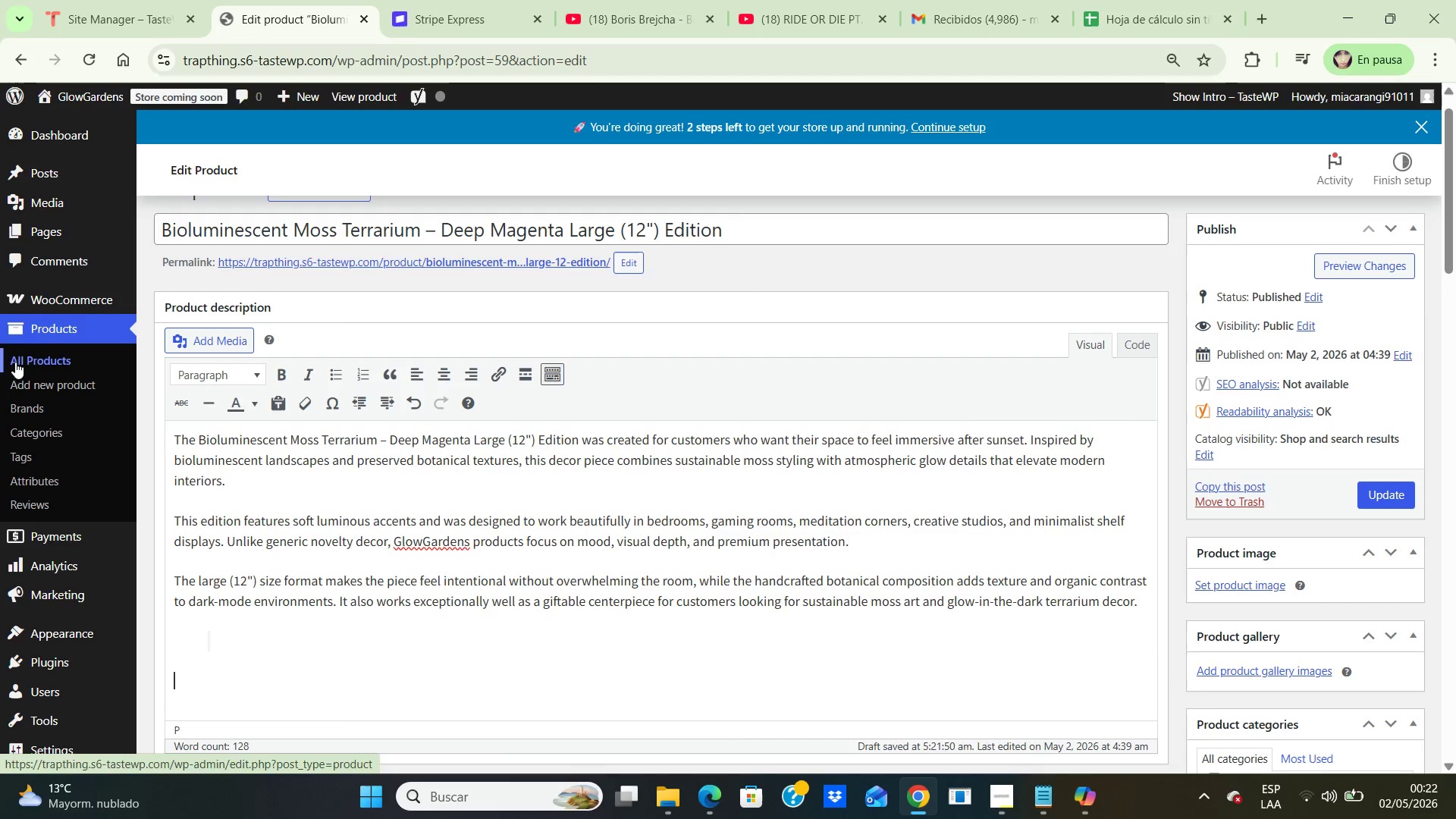 
mouse_move([51, 225])
 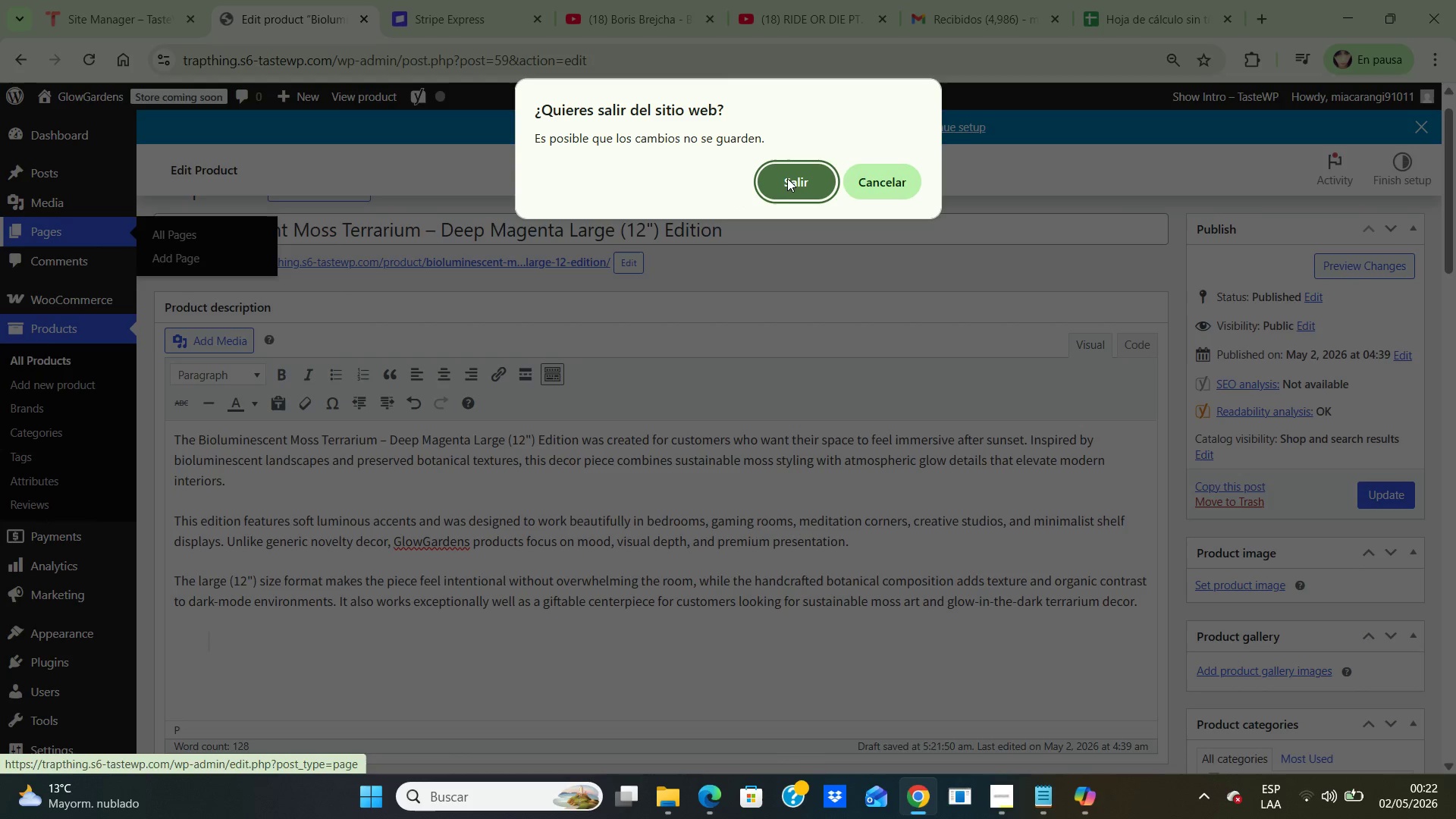 
left_click([792, 177])
 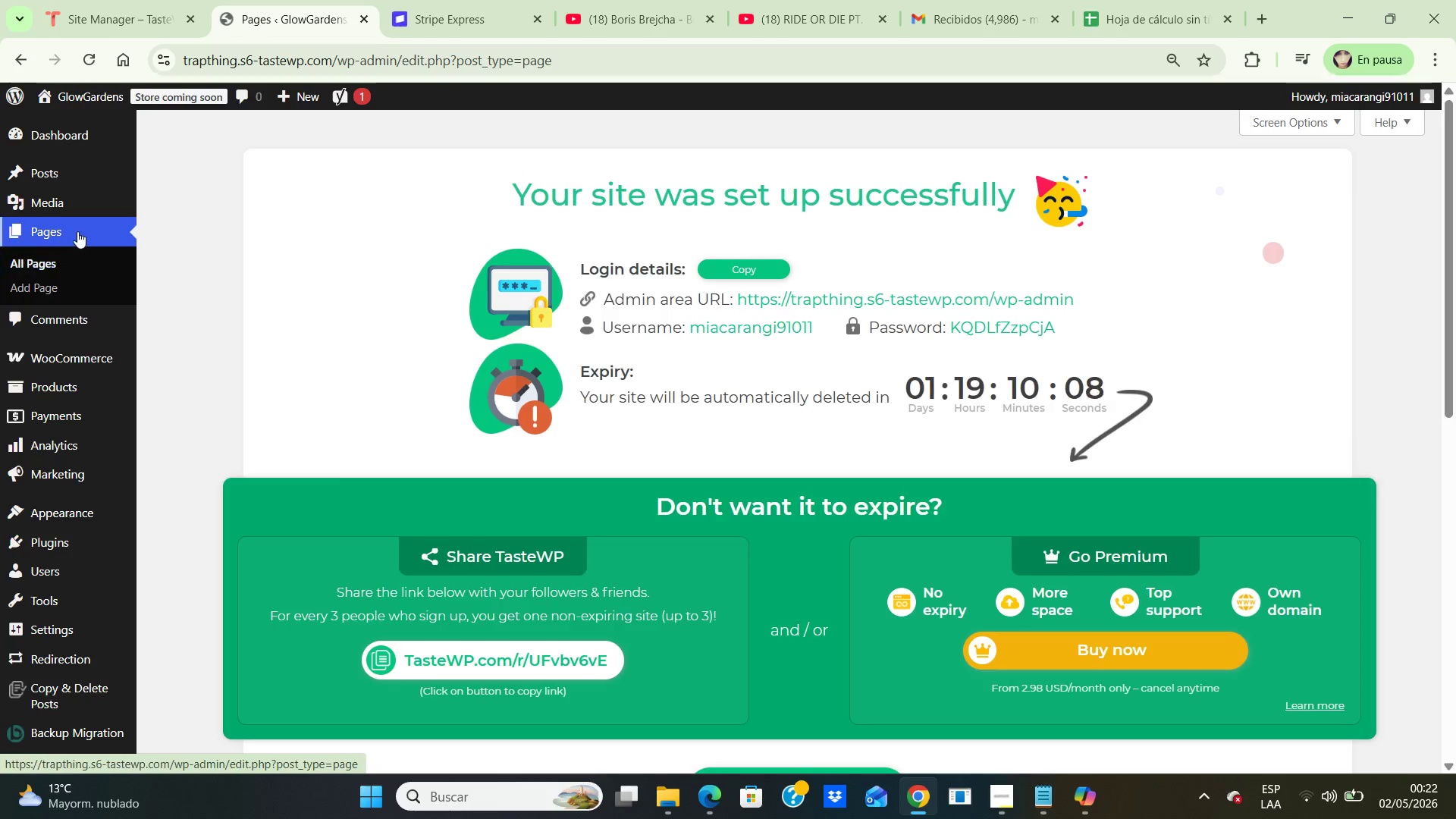 
scroll: coordinate [192, 400], scroll_direction: down, amount: 8.0
 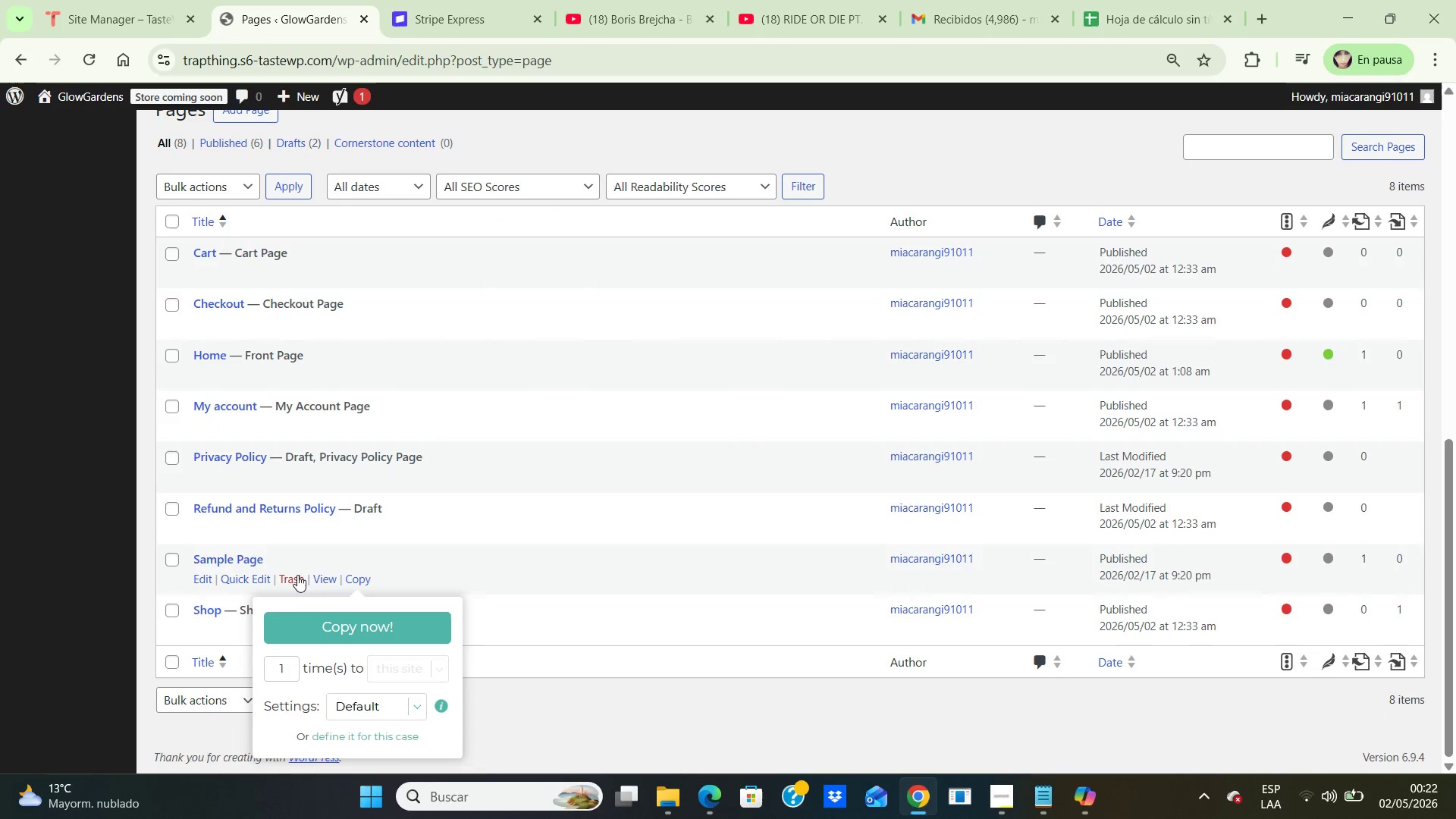 
left_click([297, 575])
 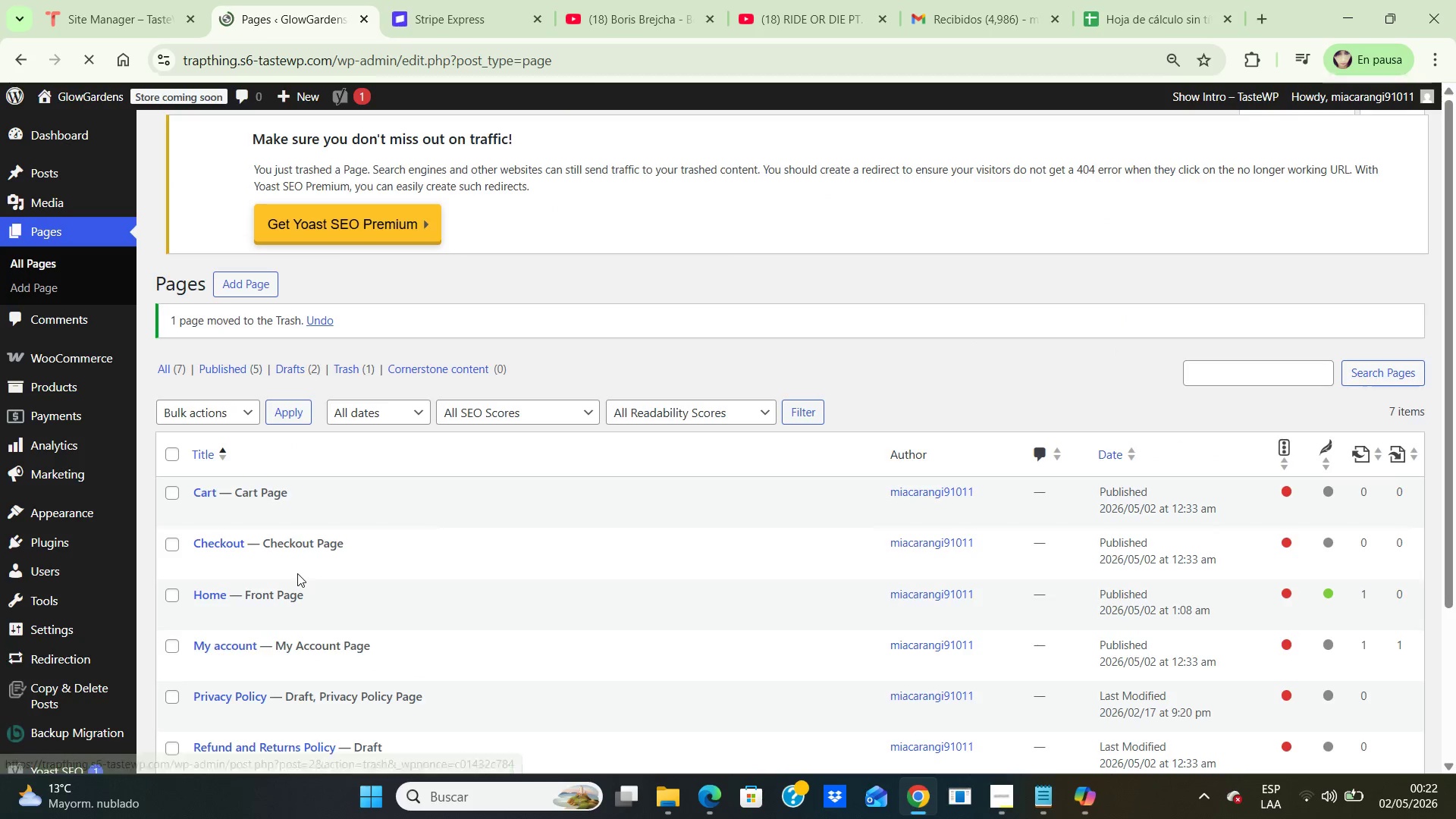 
scroll: coordinate [295, 576], scroll_direction: down, amount: 10.0
 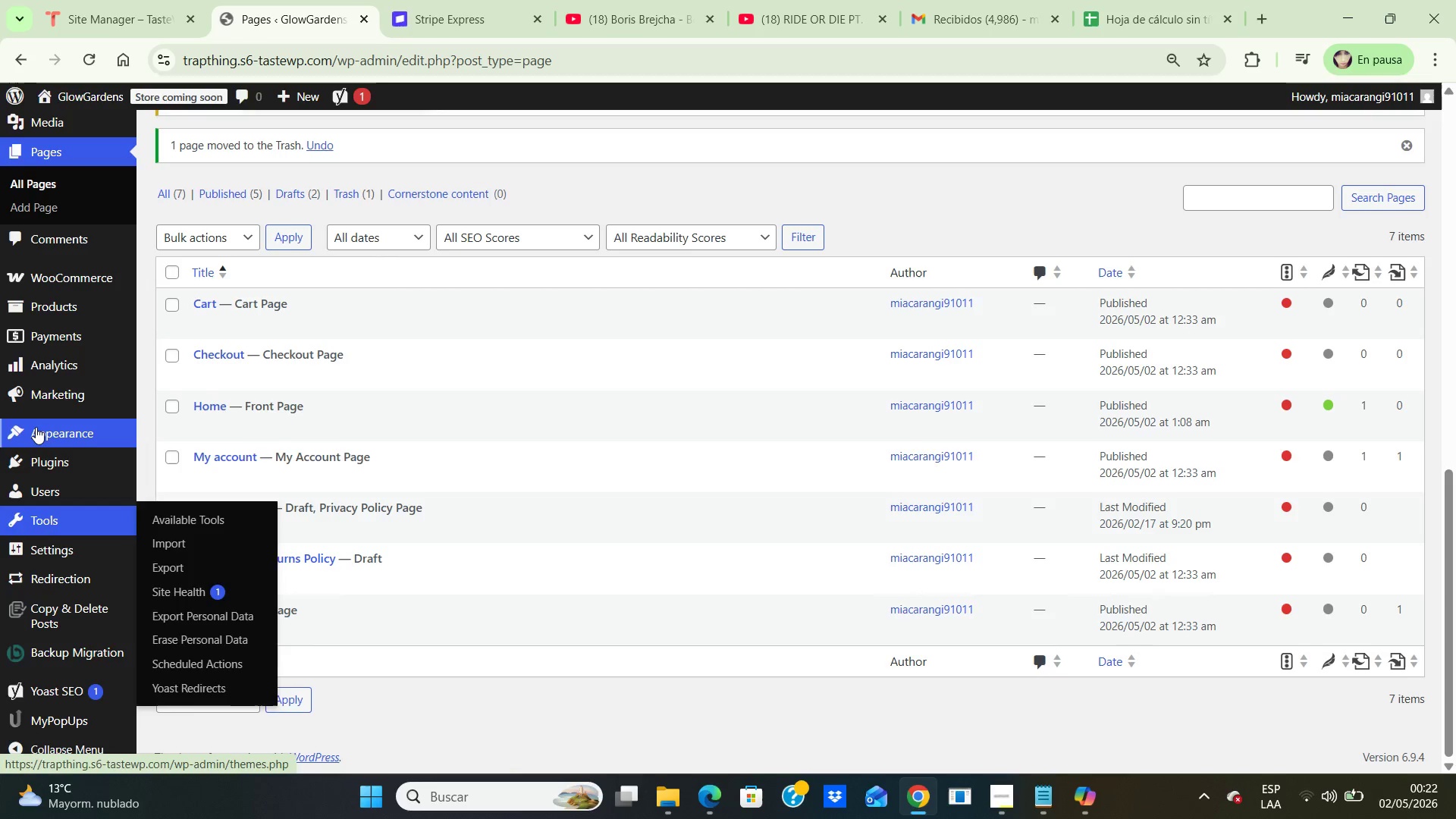 
wait(5.98)
 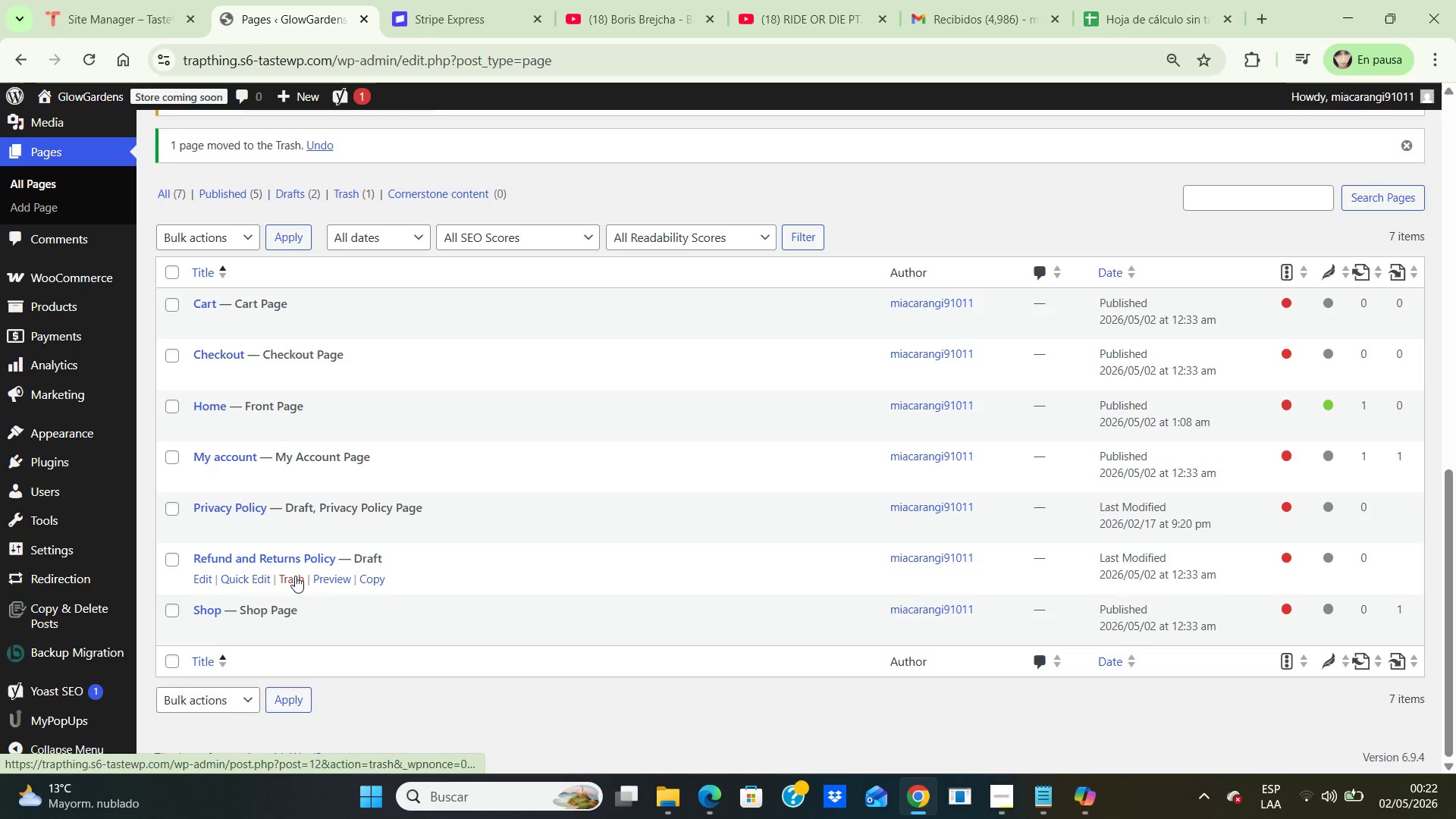 
scroll: coordinate [26, 396], scroll_direction: up, amount: 2.0
 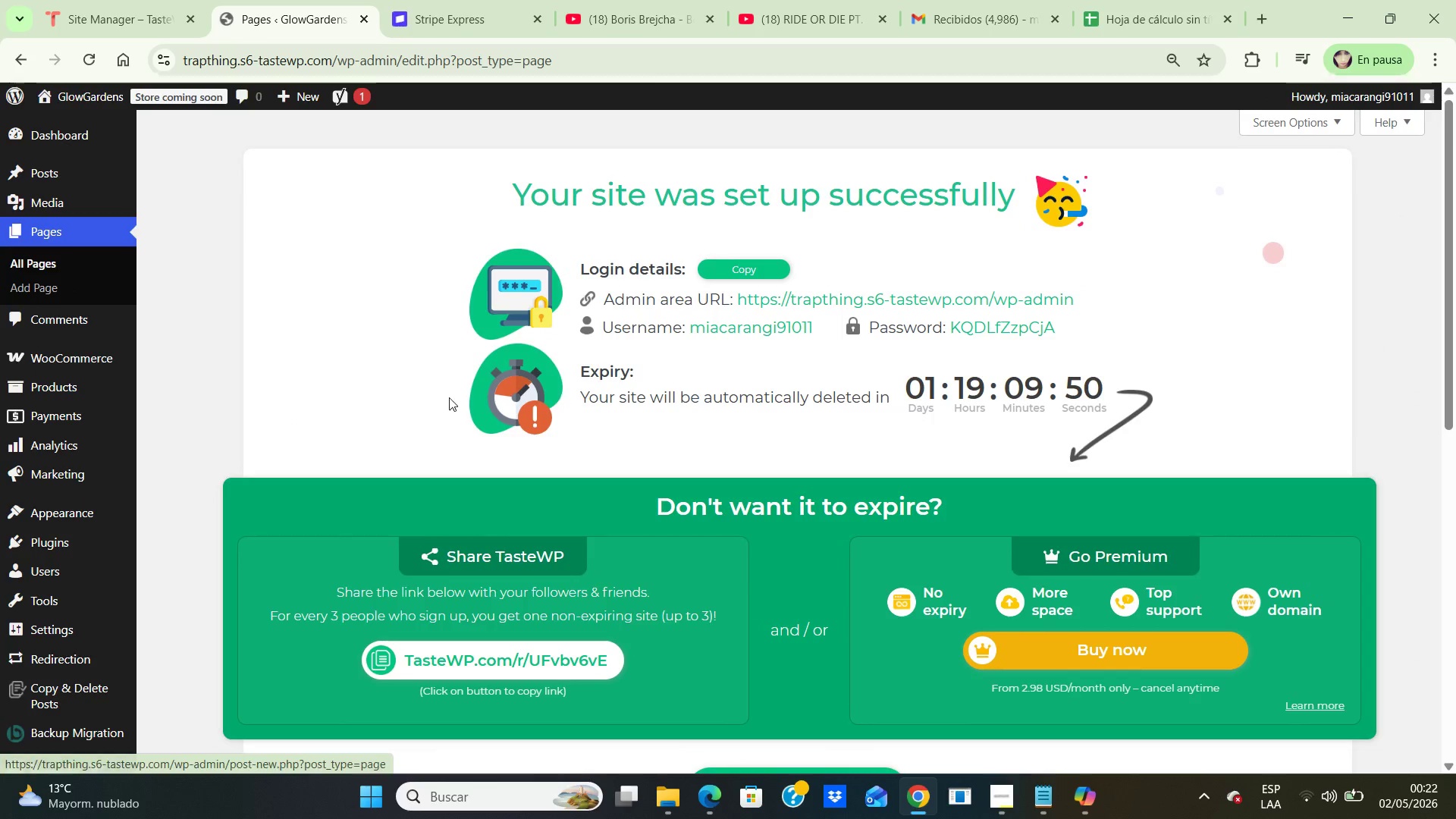 
scroll: coordinate [368, 394], scroll_direction: down, amount: 8.0
 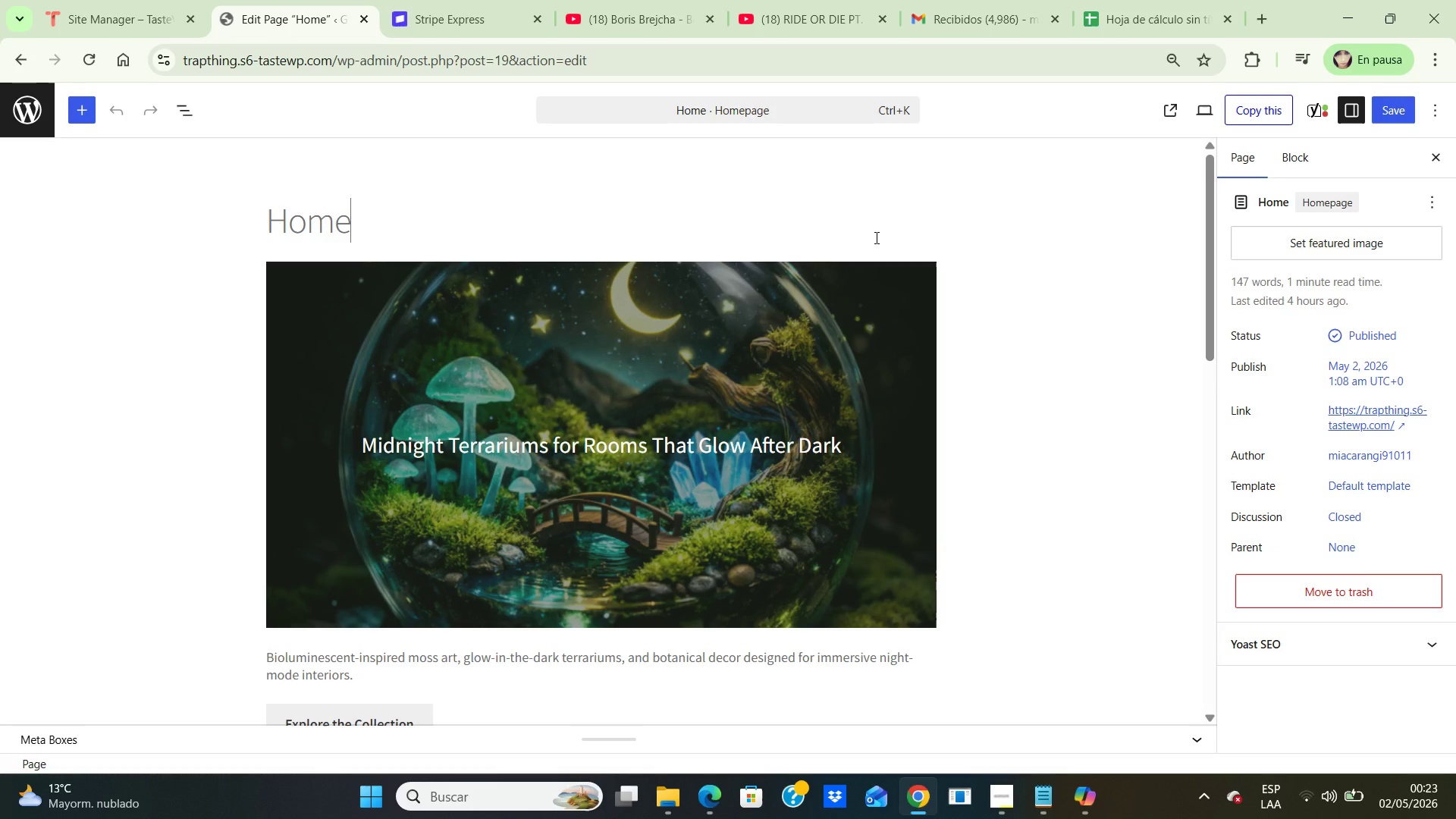 
wait(35.8)
 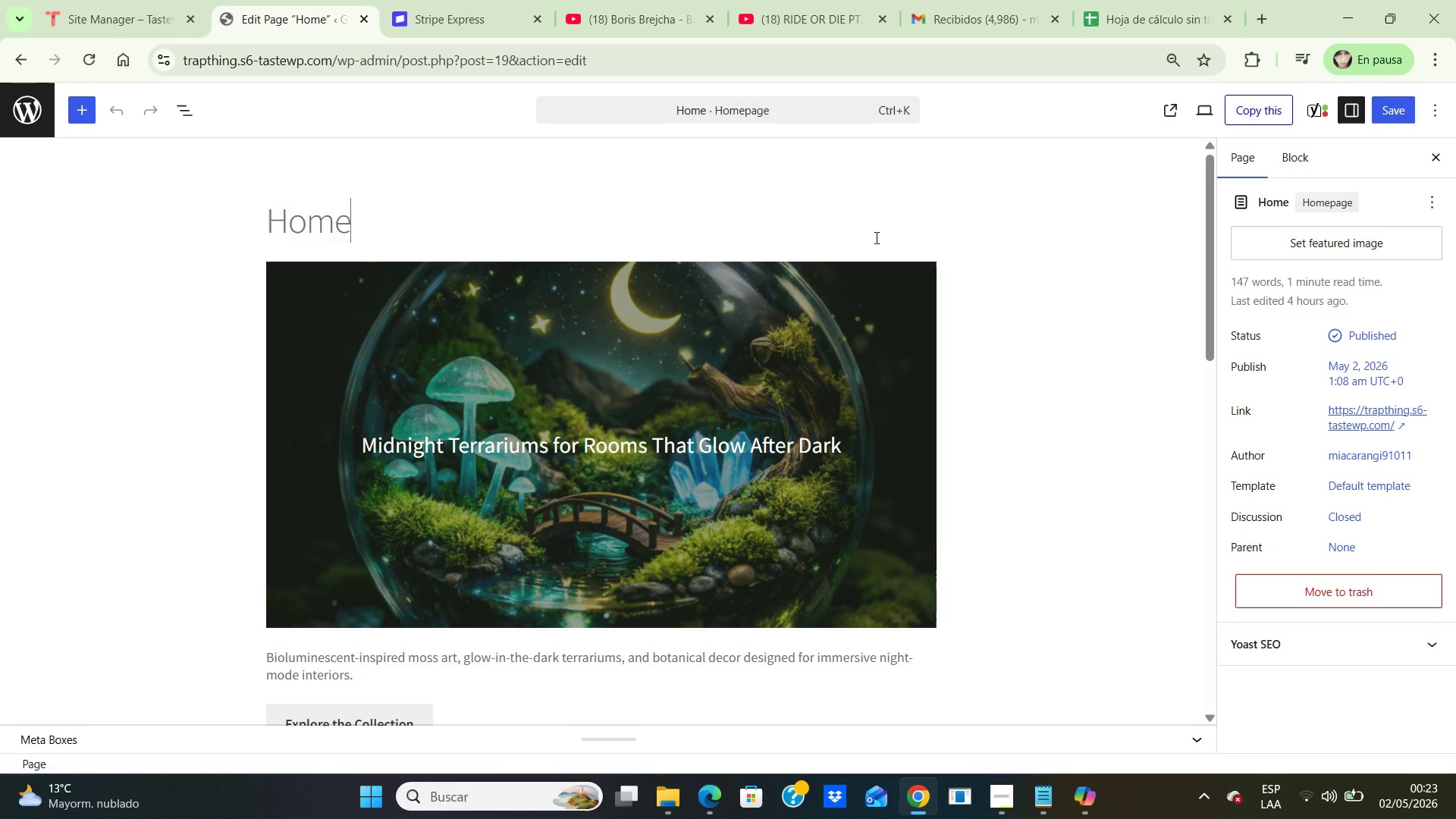 
scroll: coordinate [859, 412], scroll_direction: down, amount: 17.0
 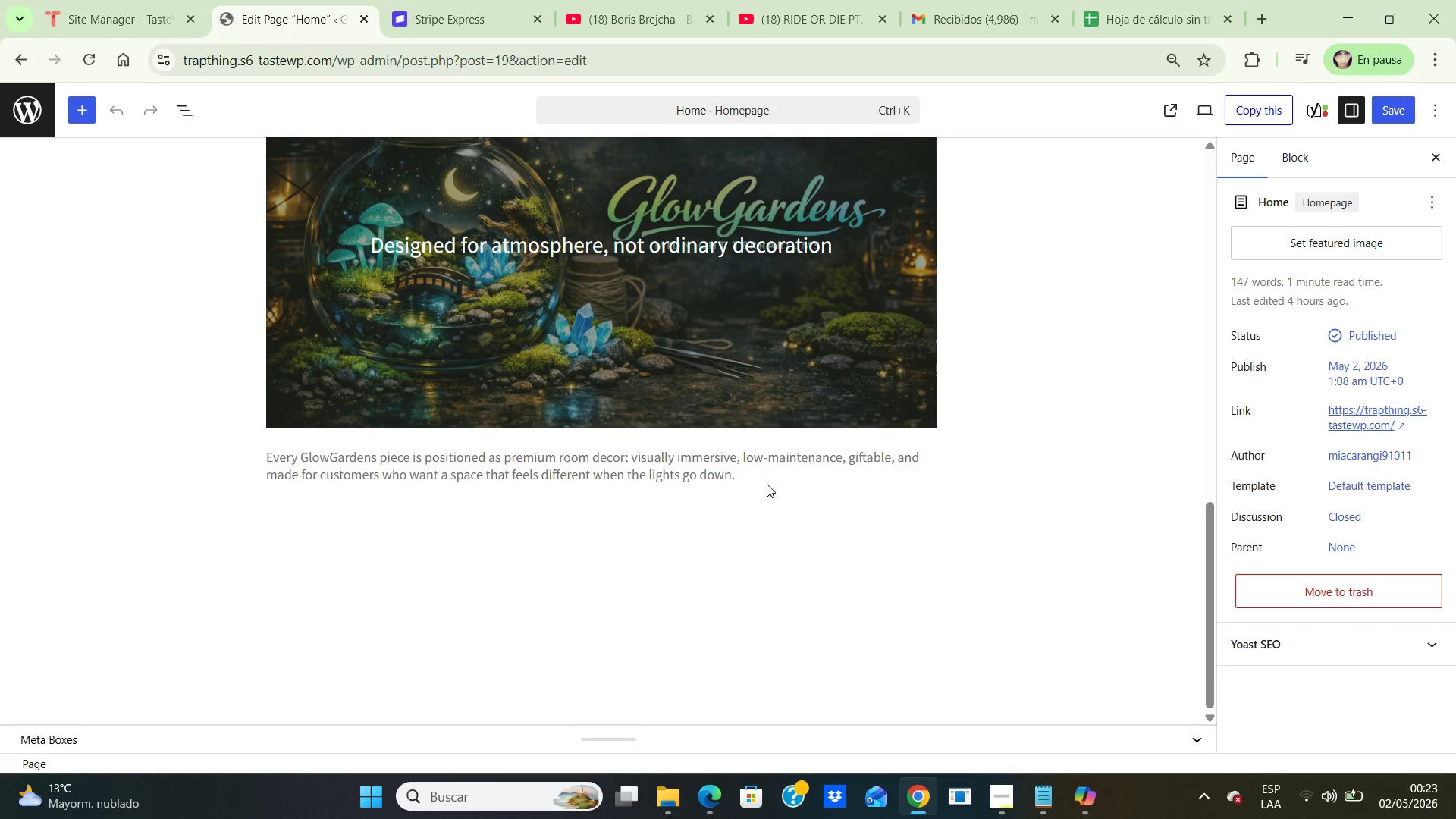 
wait(38.72)
 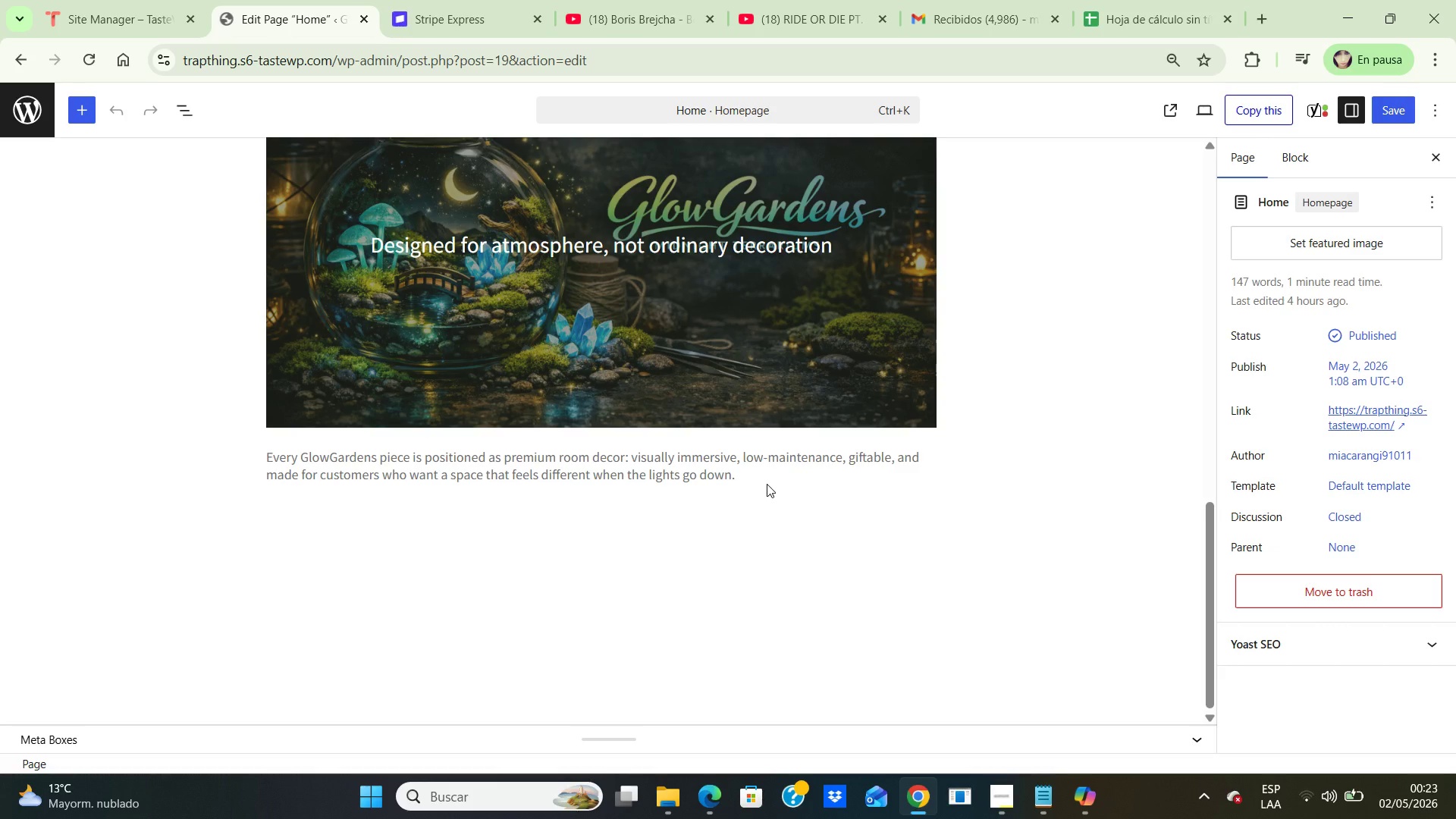 
scroll: coordinate [777, 463], scroll_direction: up, amount: 11.0
 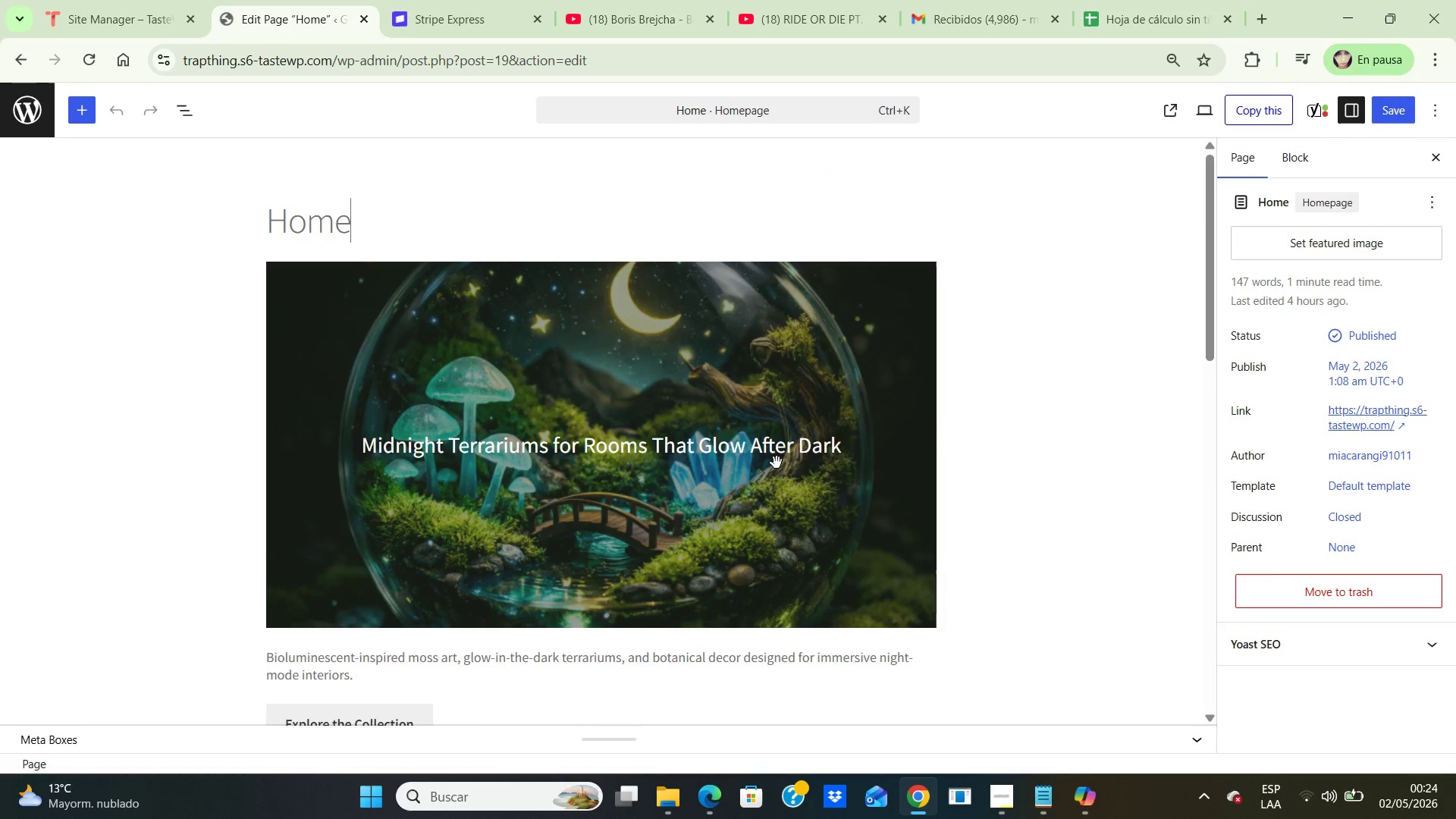 
scroll: coordinate [777, 463], scroll_direction: down, amount: 13.0
 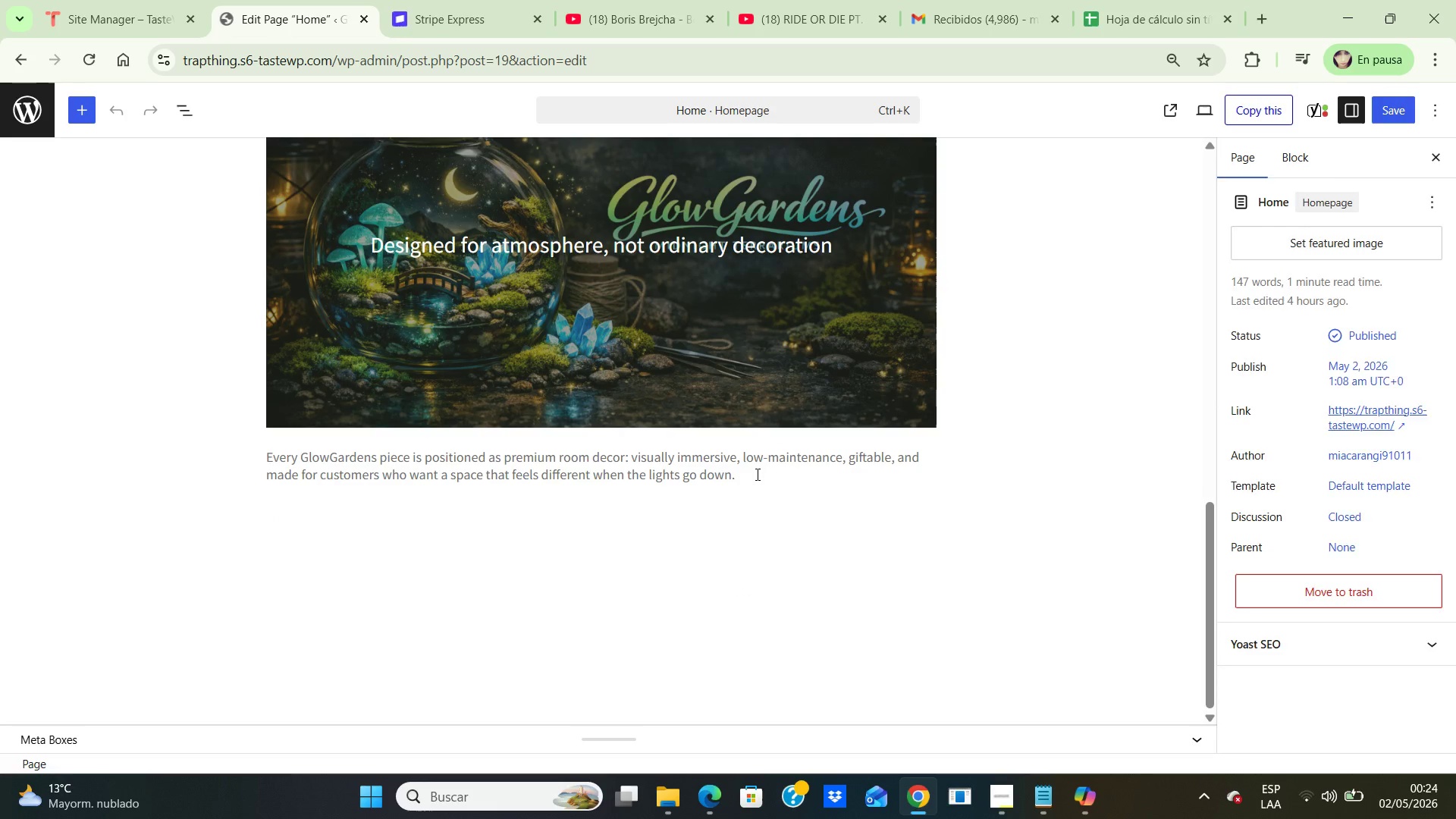 
left_click([756, 474])
 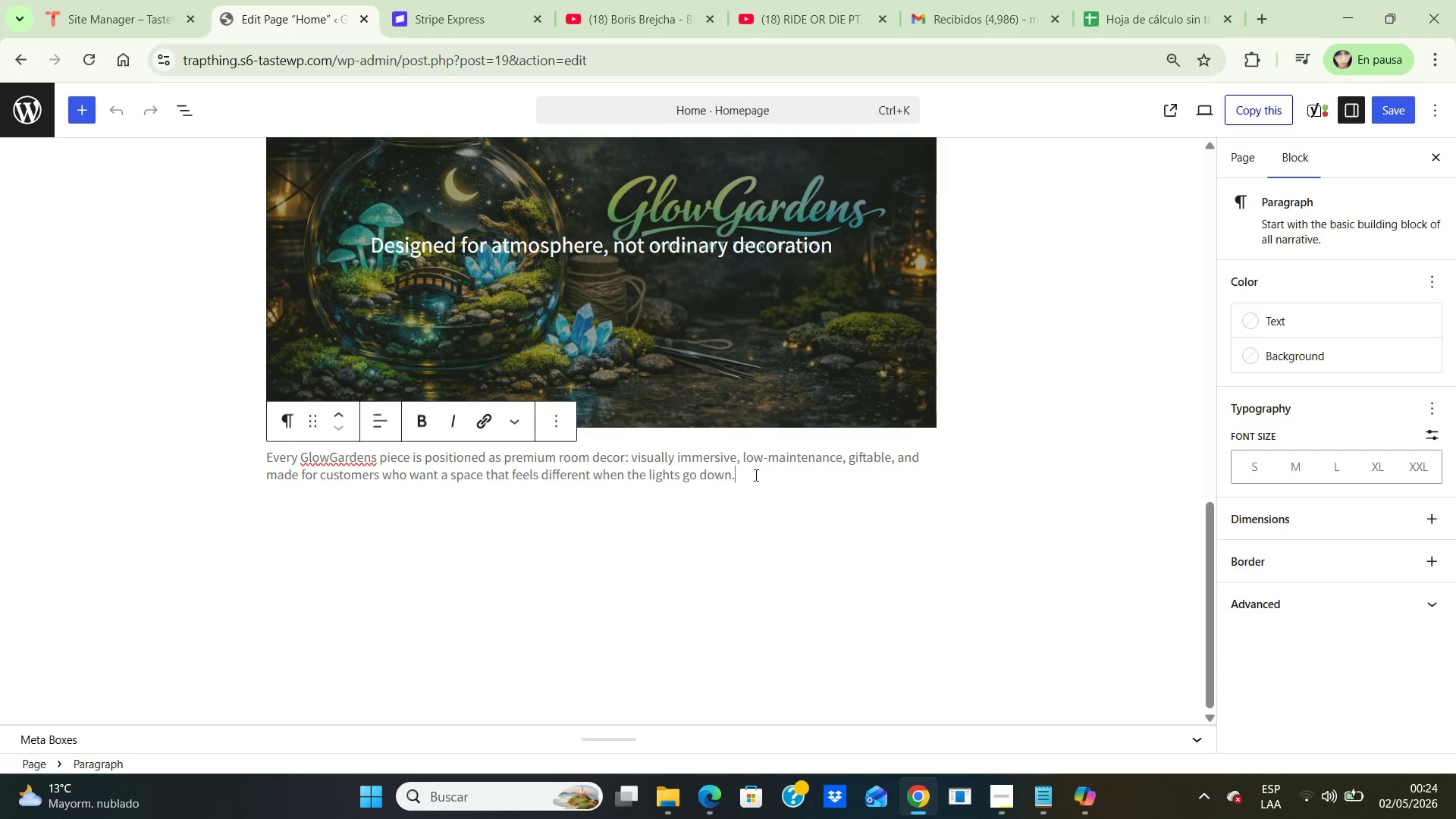 
key(Enter)
 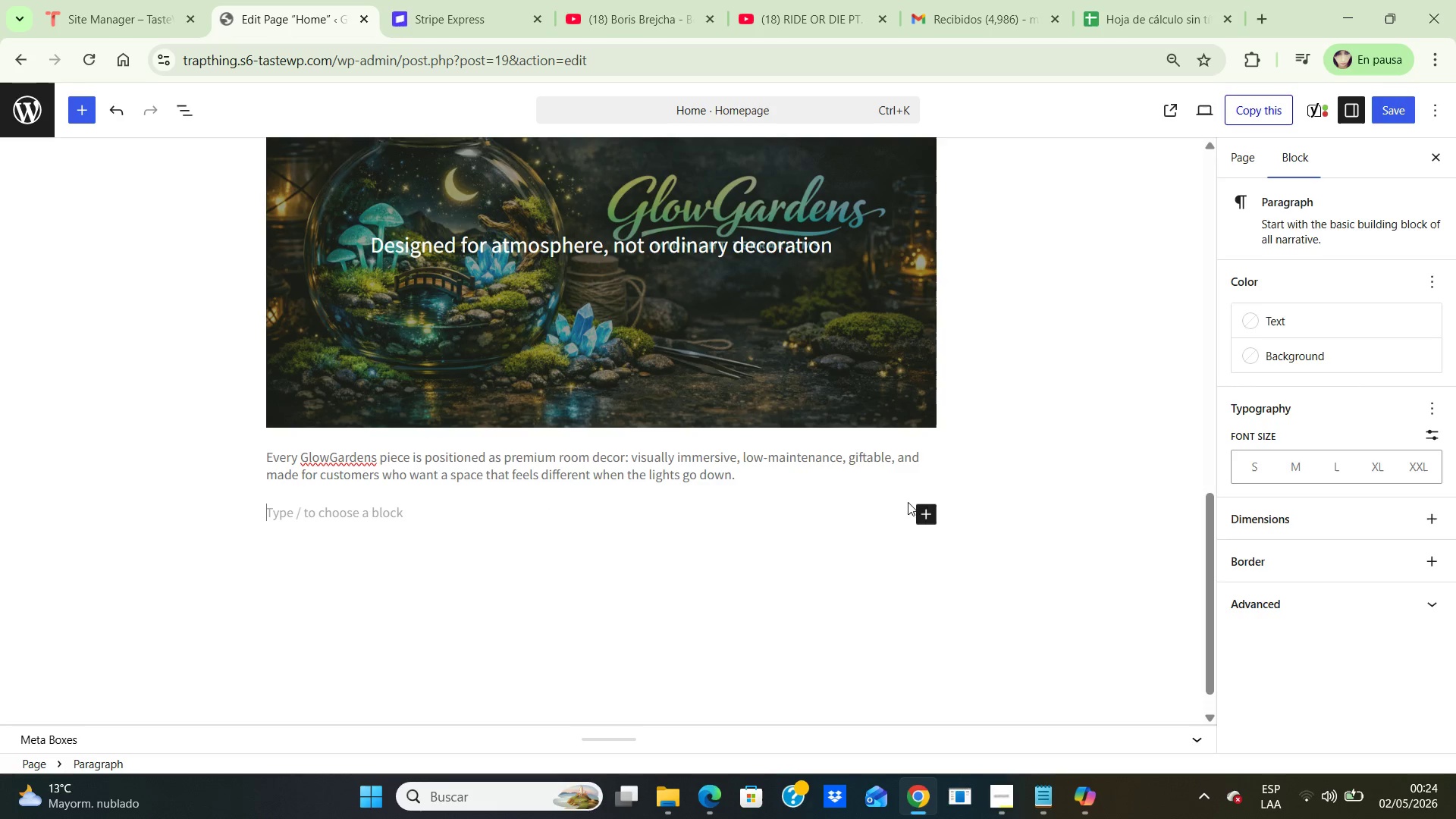 
left_click([925, 520])
 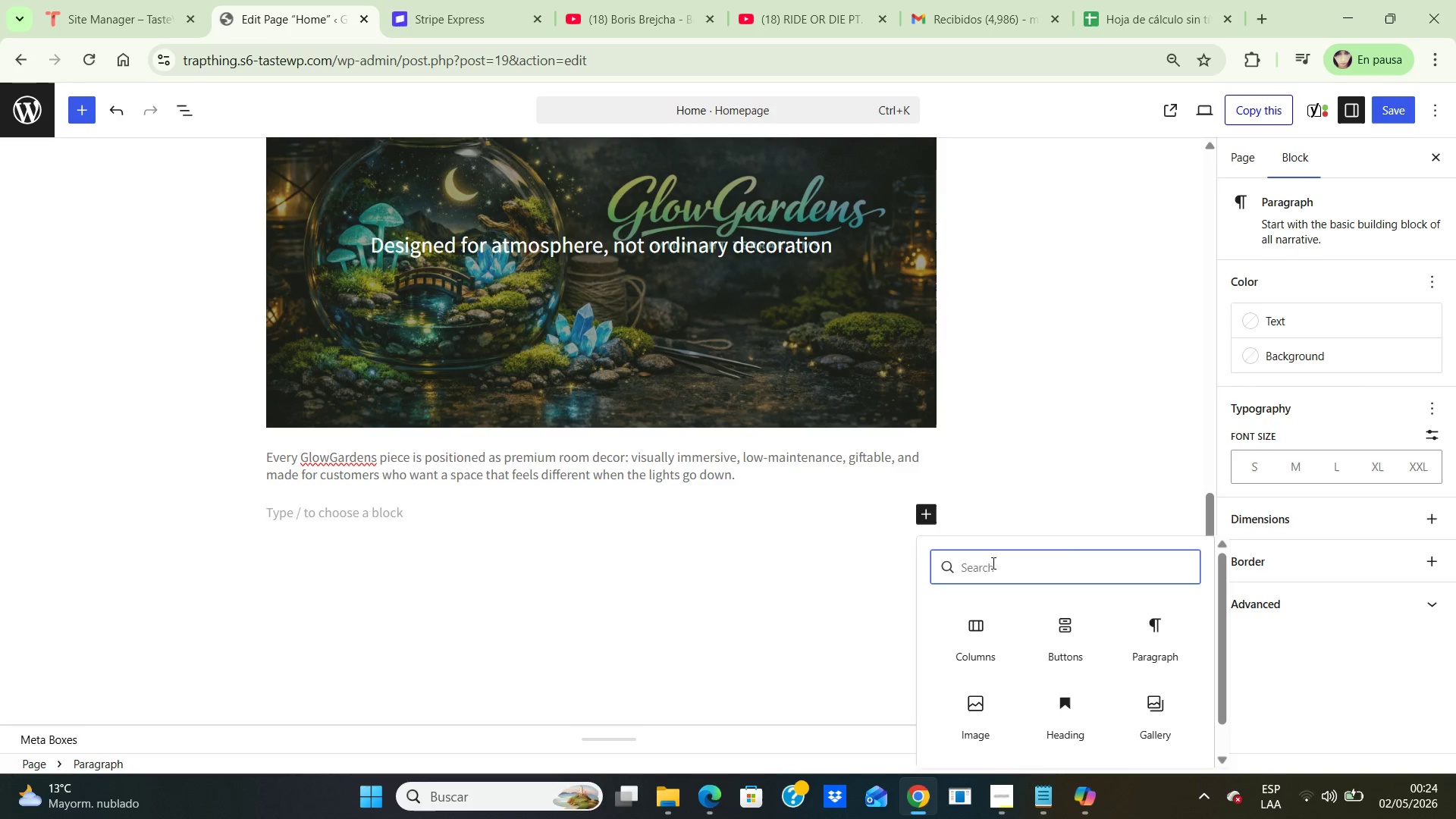 
left_click([983, 566])
 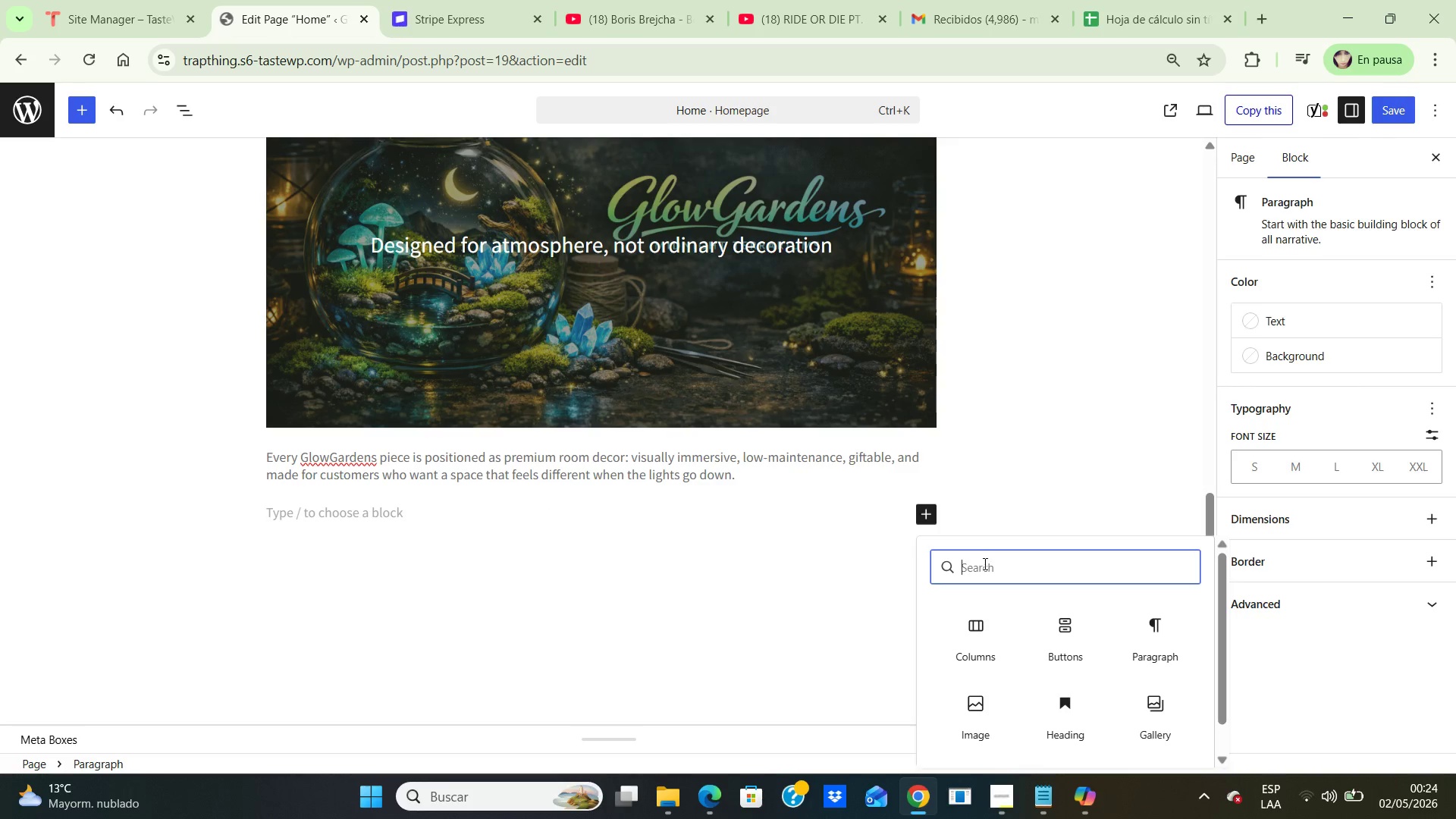 
type(cover)
 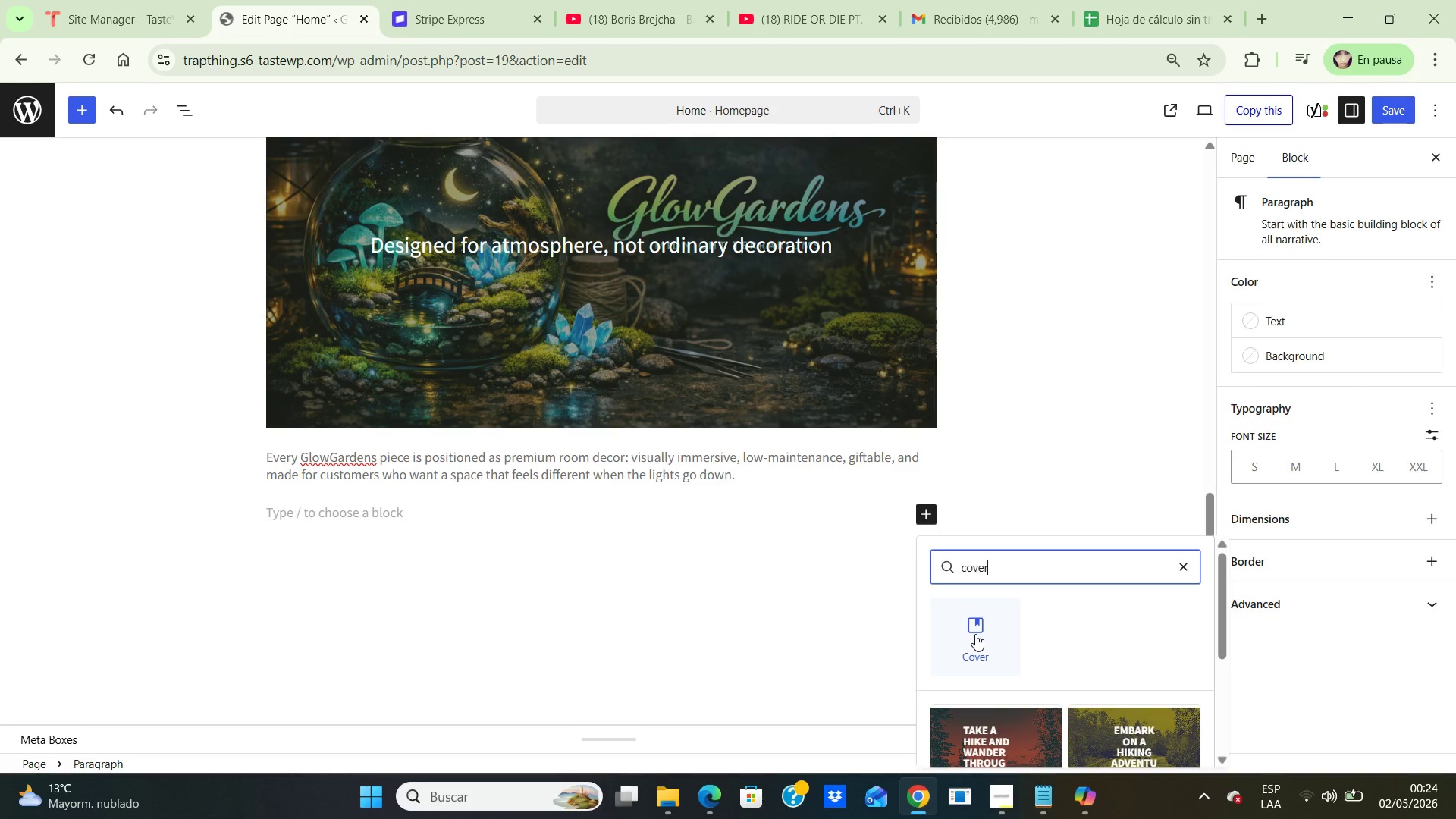 
left_click([975, 634])
 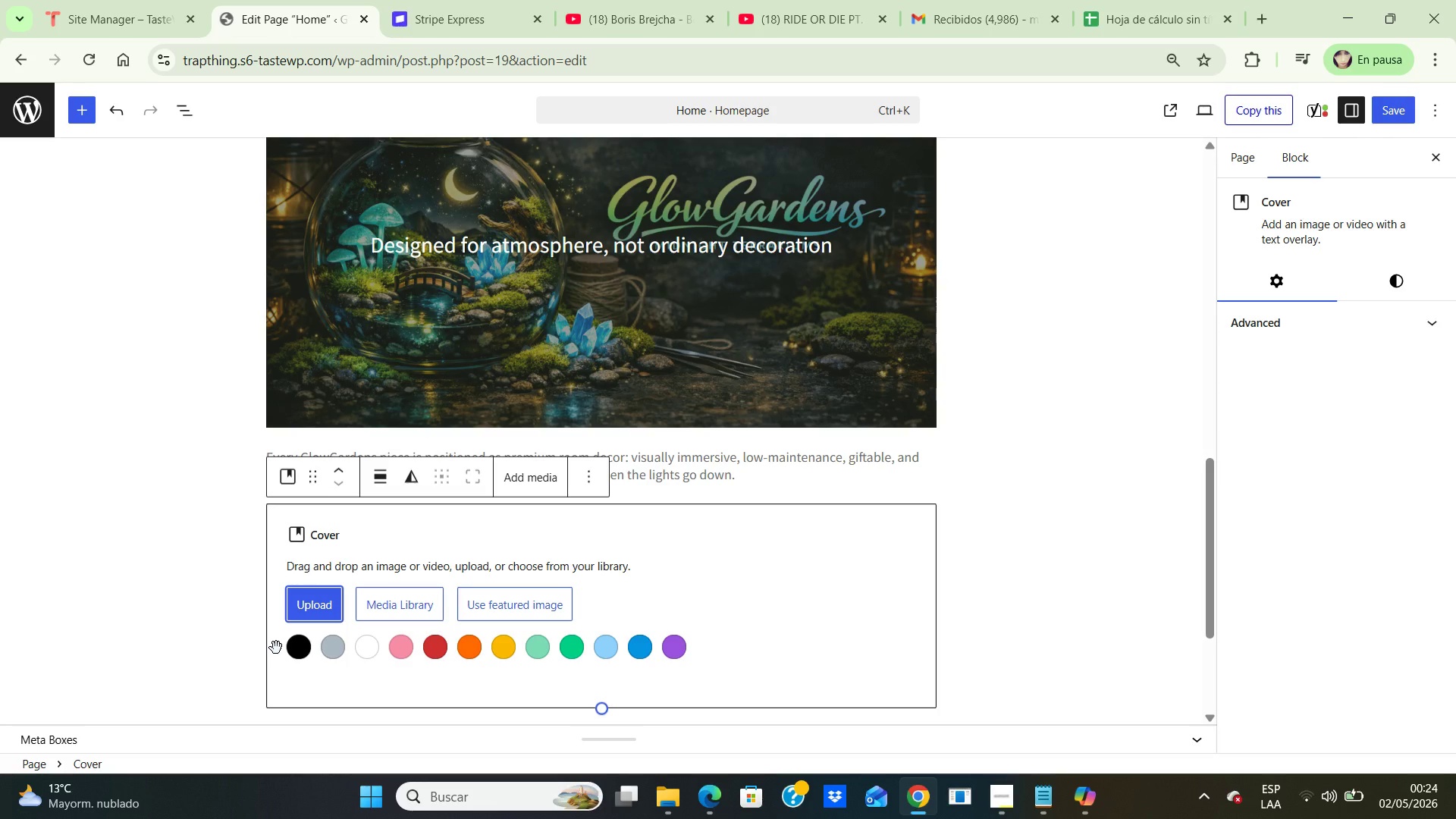 
wait(14.25)
 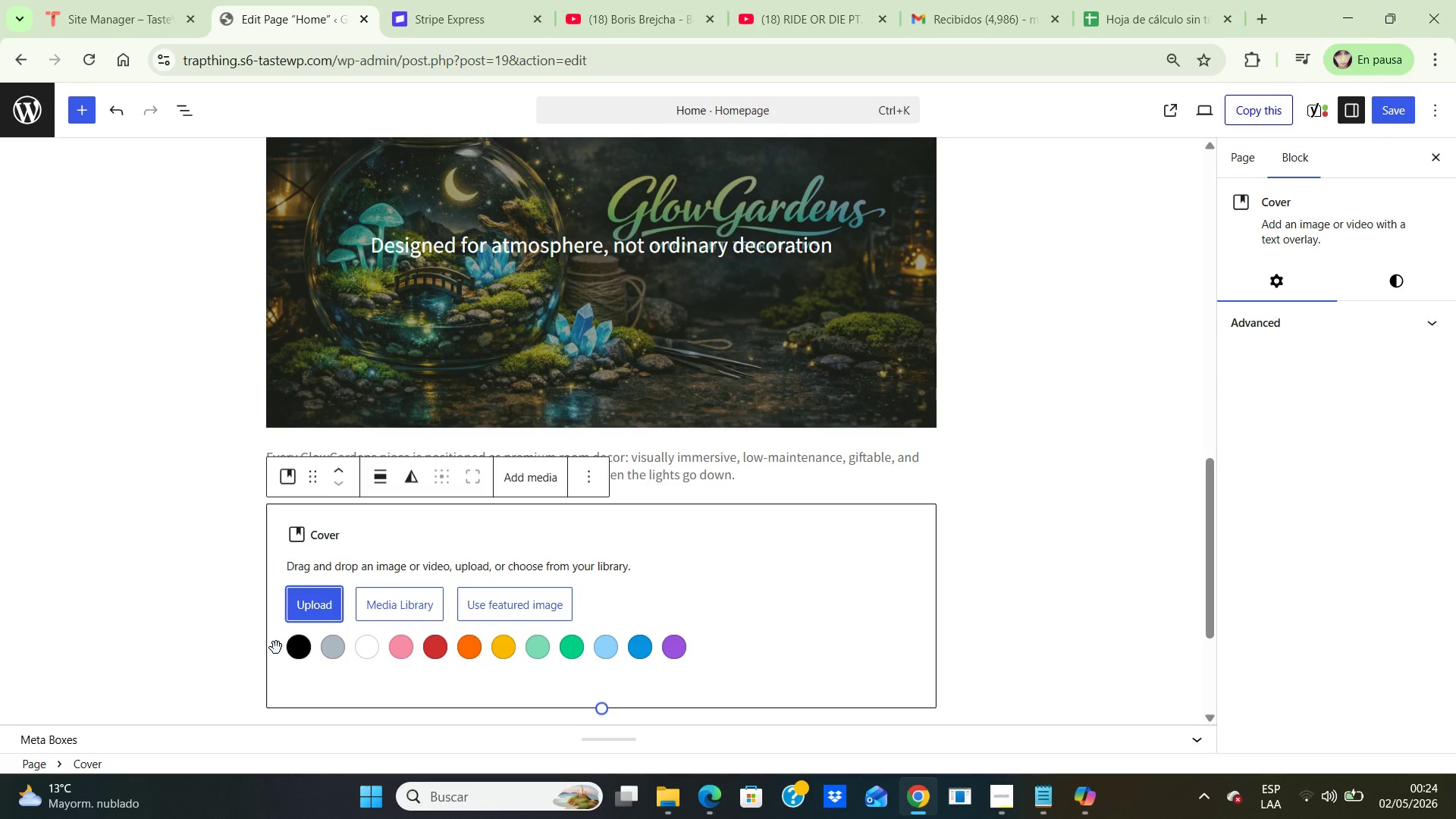 
left_click([1018, 563])
 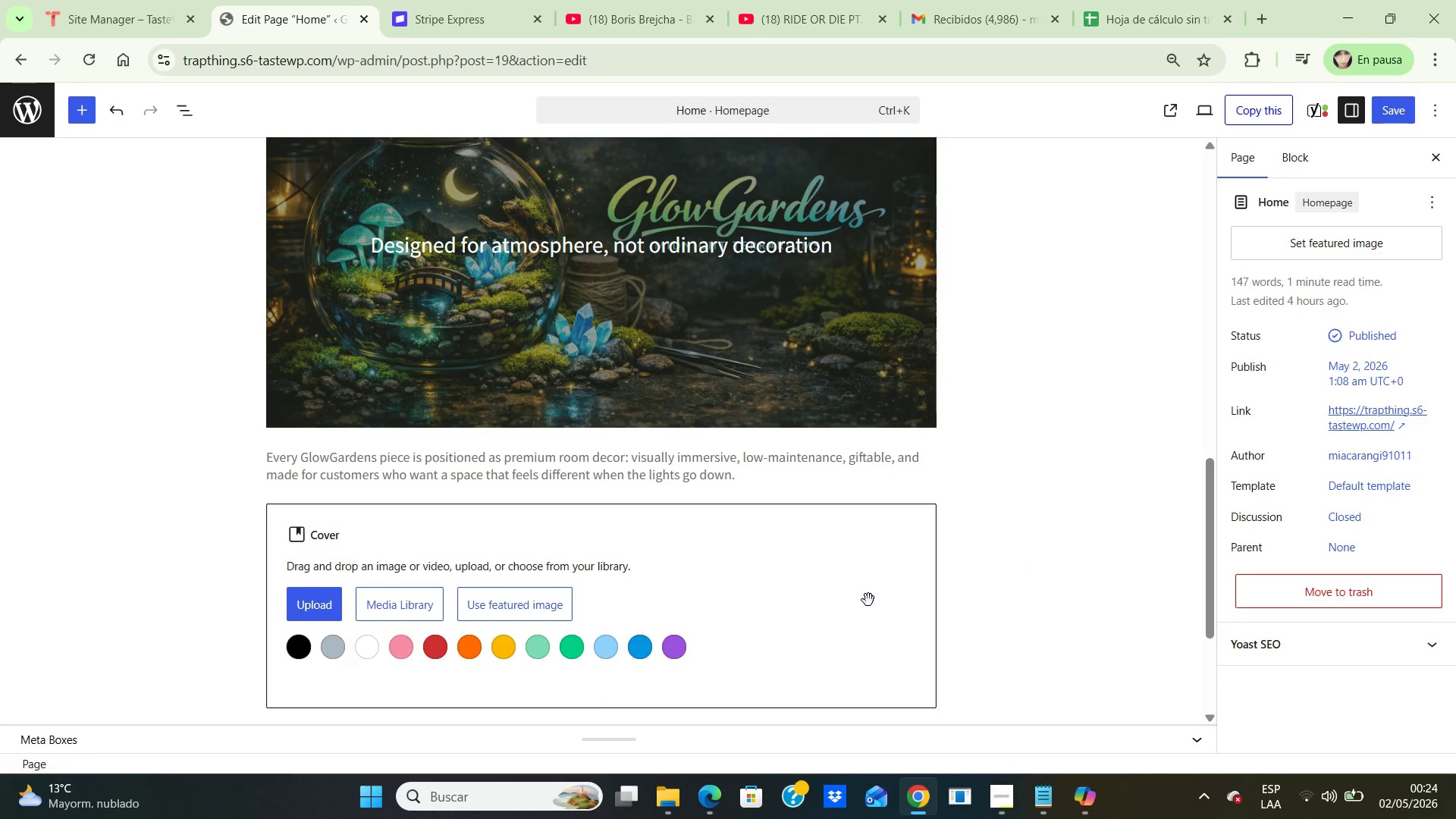 
left_click([868, 600])
 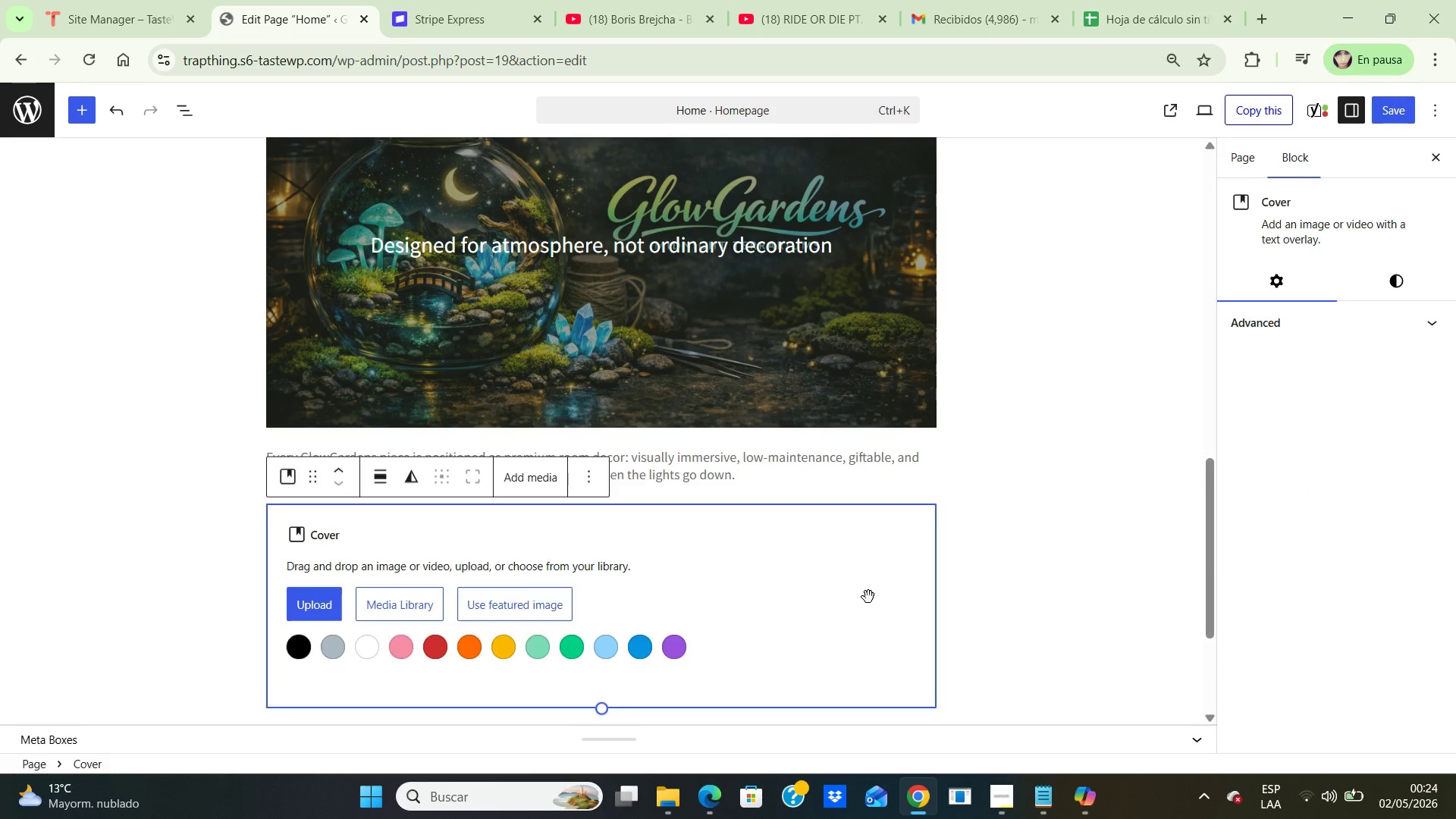 
key(Backspace)
 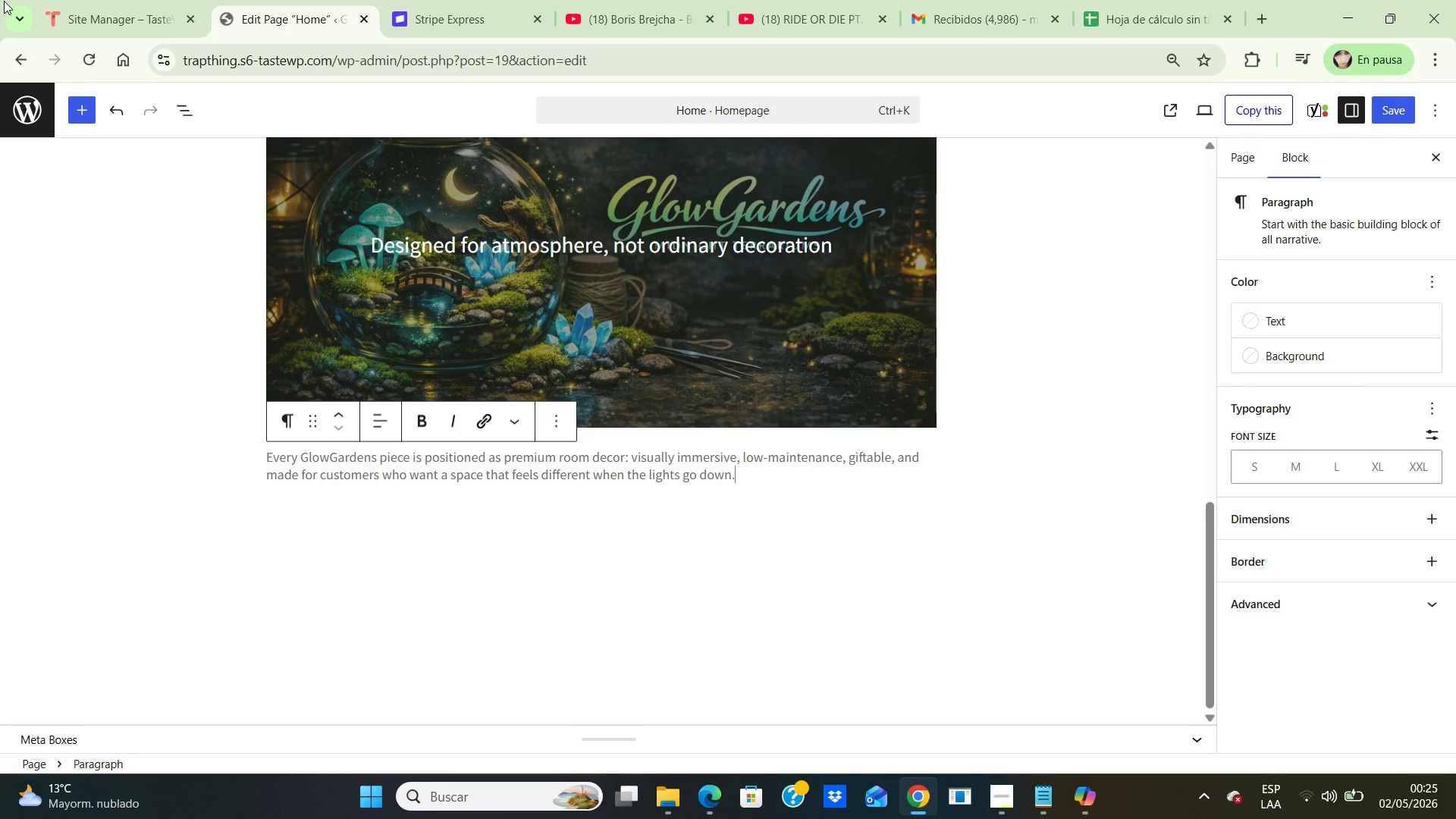 
wait(32.8)
 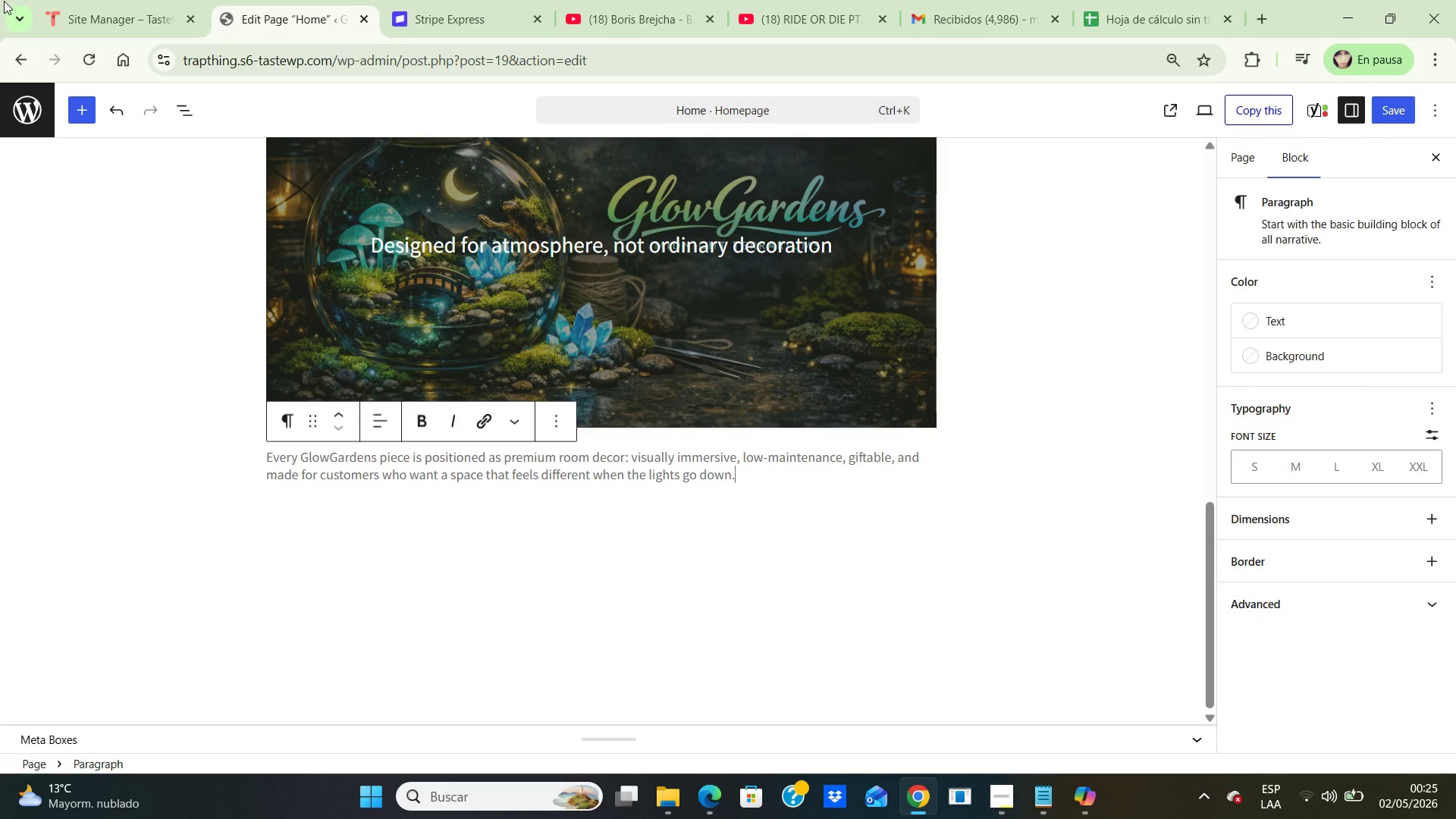 
left_click([30, 107])
 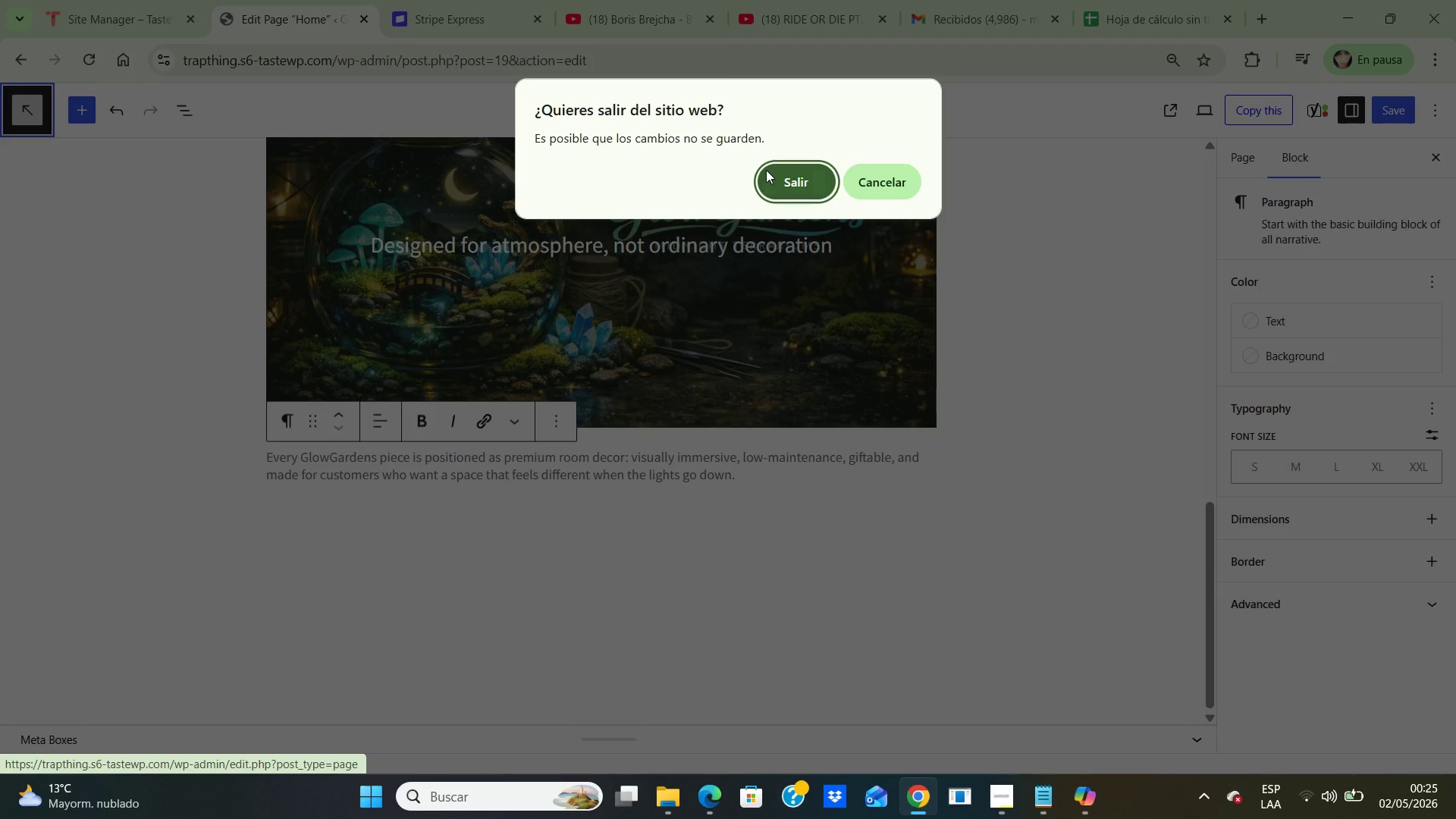 
left_click([766, 170])
 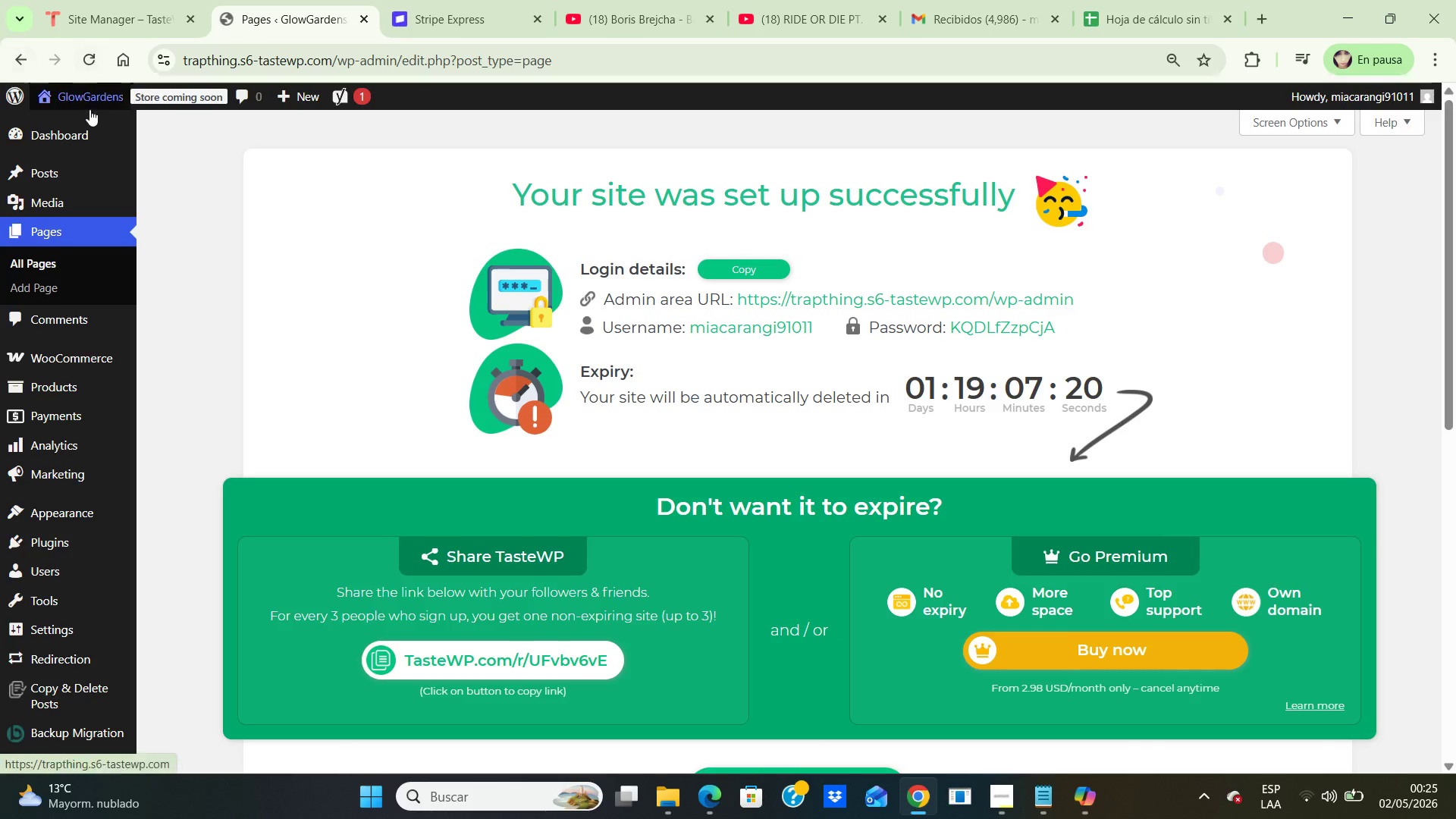 
wait(5.02)
 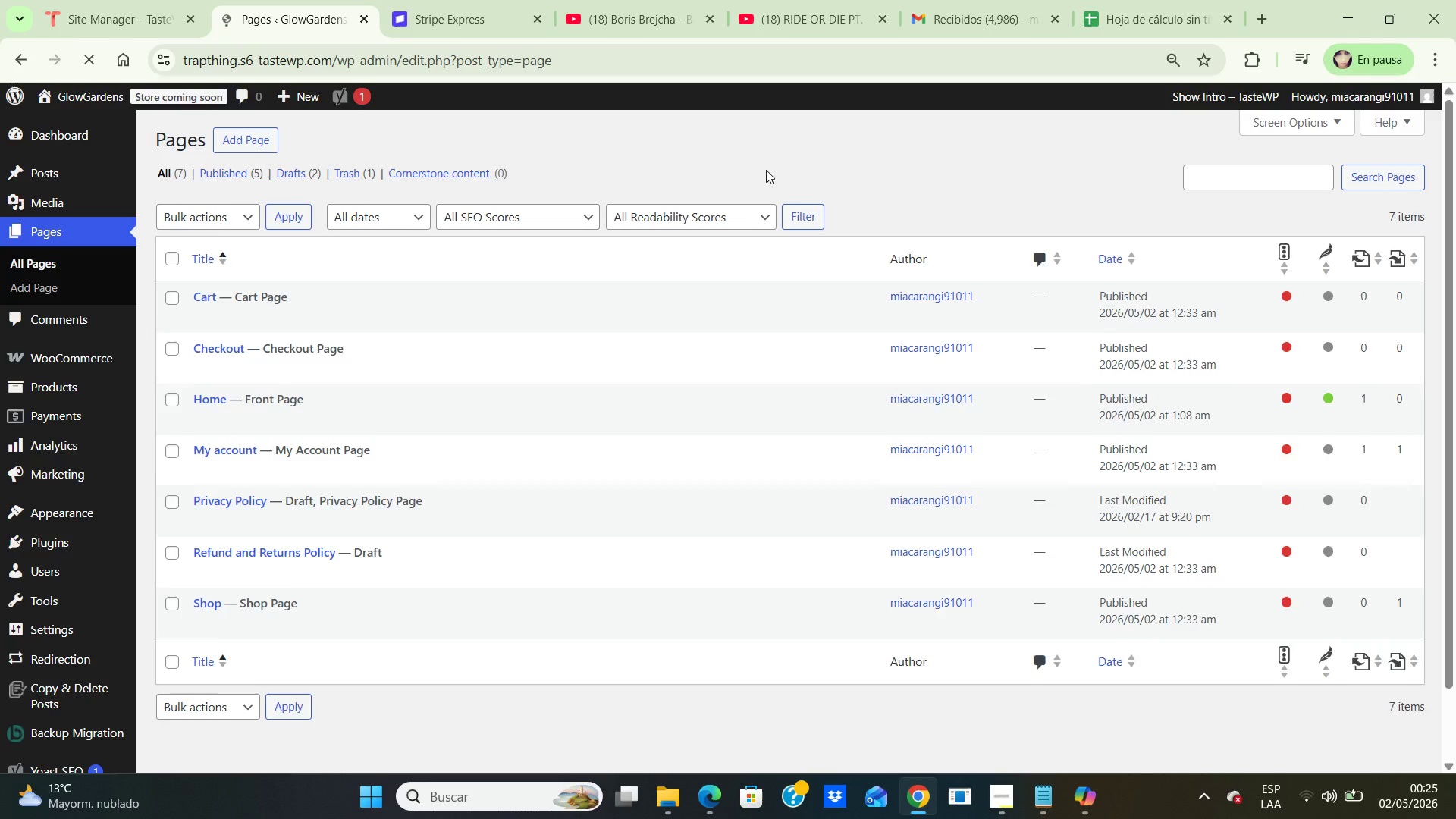 
left_click([79, 143])
 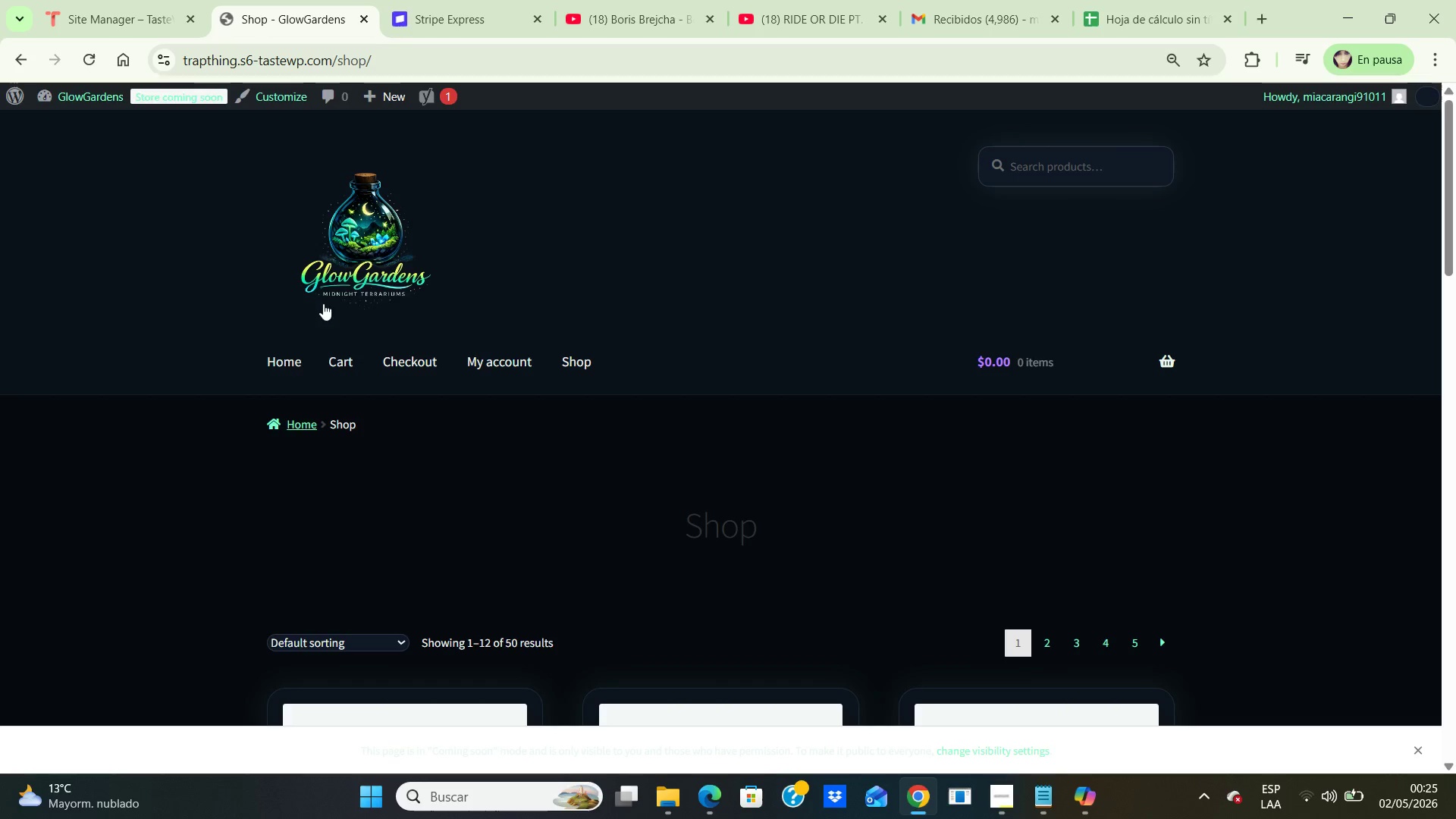 
scroll: coordinate [651, 390], scroll_direction: down, amount: 14.0
 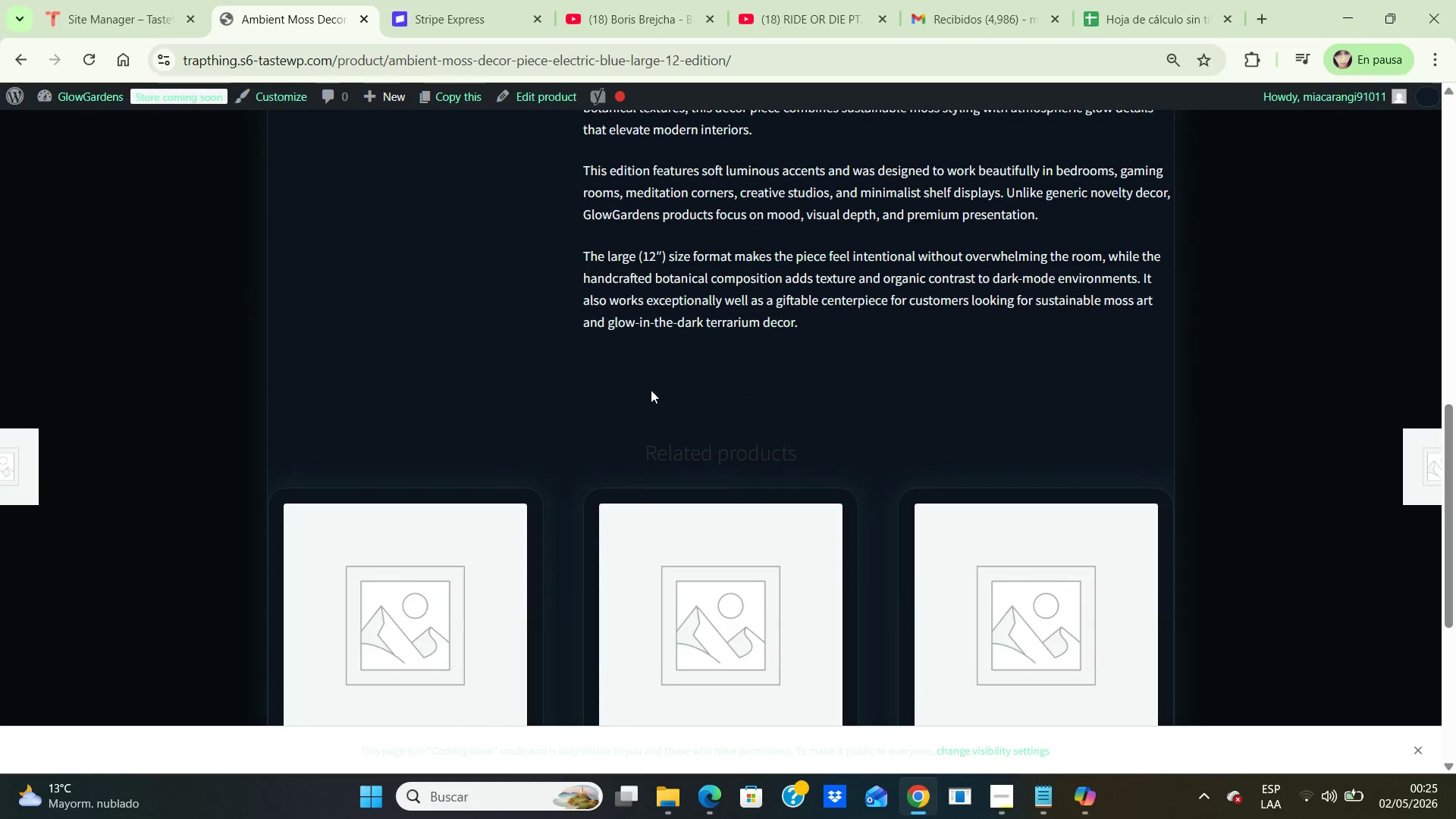 
scroll: coordinate [651, 390], scroll_direction: up, amount: 7.0
 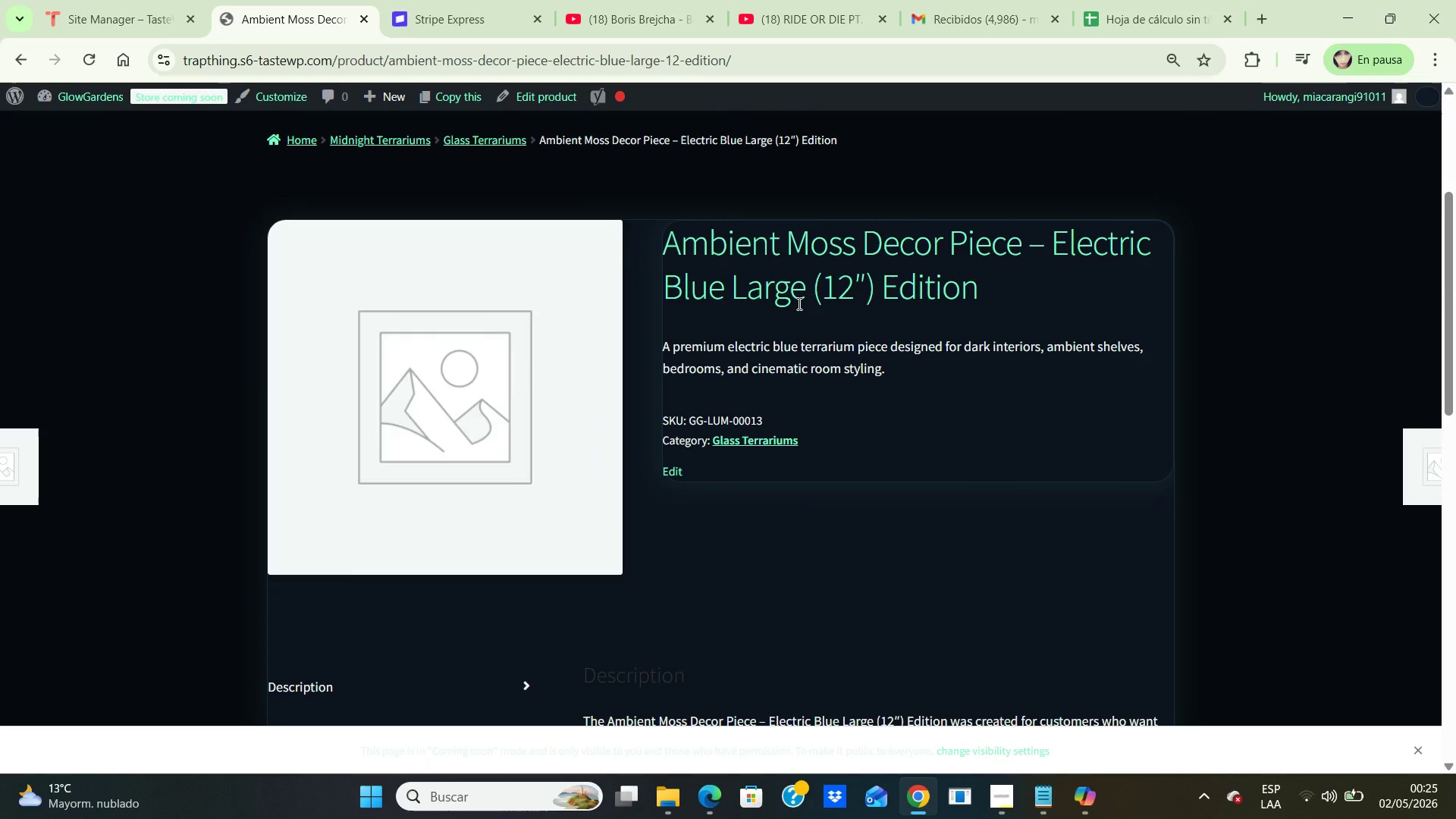 
scroll: coordinate [798, 303], scroll_direction: down, amount: 4.0
 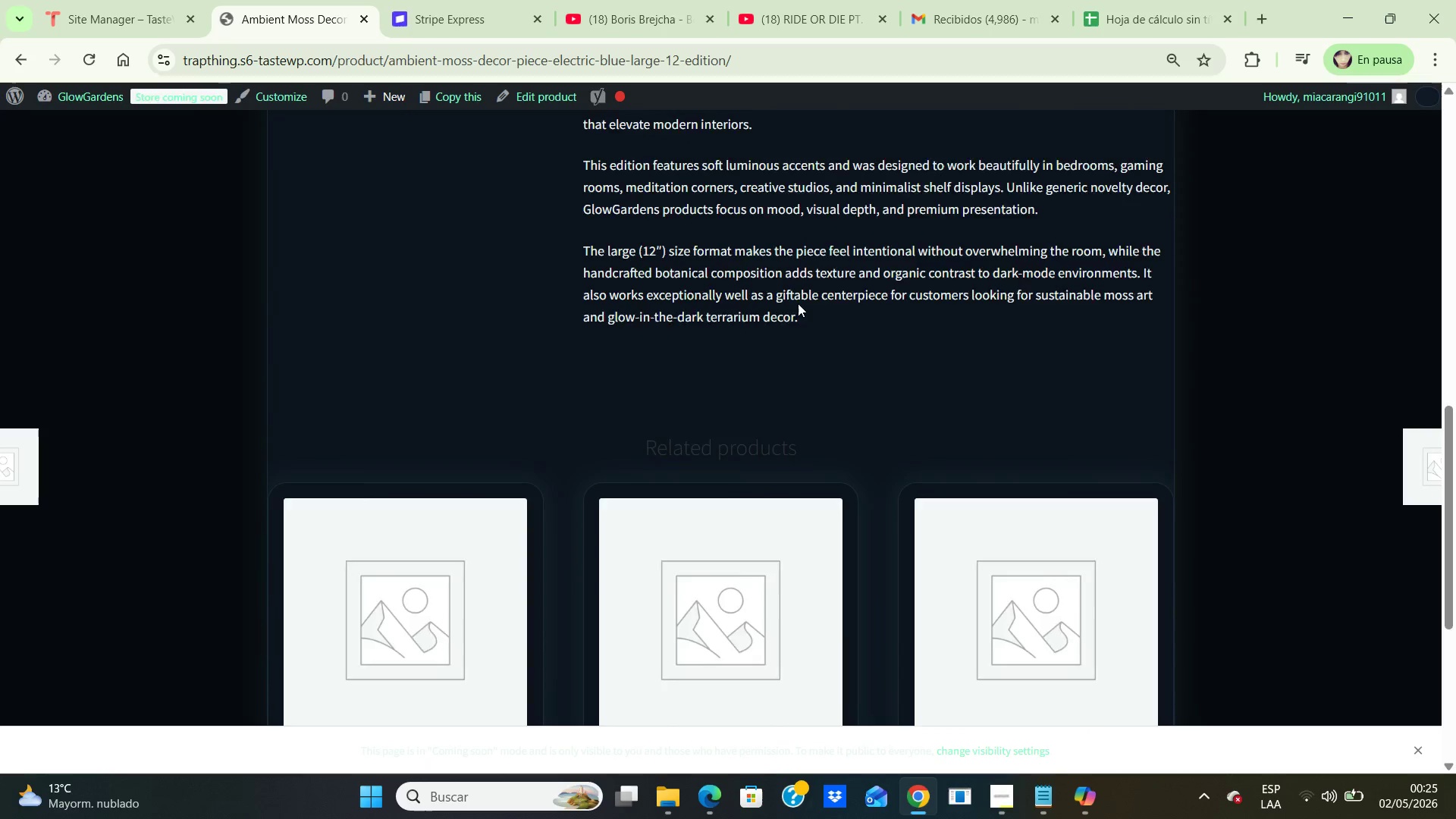 
scroll: coordinate [798, 303], scroll_direction: up, amount: 6.0
 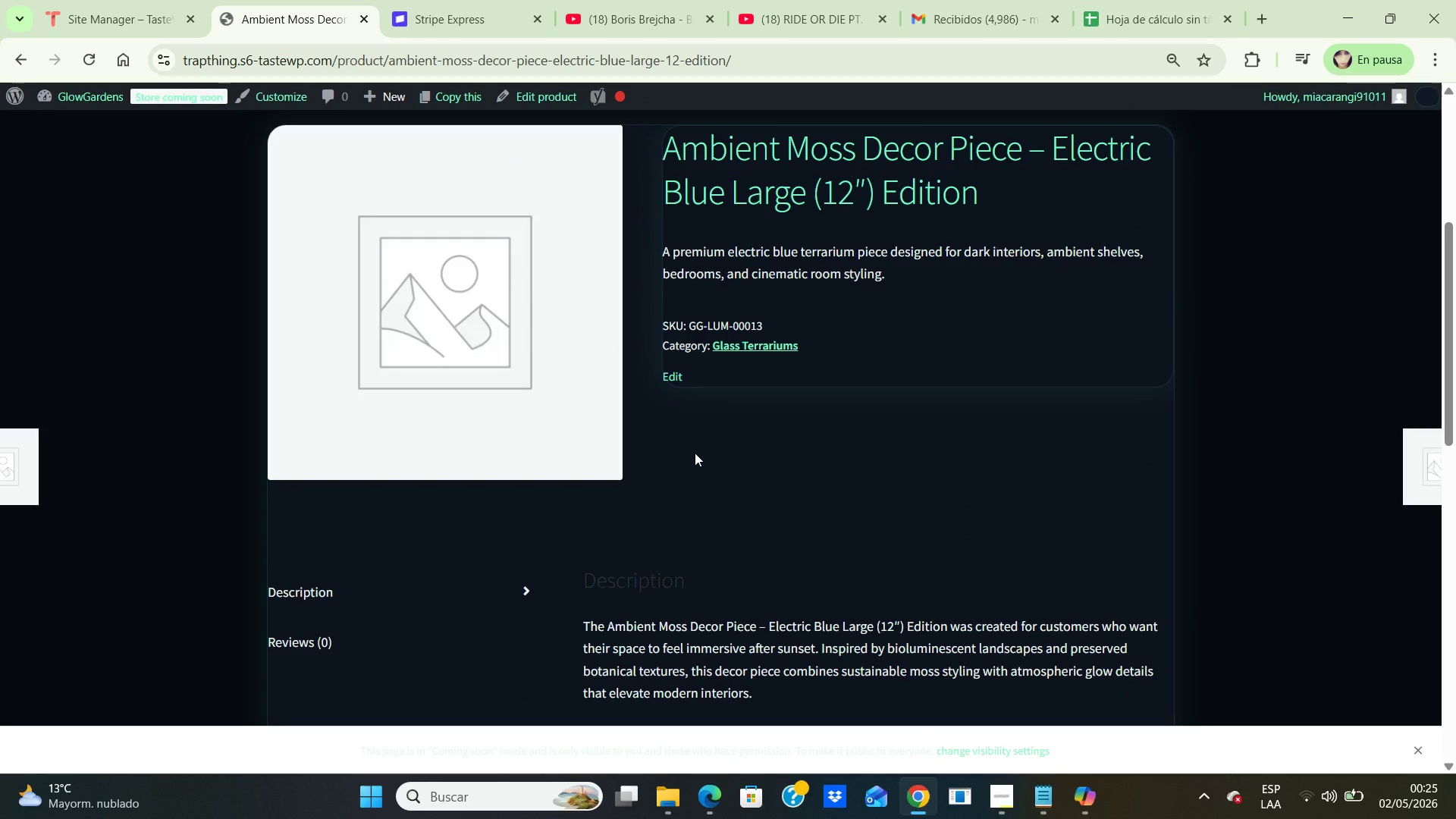 
left_click([695, 453])
 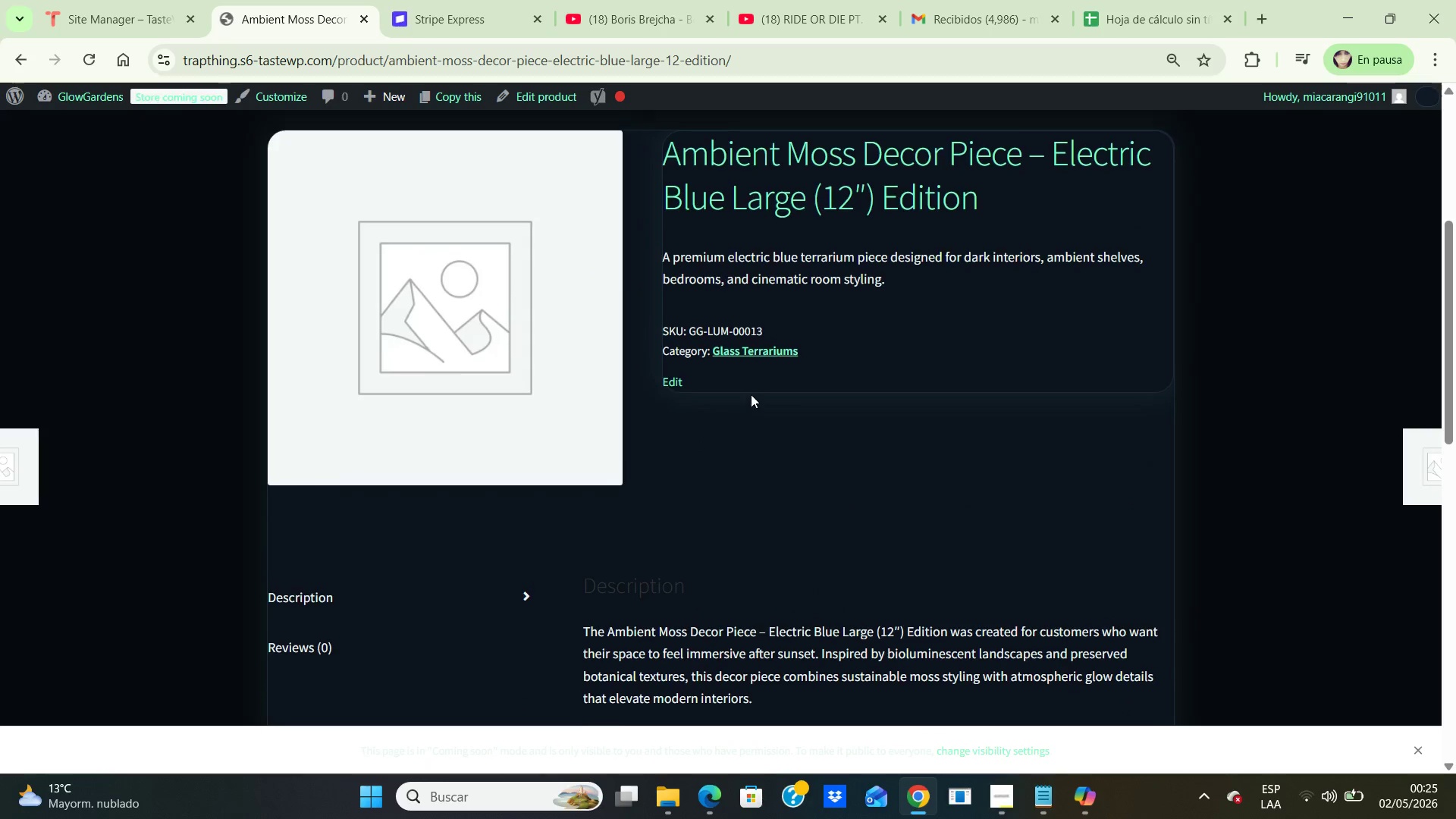 
scroll: coordinate [751, 394], scroll_direction: up, amount: 2.0
 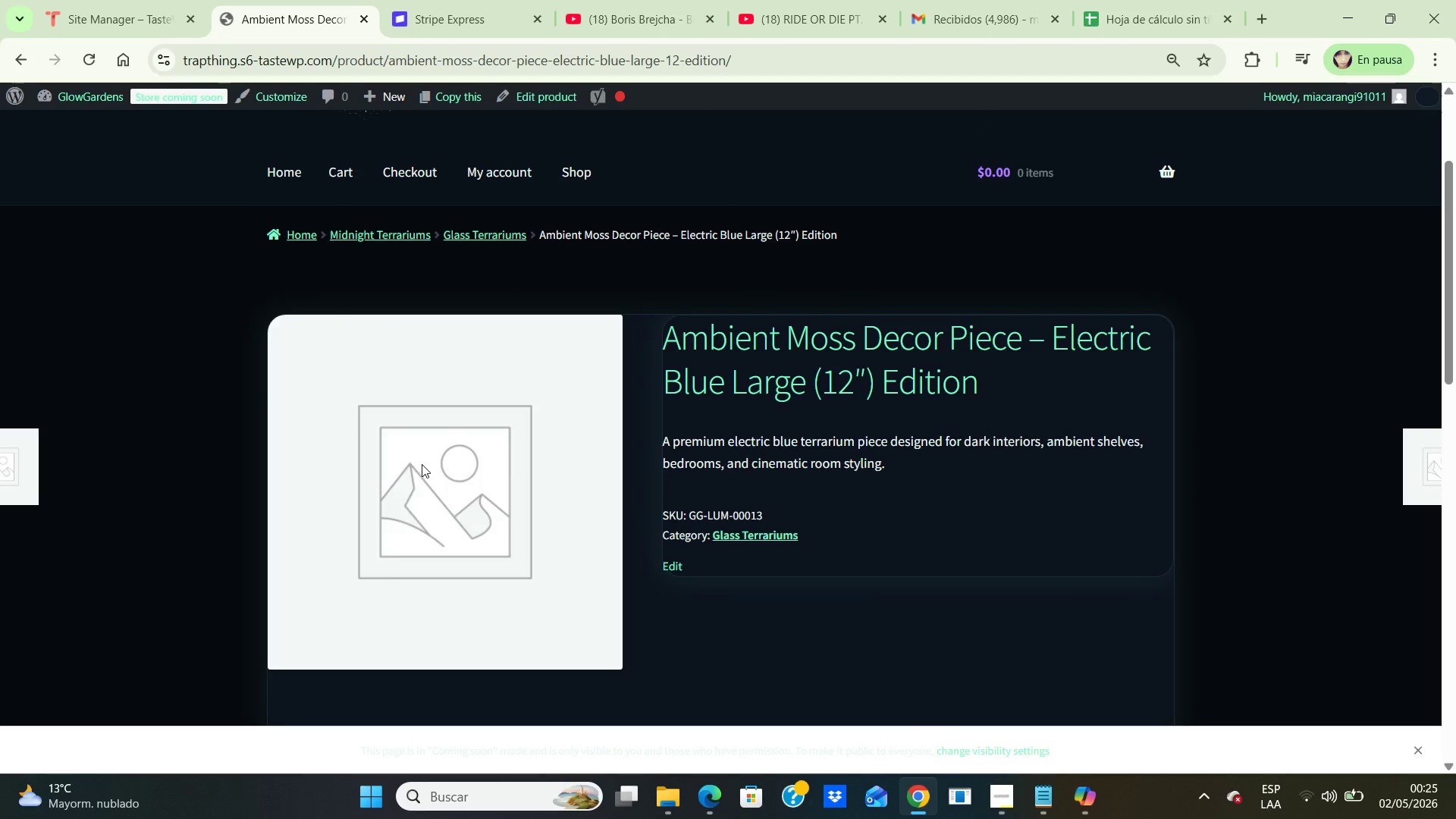 
double_click([422, 464])
 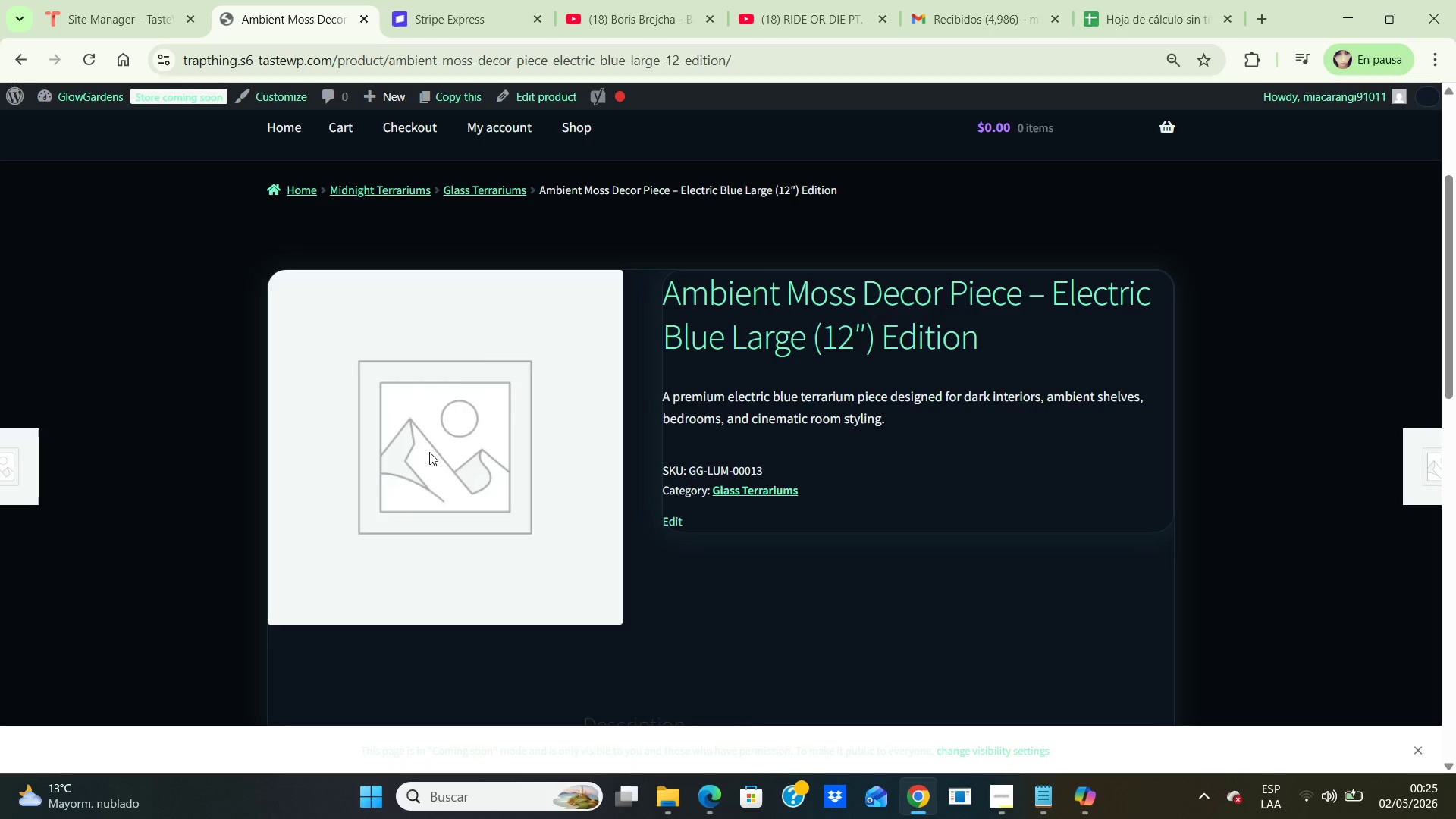 
scroll: coordinate [429, 452], scroll_direction: down, amount: 2.0
 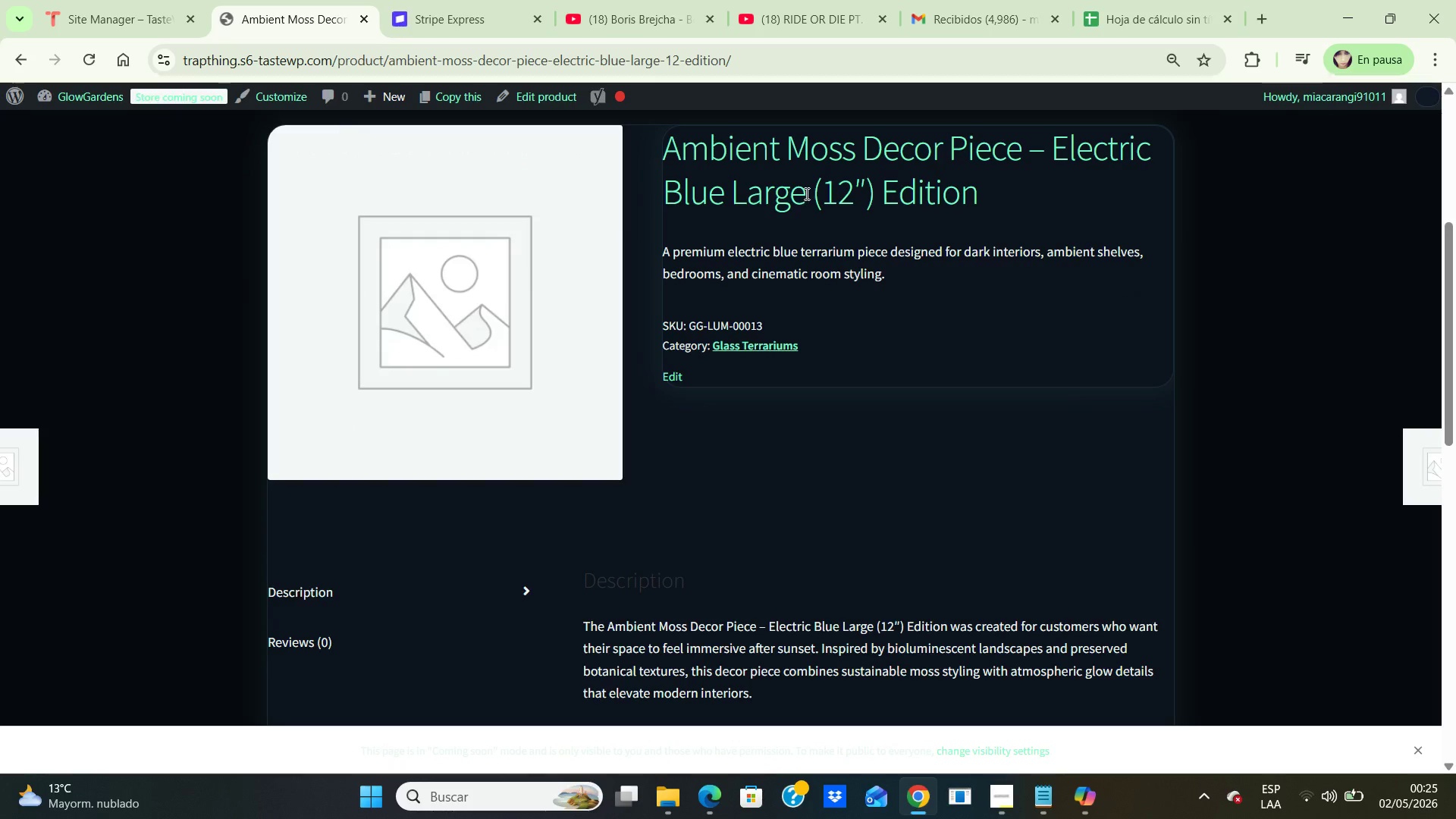 
left_click([805, 193])
 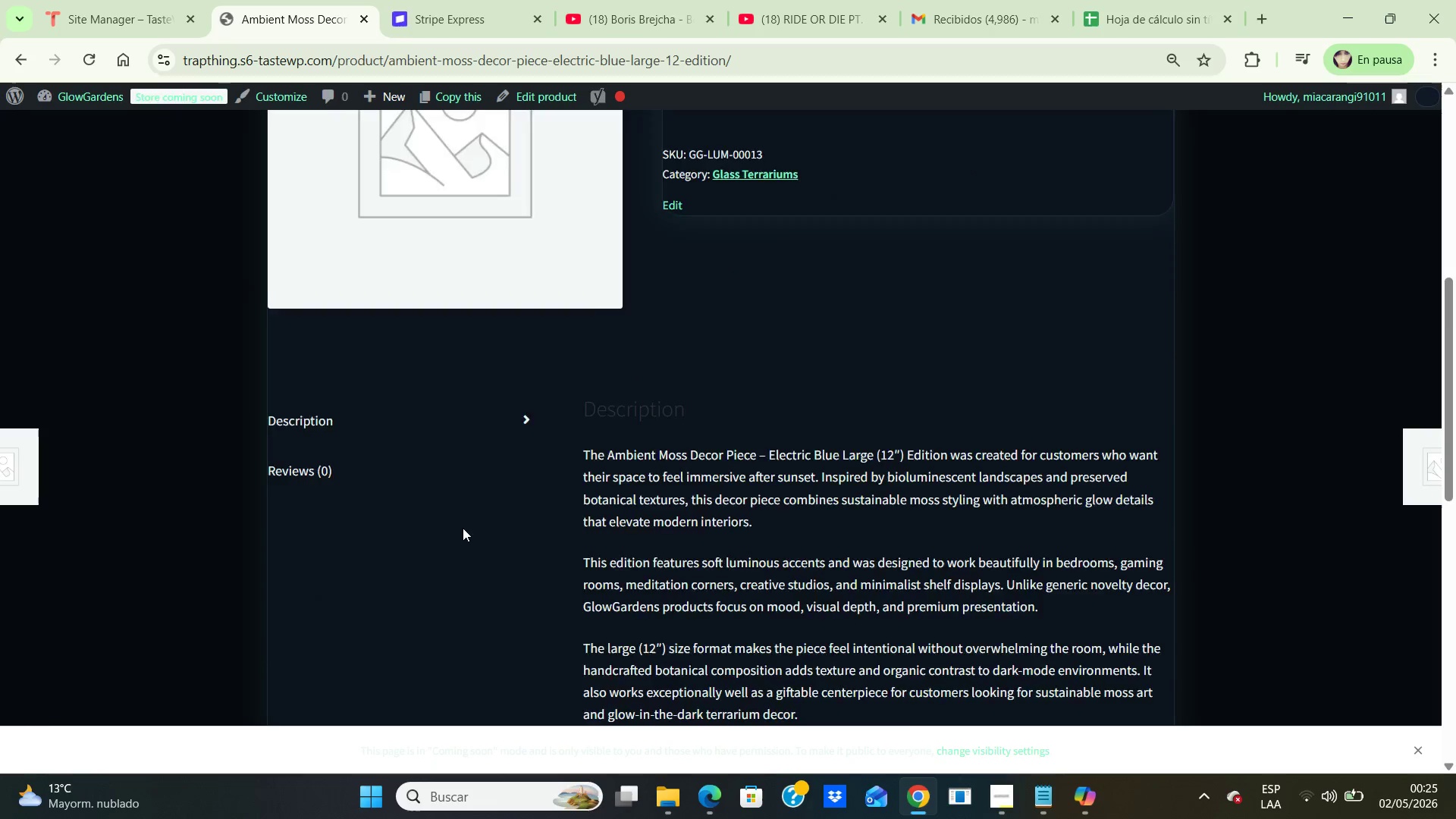 
scroll: coordinate [463, 524], scroll_direction: down, amount: 8.0
 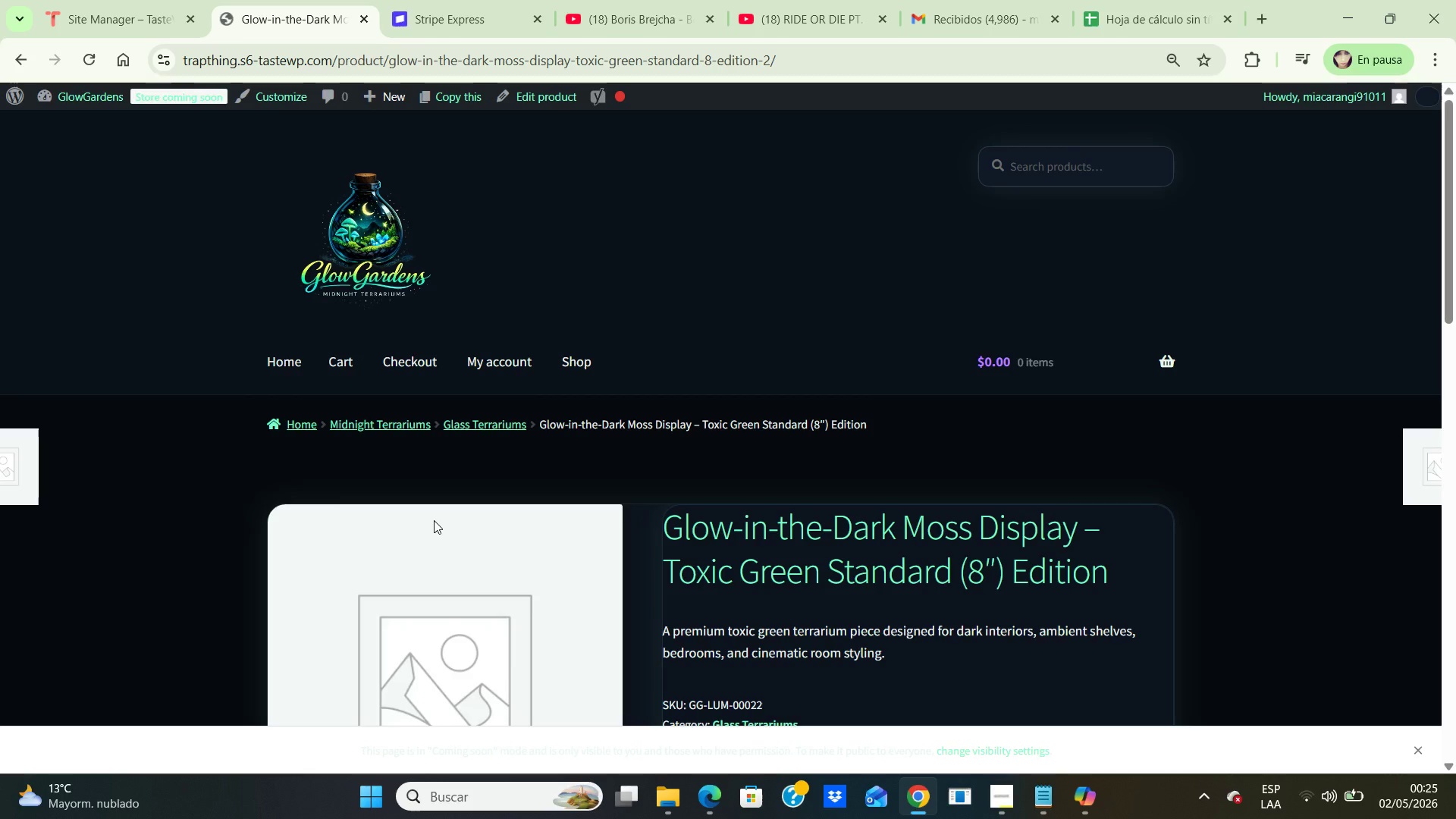 
wait(5.4)
 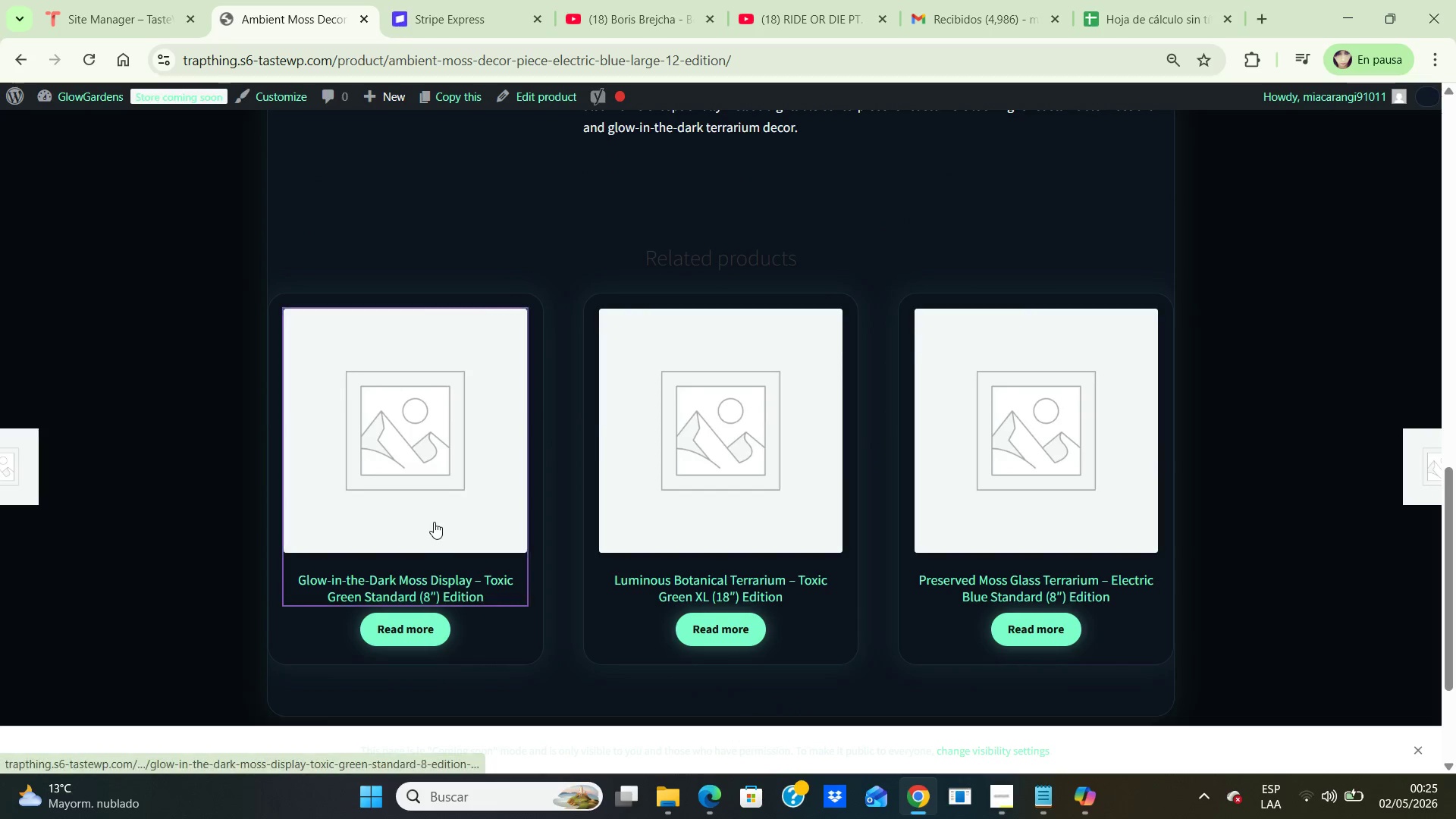 
left_click([334, 355])
 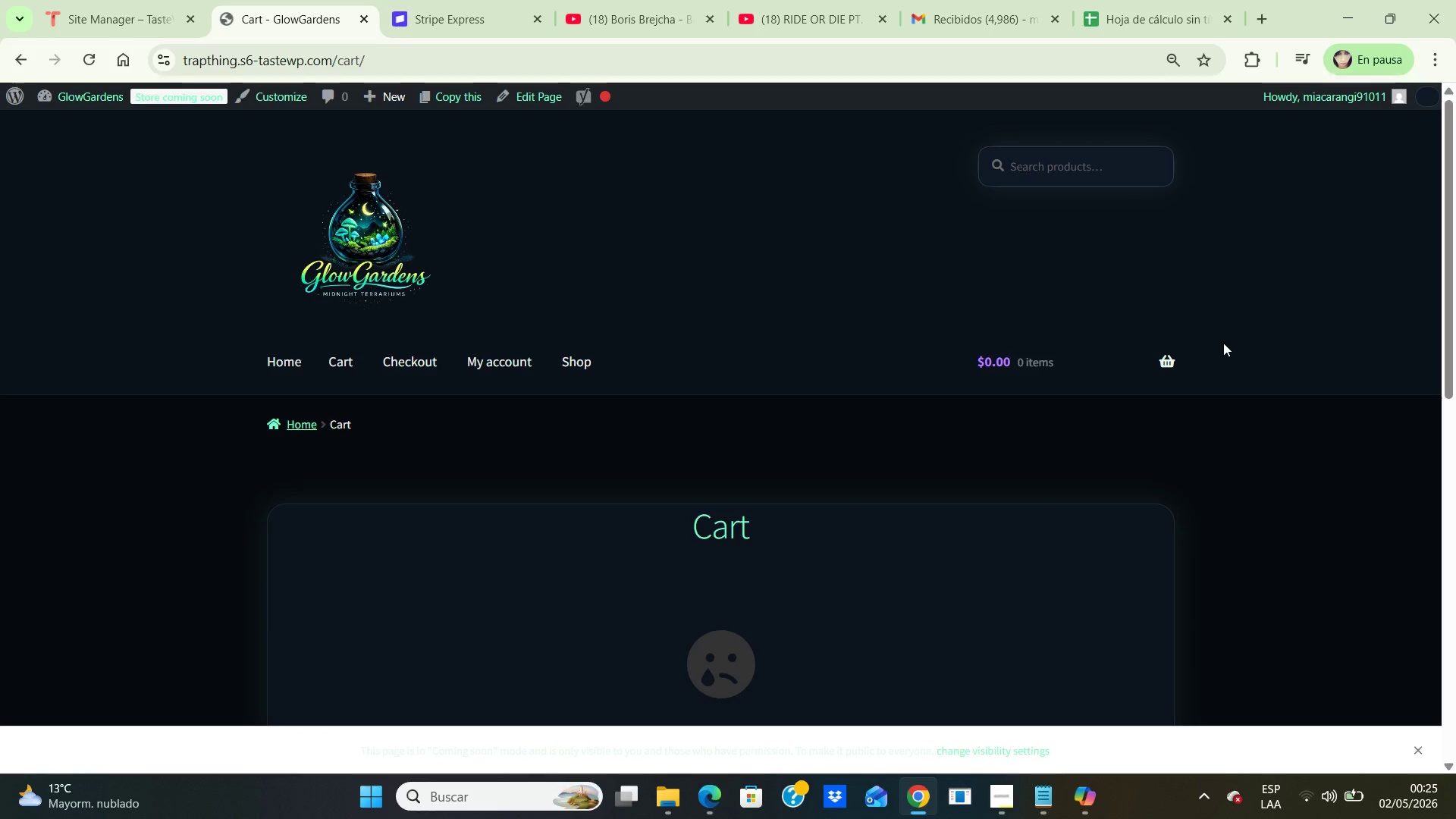 
scroll: coordinate [1139, 395], scroll_direction: down, amount: 4.0
 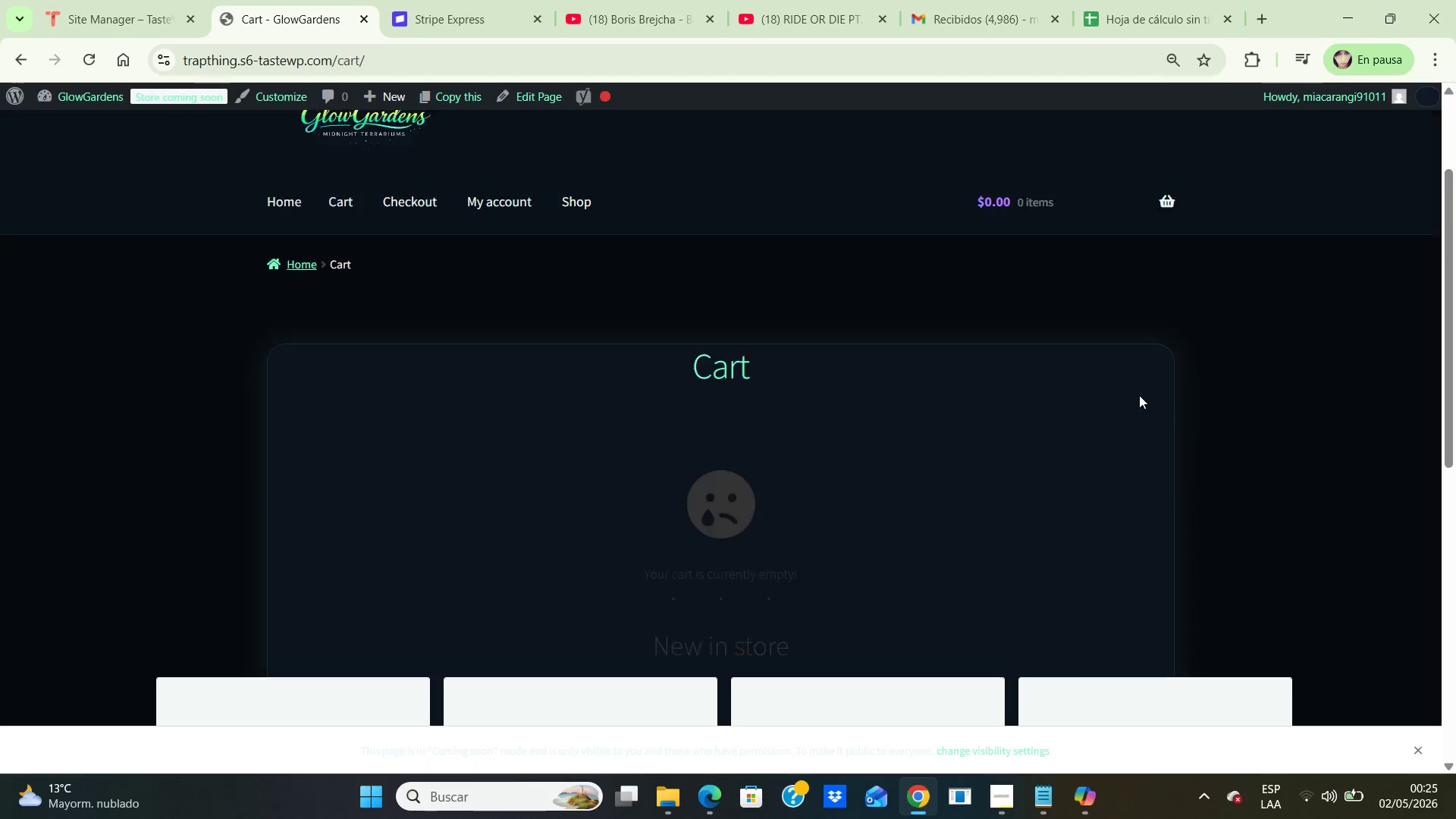 
scroll: coordinate [1139, 395], scroll_direction: up, amount: 3.0
 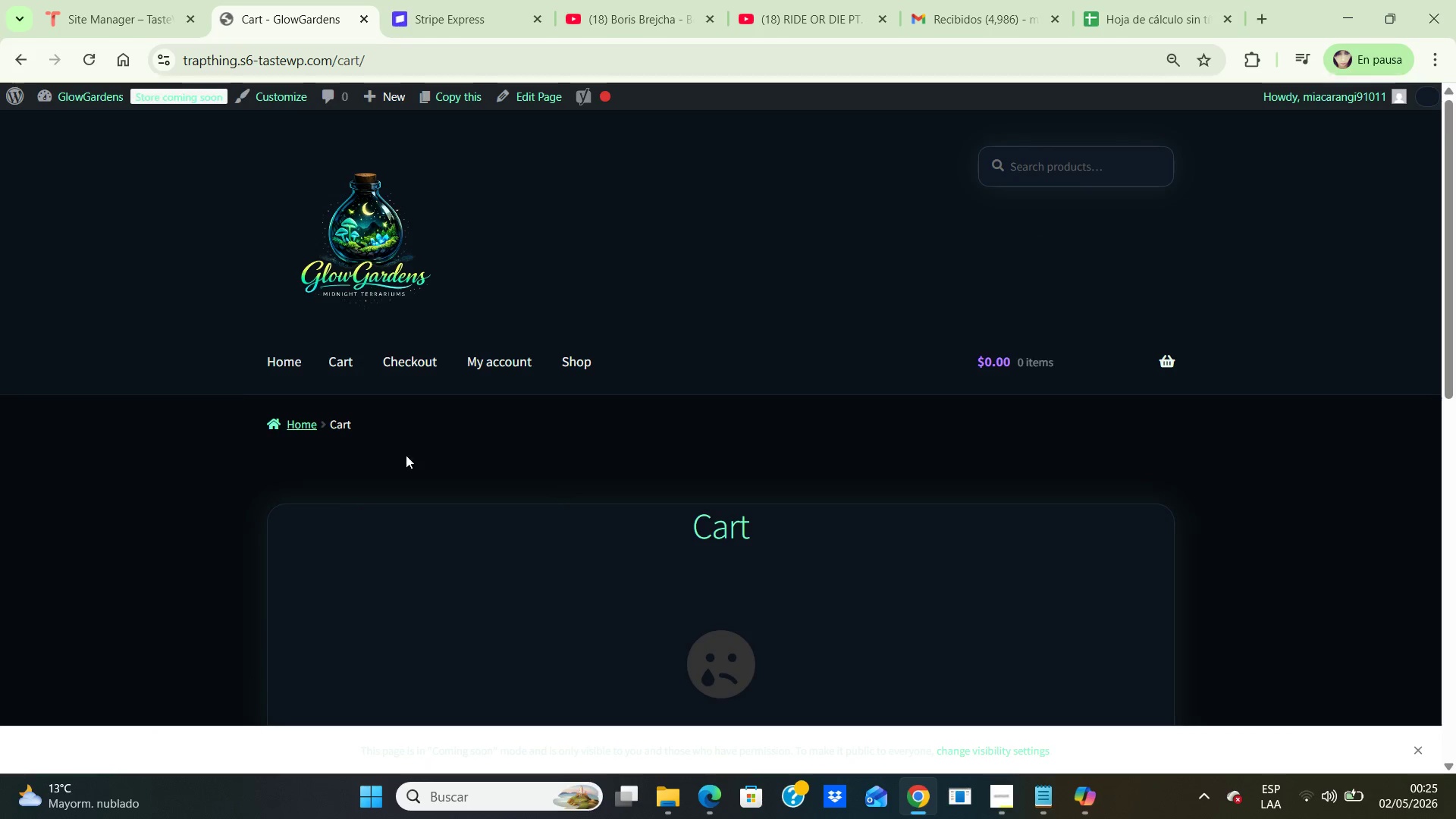 
left_click([290, 427])
 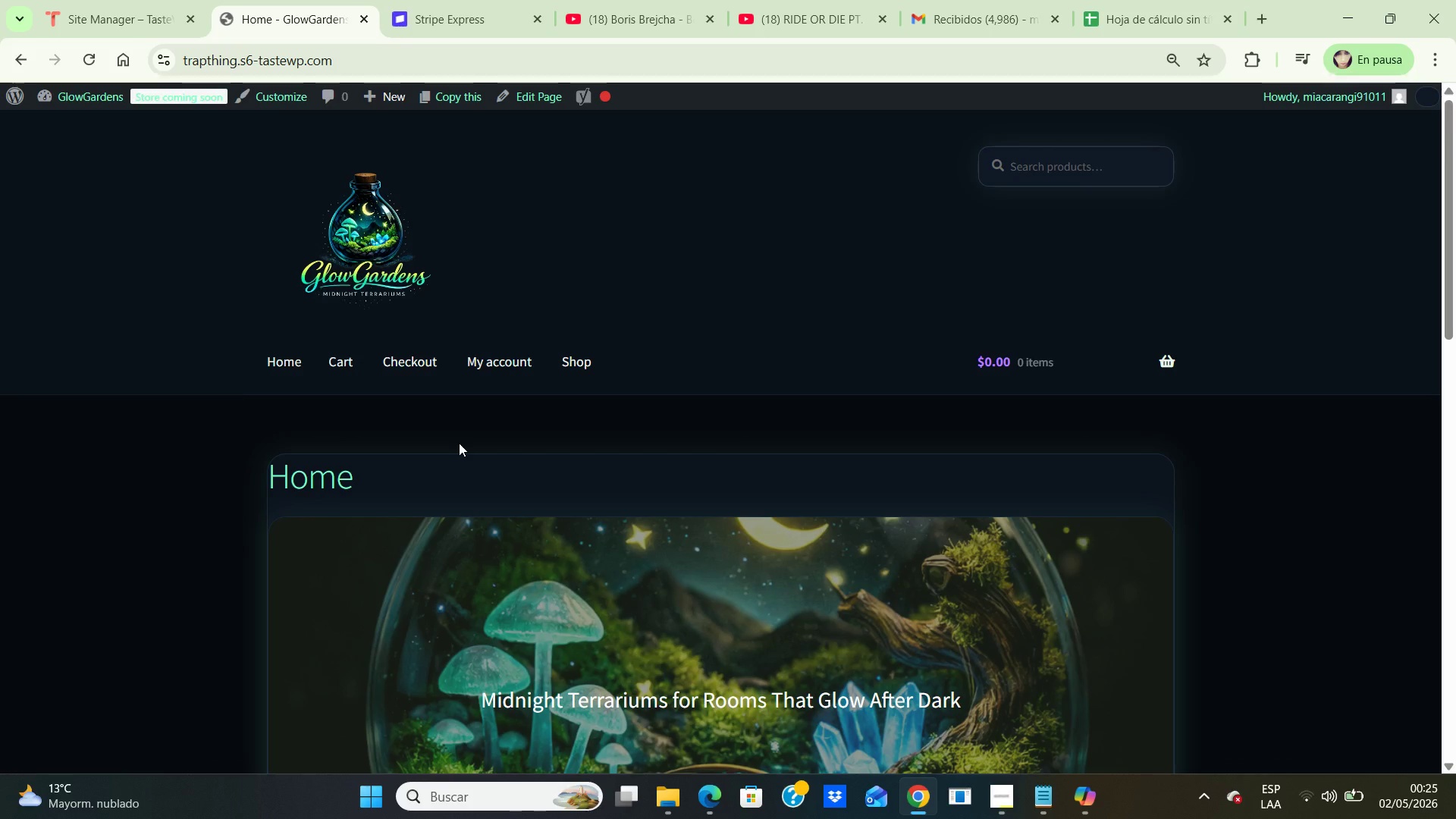 
scroll: coordinate [459, 443], scroll_direction: down, amount: 3.0
 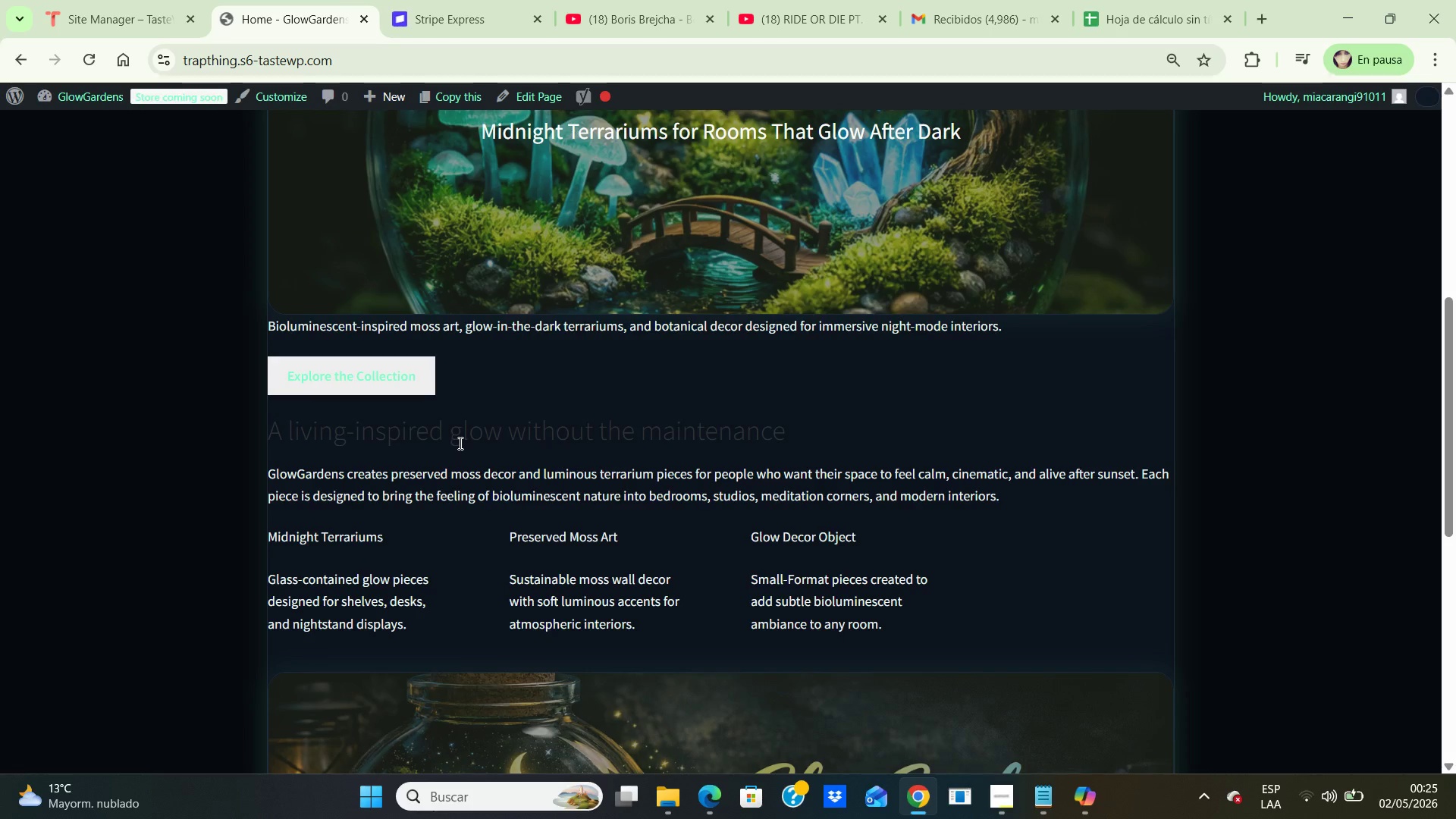 
scroll: coordinate [456, 449], scroll_direction: up, amount: 6.0
 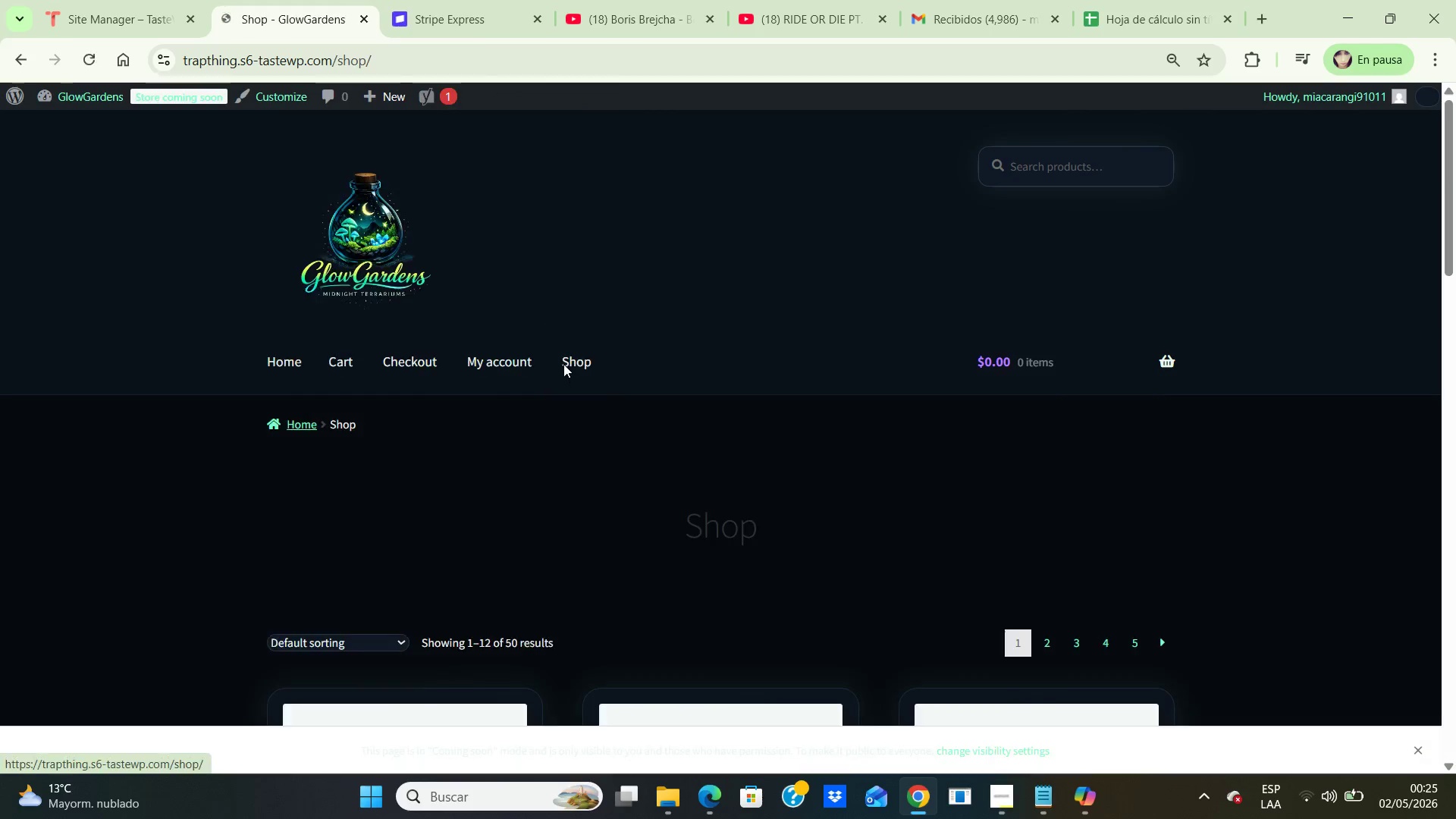 